 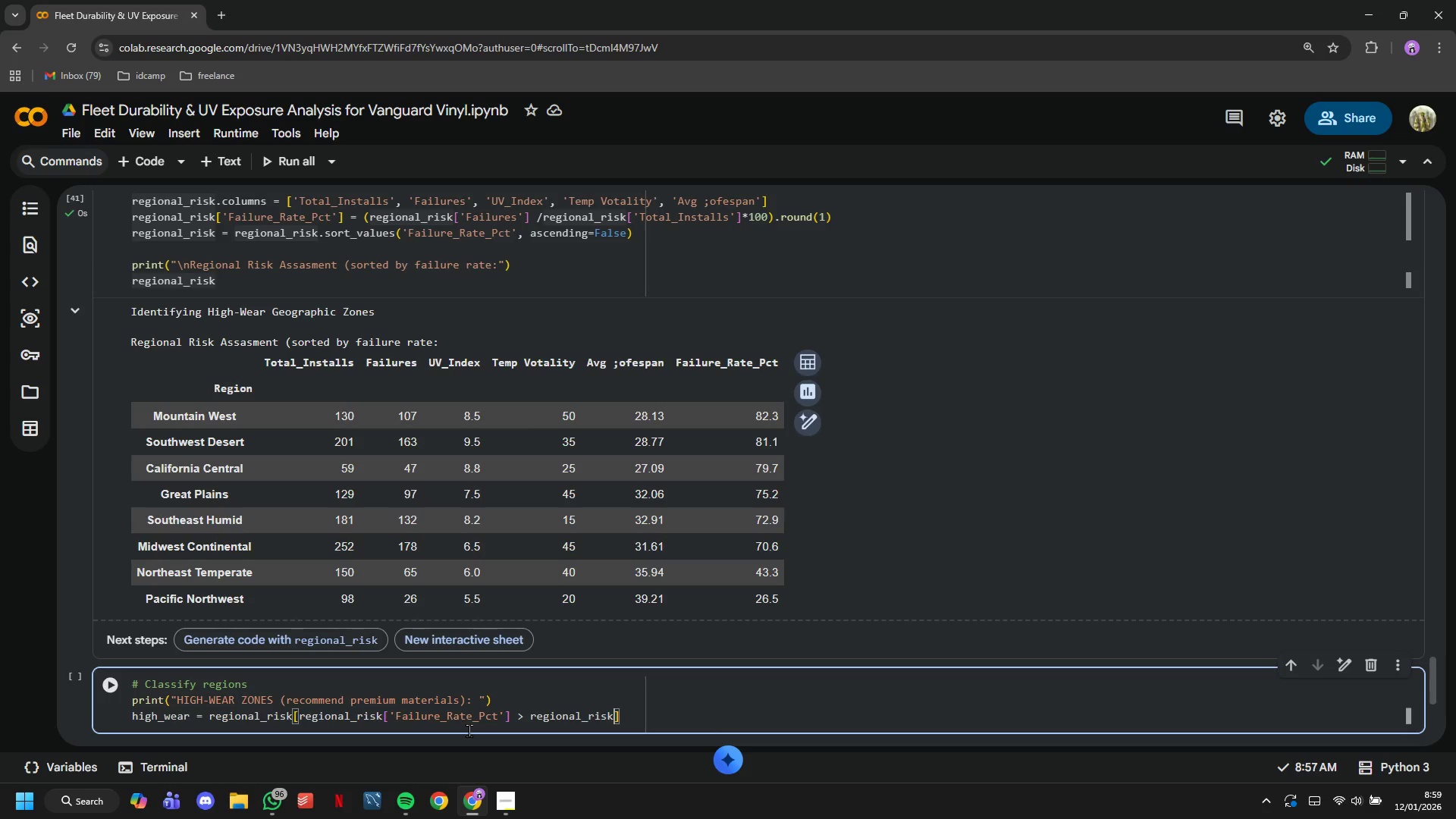 
hold_key(key=ShiftLeft, duration=0.58)
 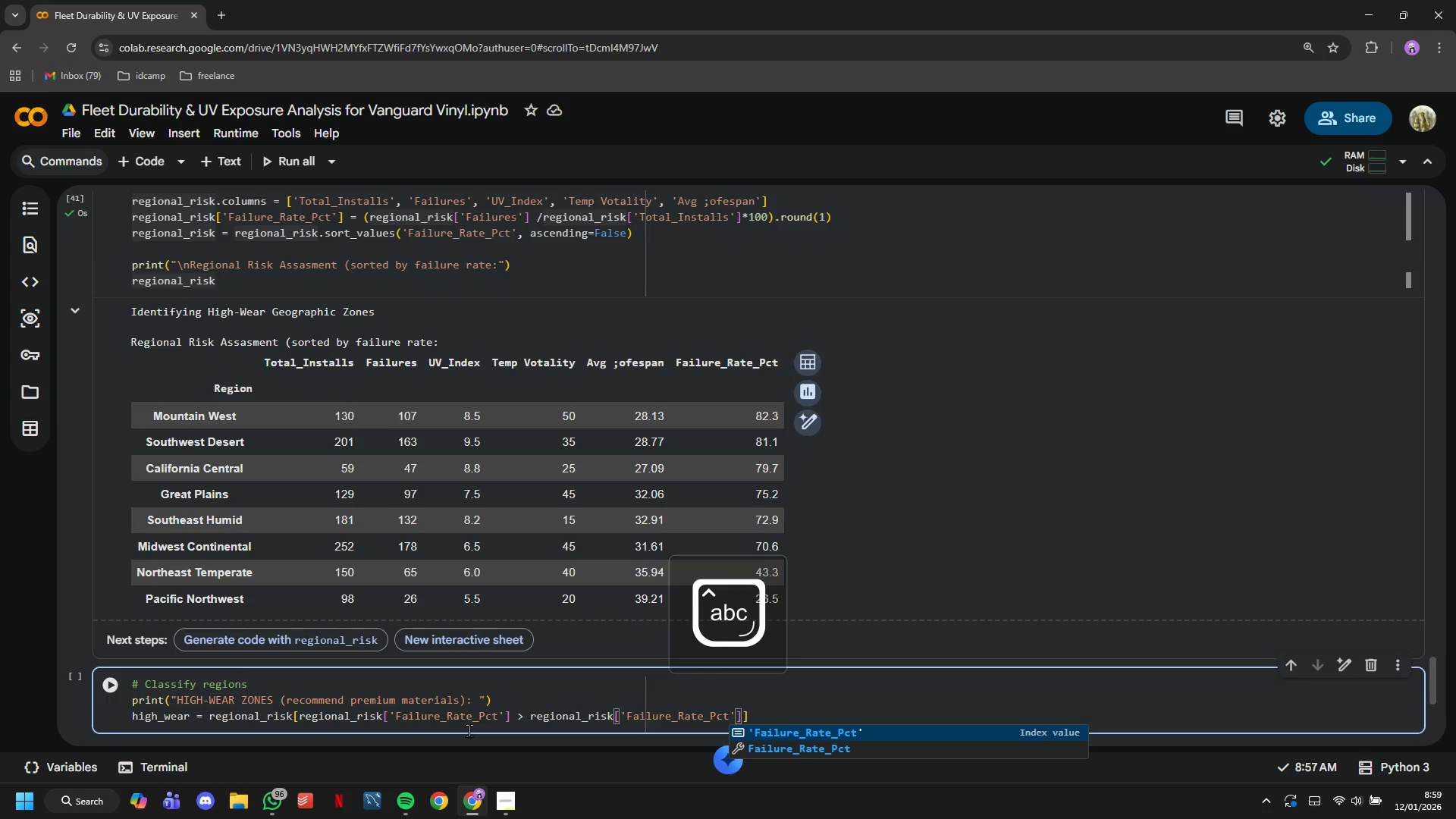 
key(ArrowRight)
 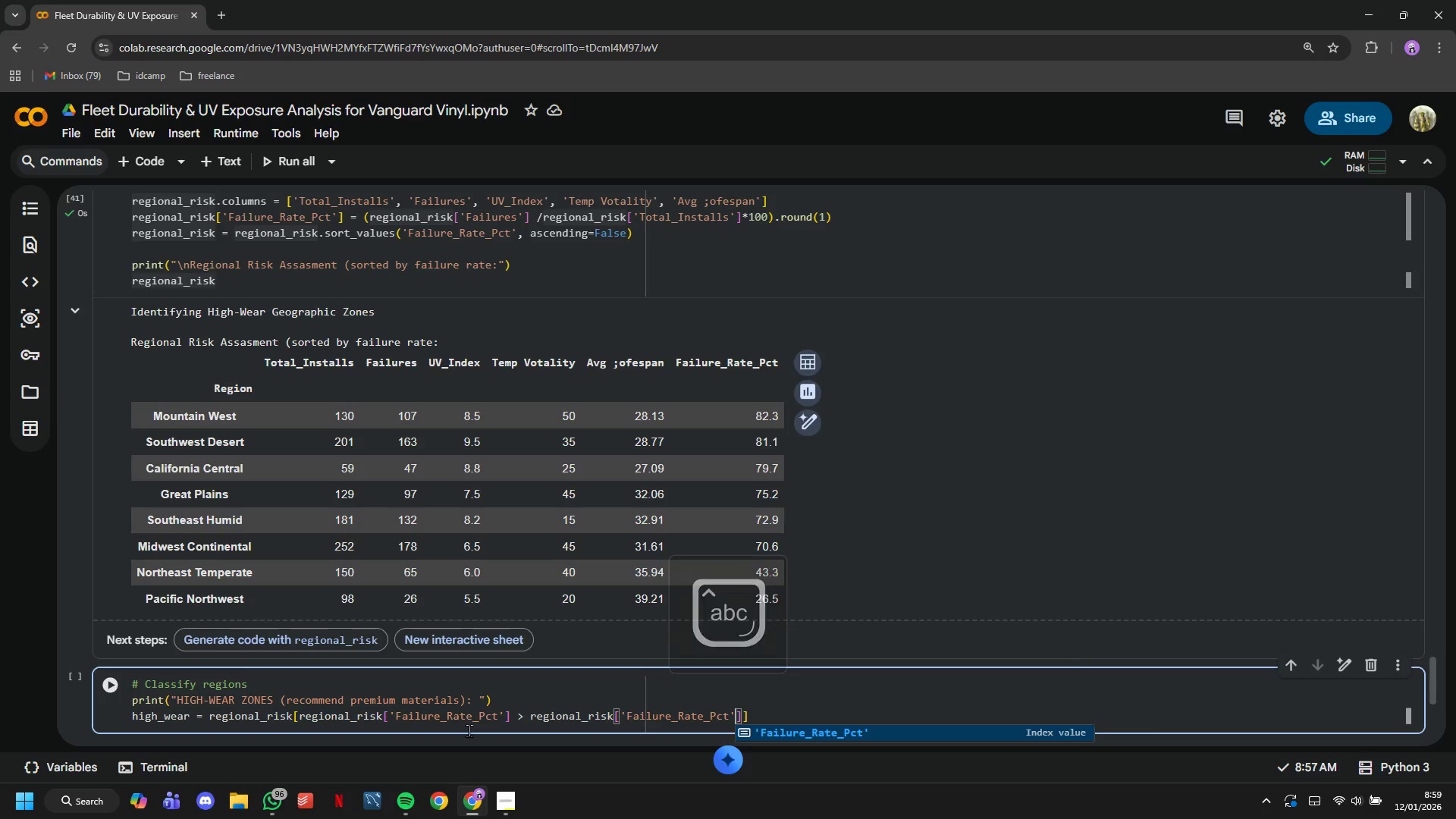 
key(ArrowRight)
 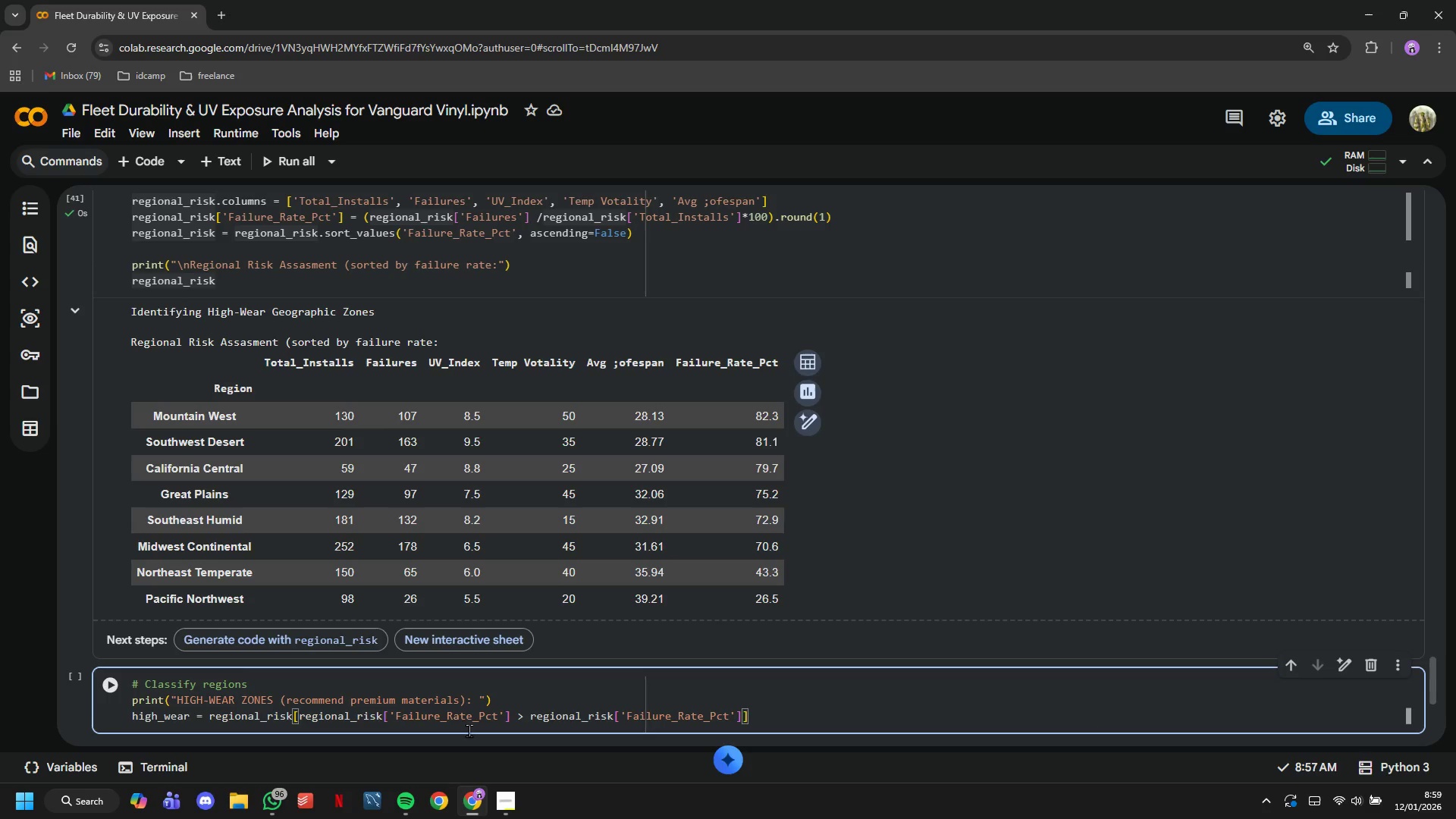 
type(.median()
 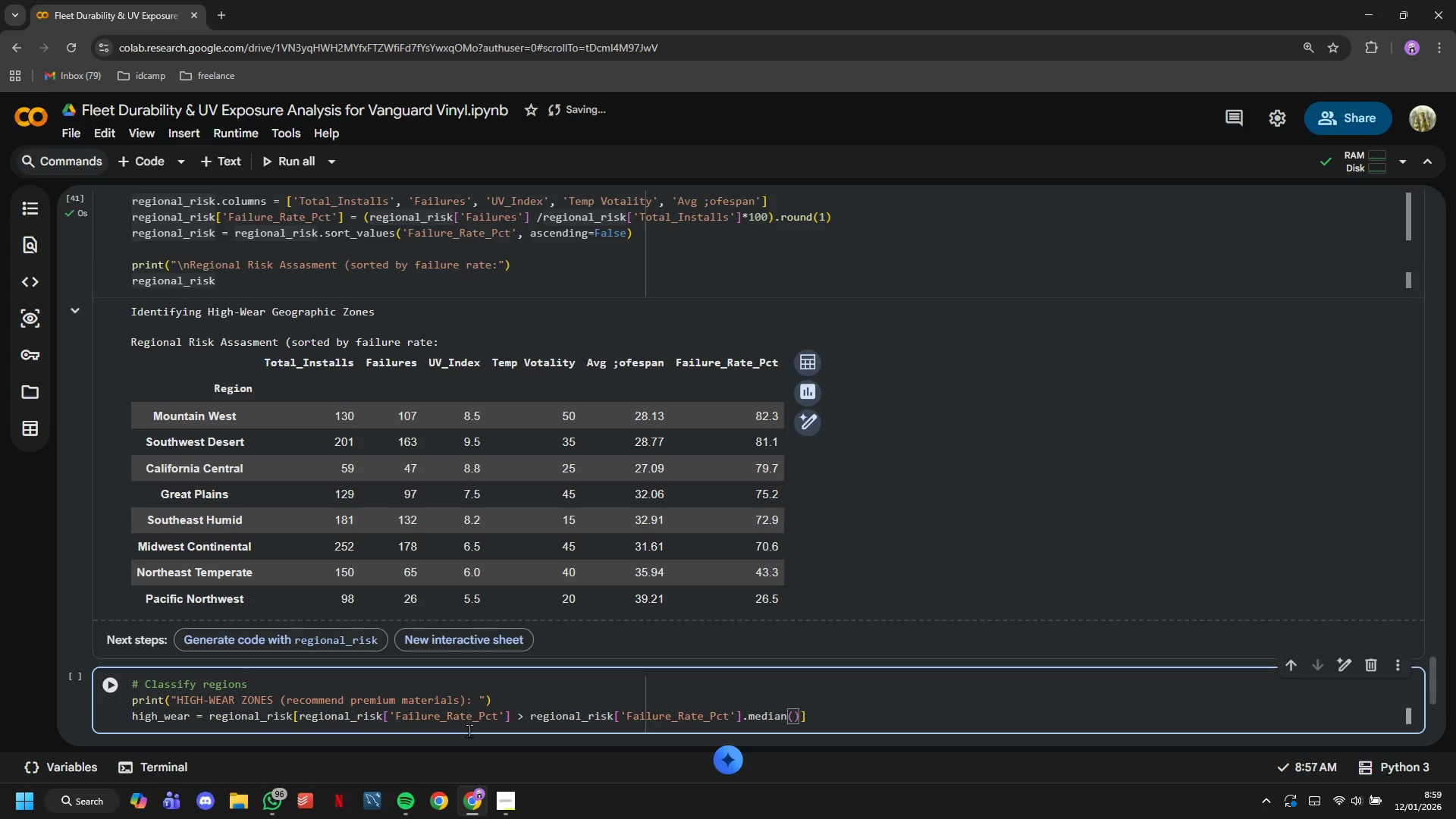 
key(ArrowRight)
 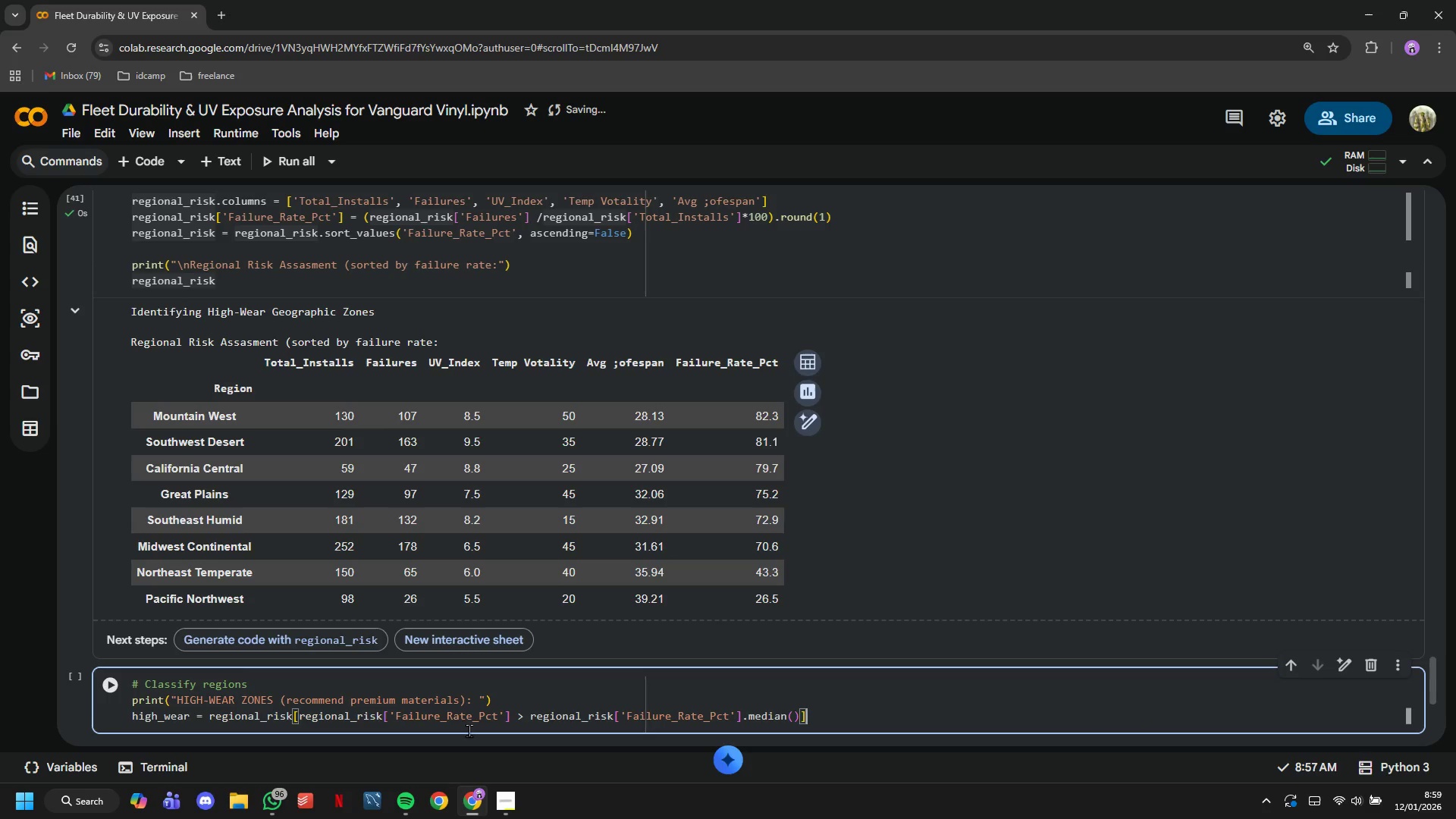 
key(ArrowRight)
 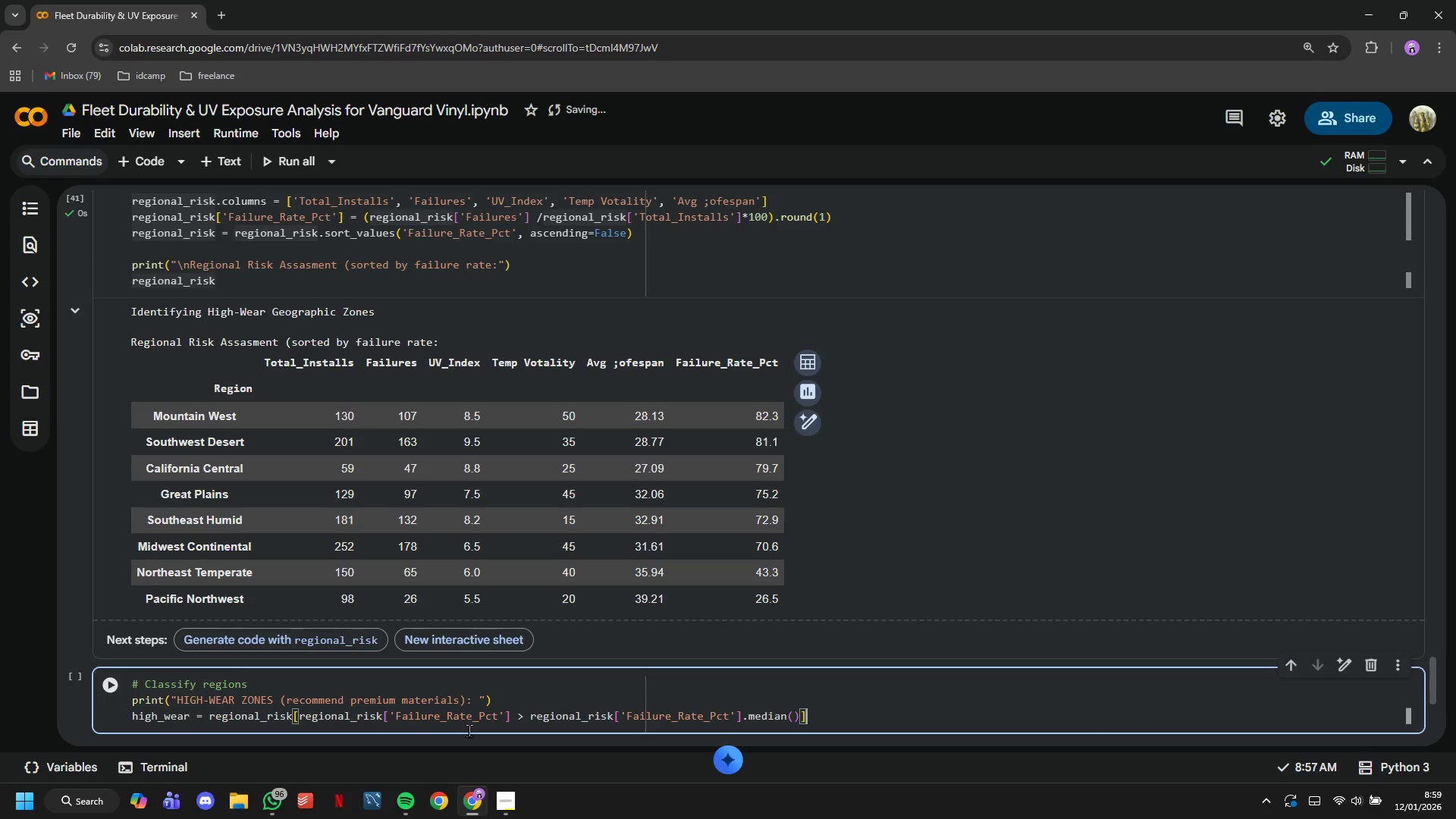 
key(ArrowRight)
 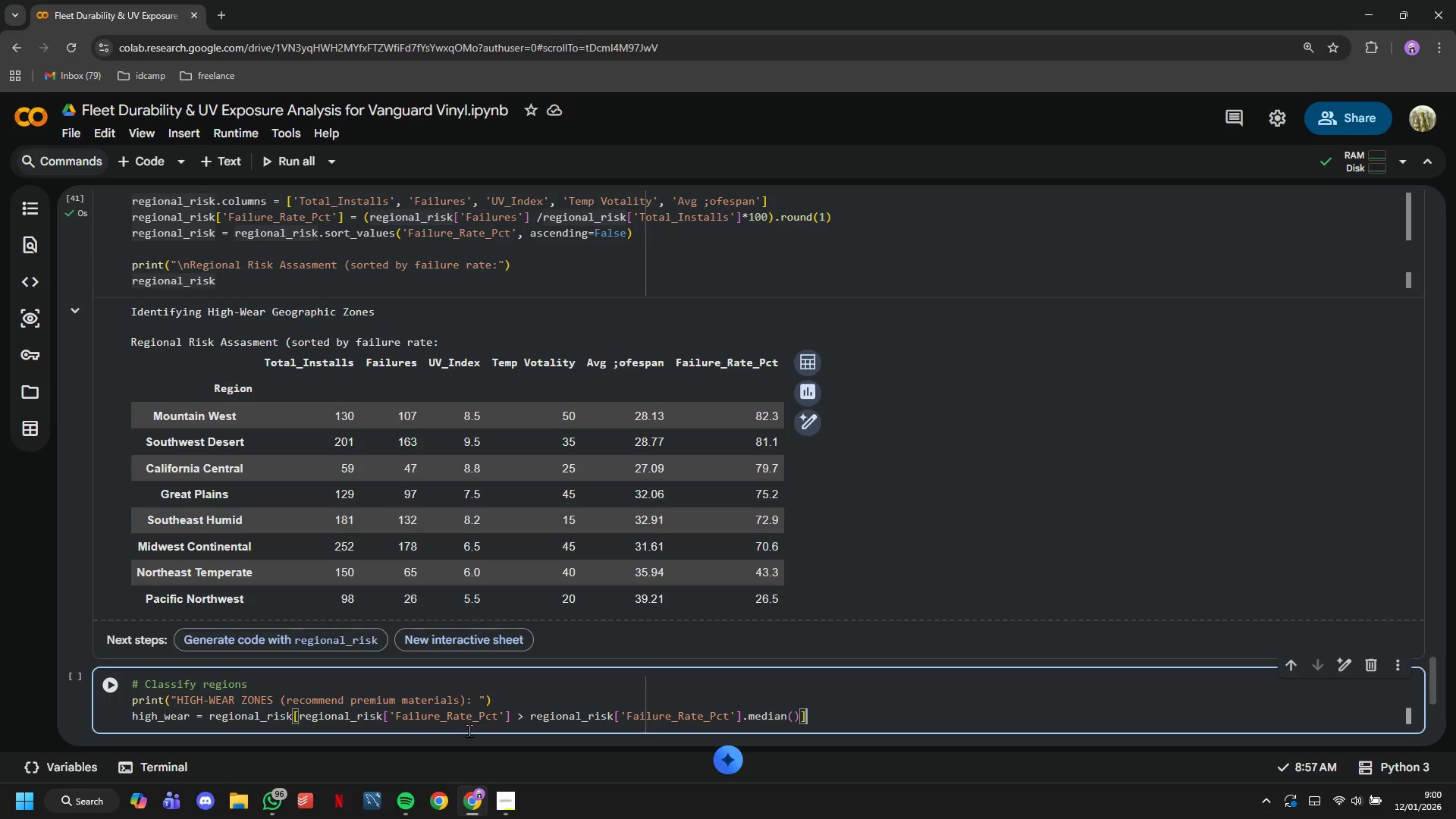 
wait(40.95)
 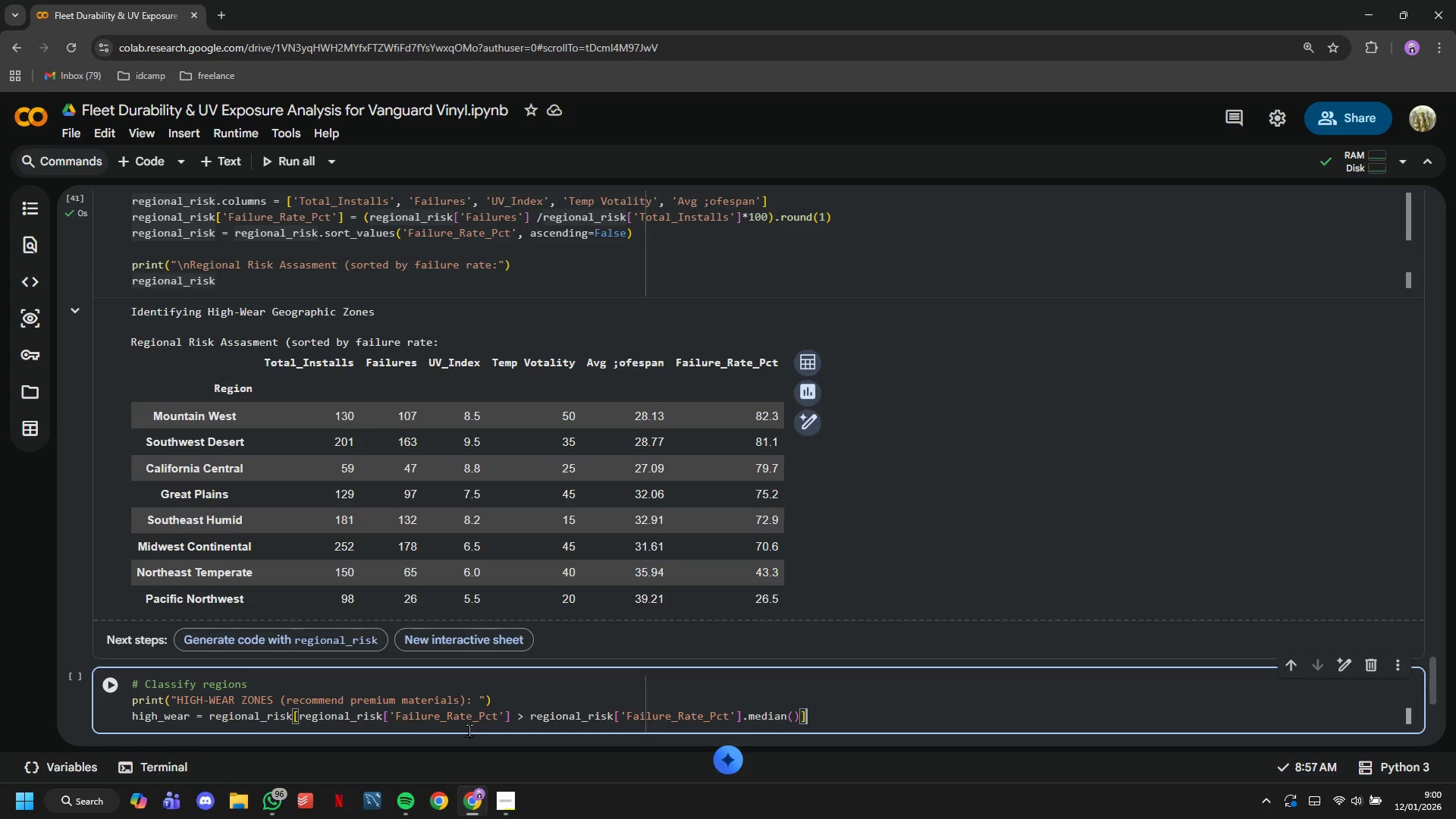 
key(Enter)
 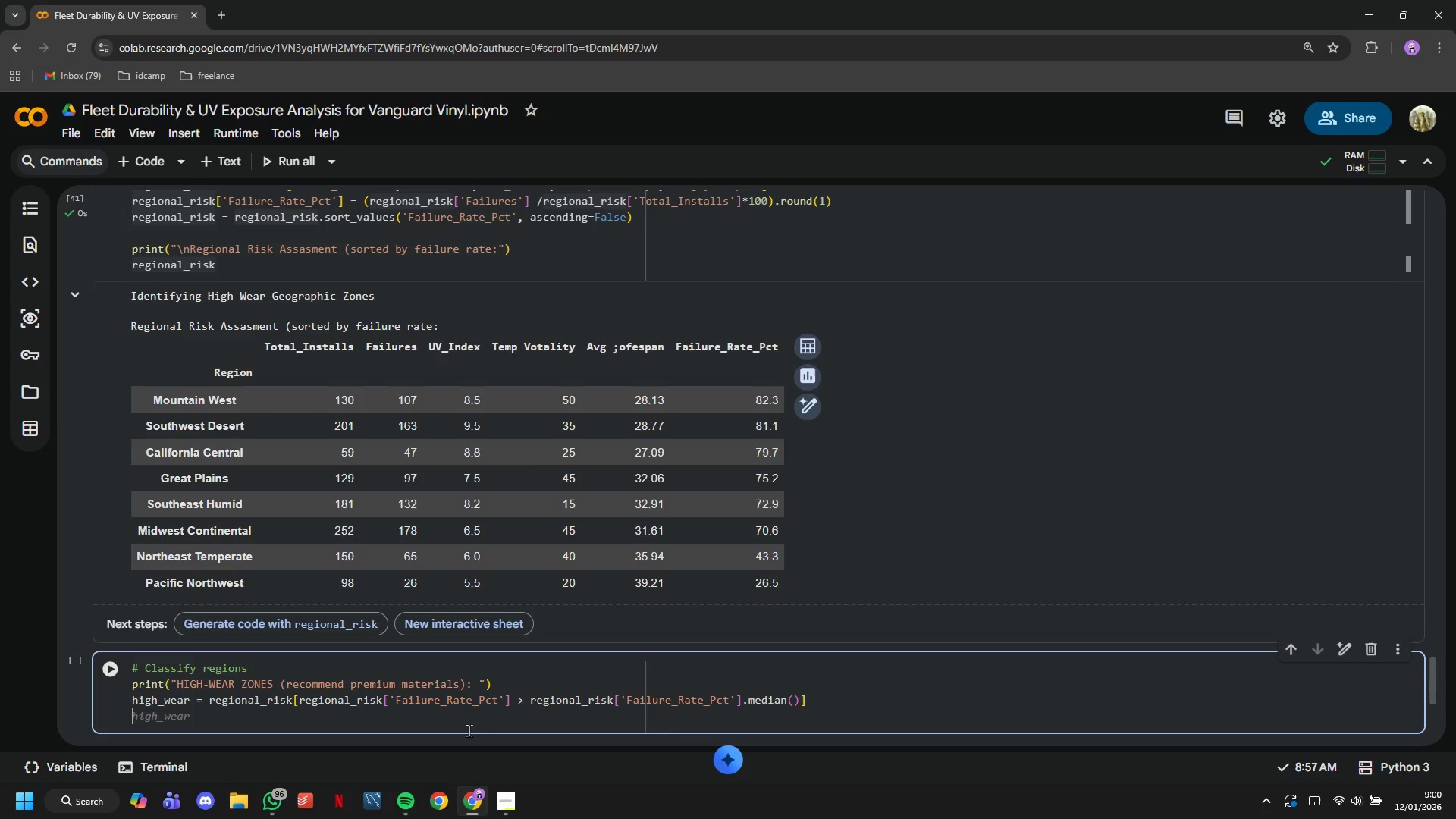 
wait(16.27)
 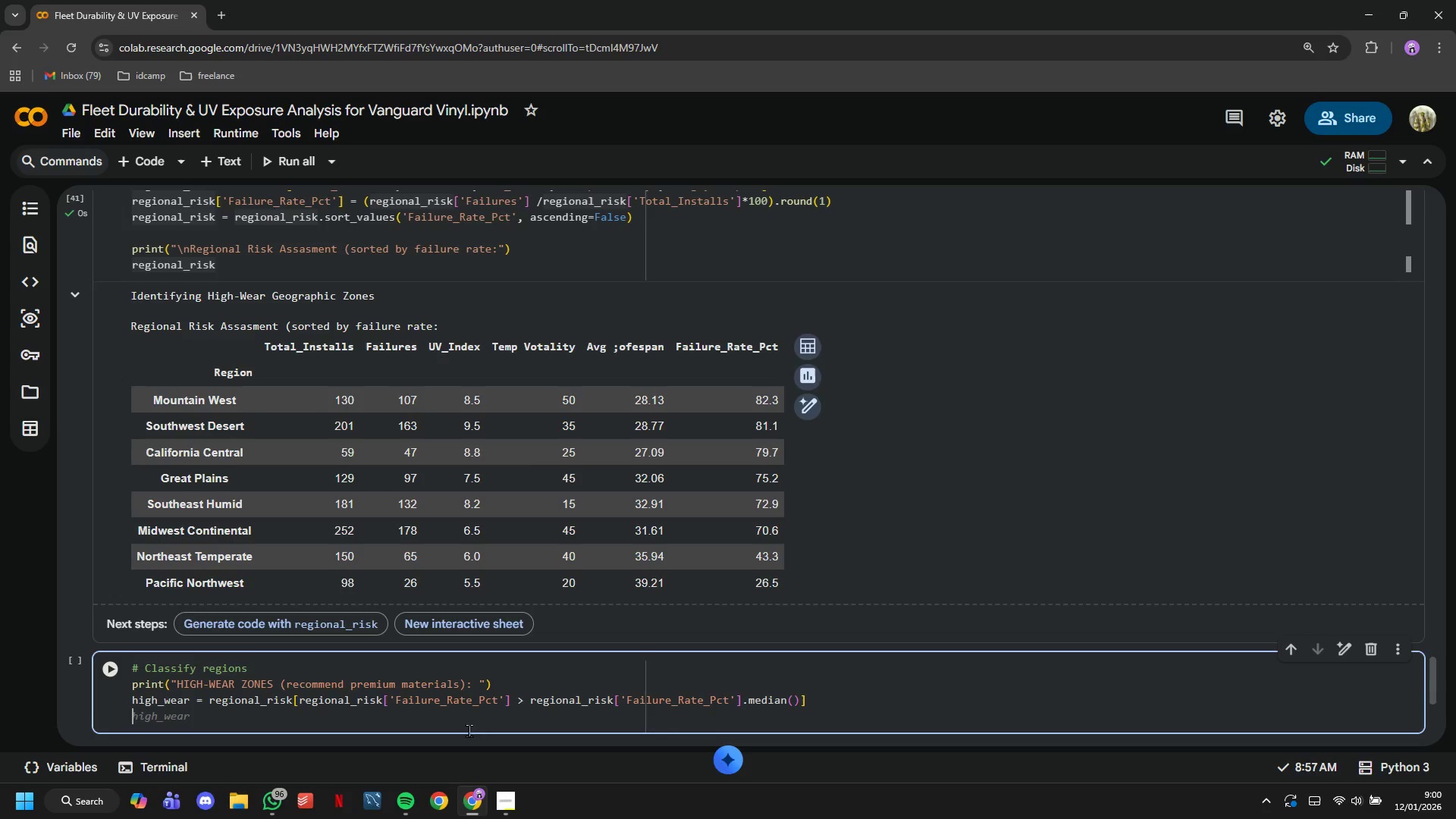 
type(for region in high_WEAR )
key(Backspace)
type(>INDEX:)
 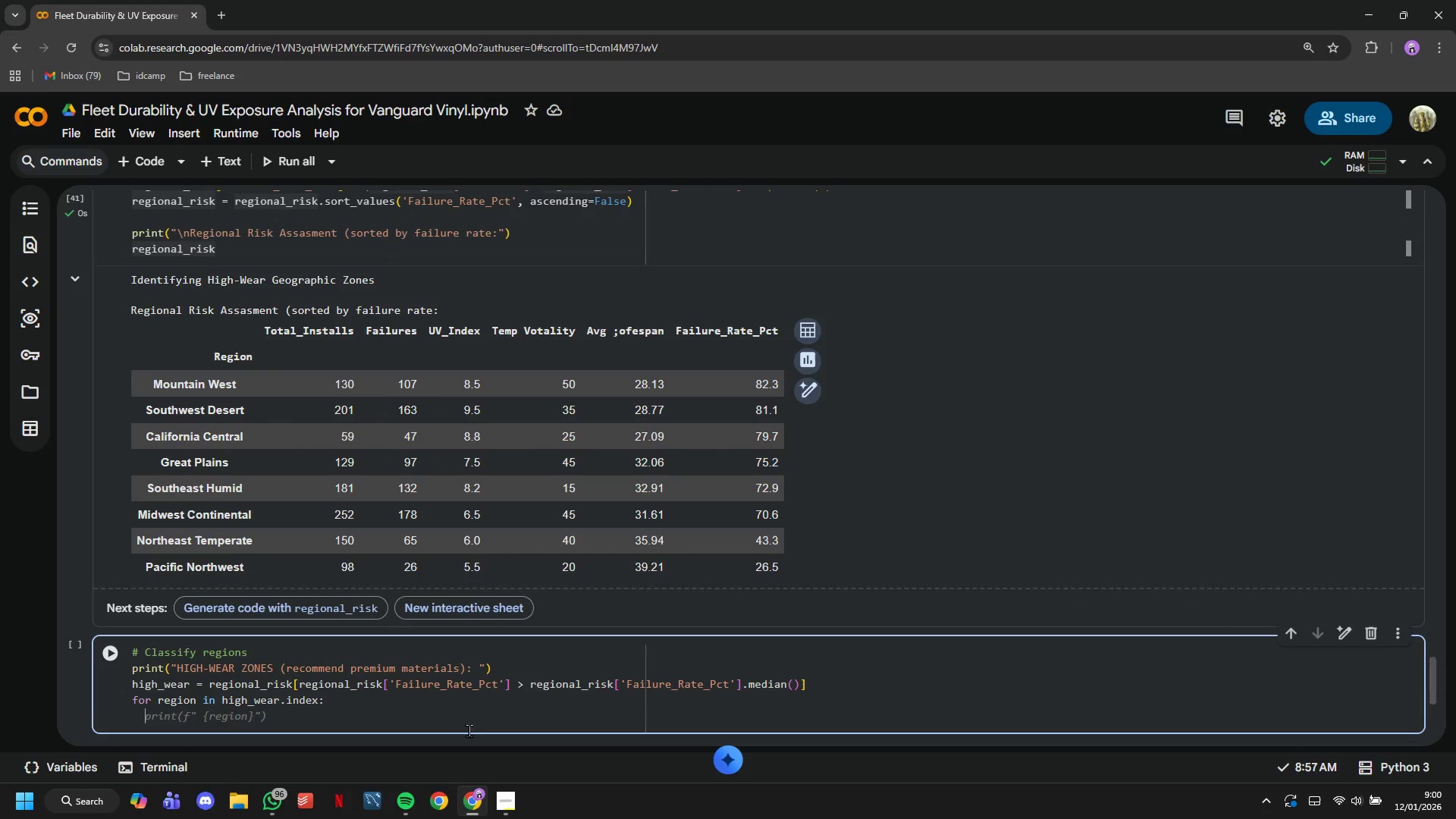 
 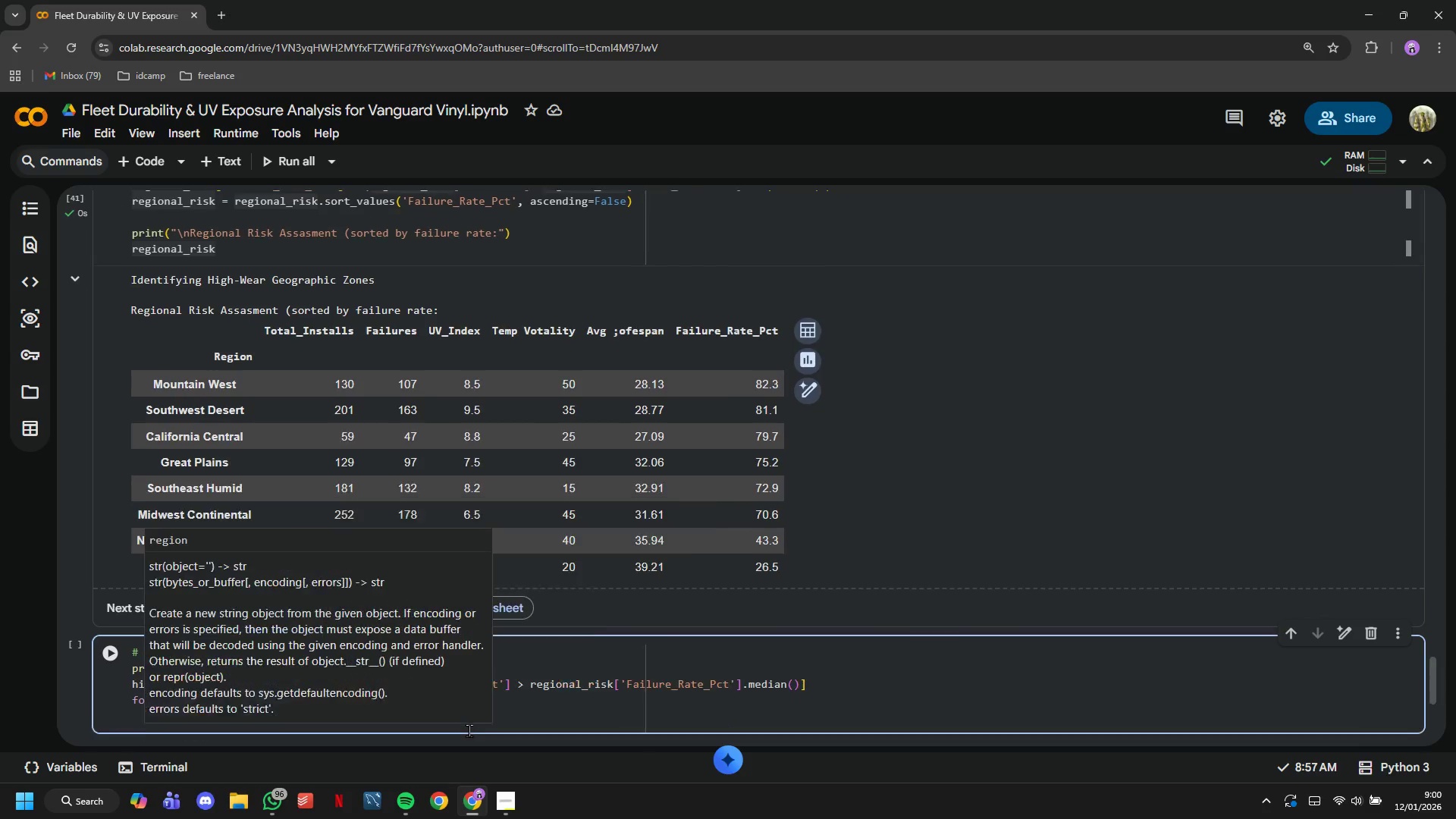 
key(Enter)
 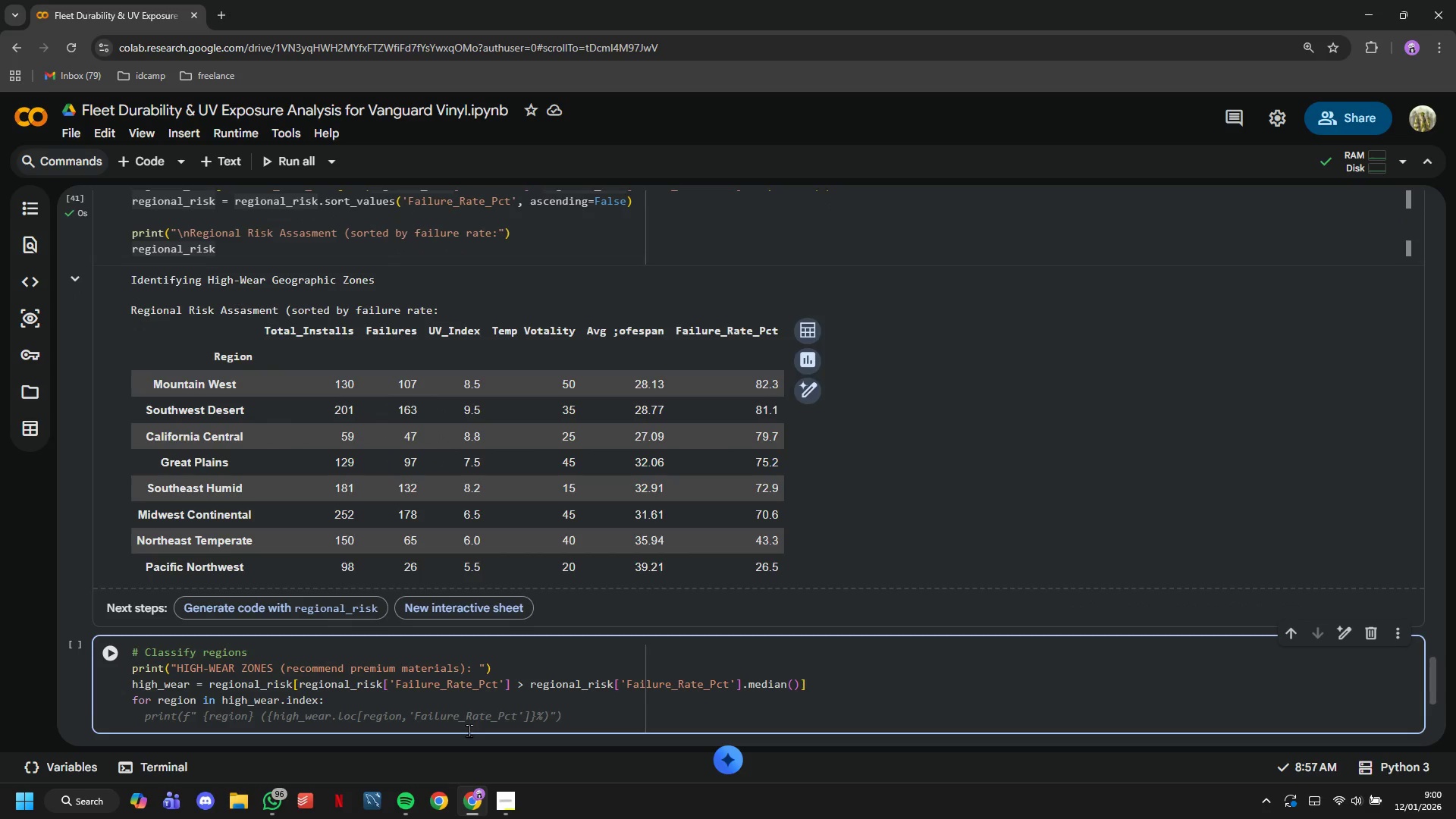 
type(data = regional_risk.loc[region)
 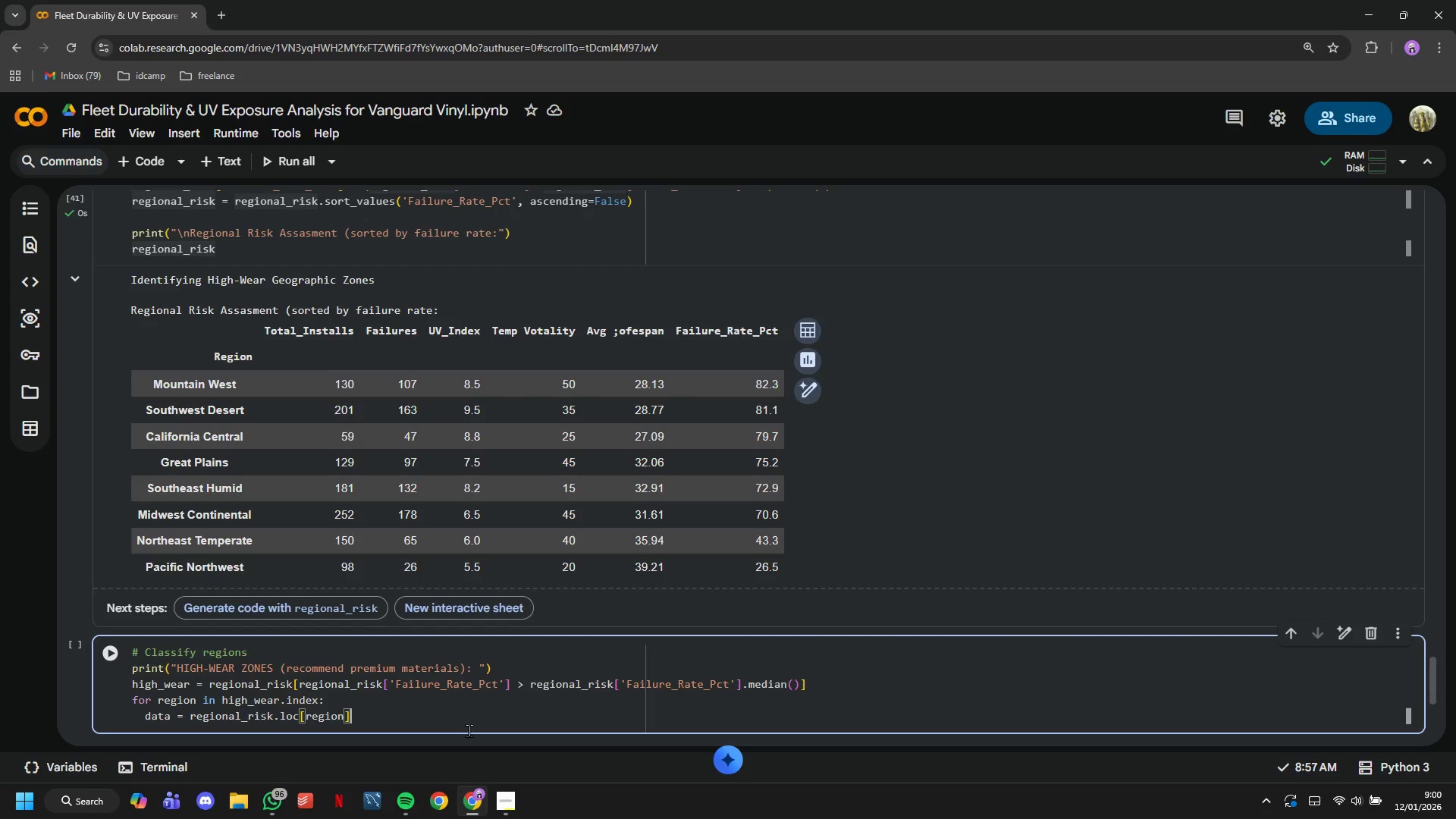 
 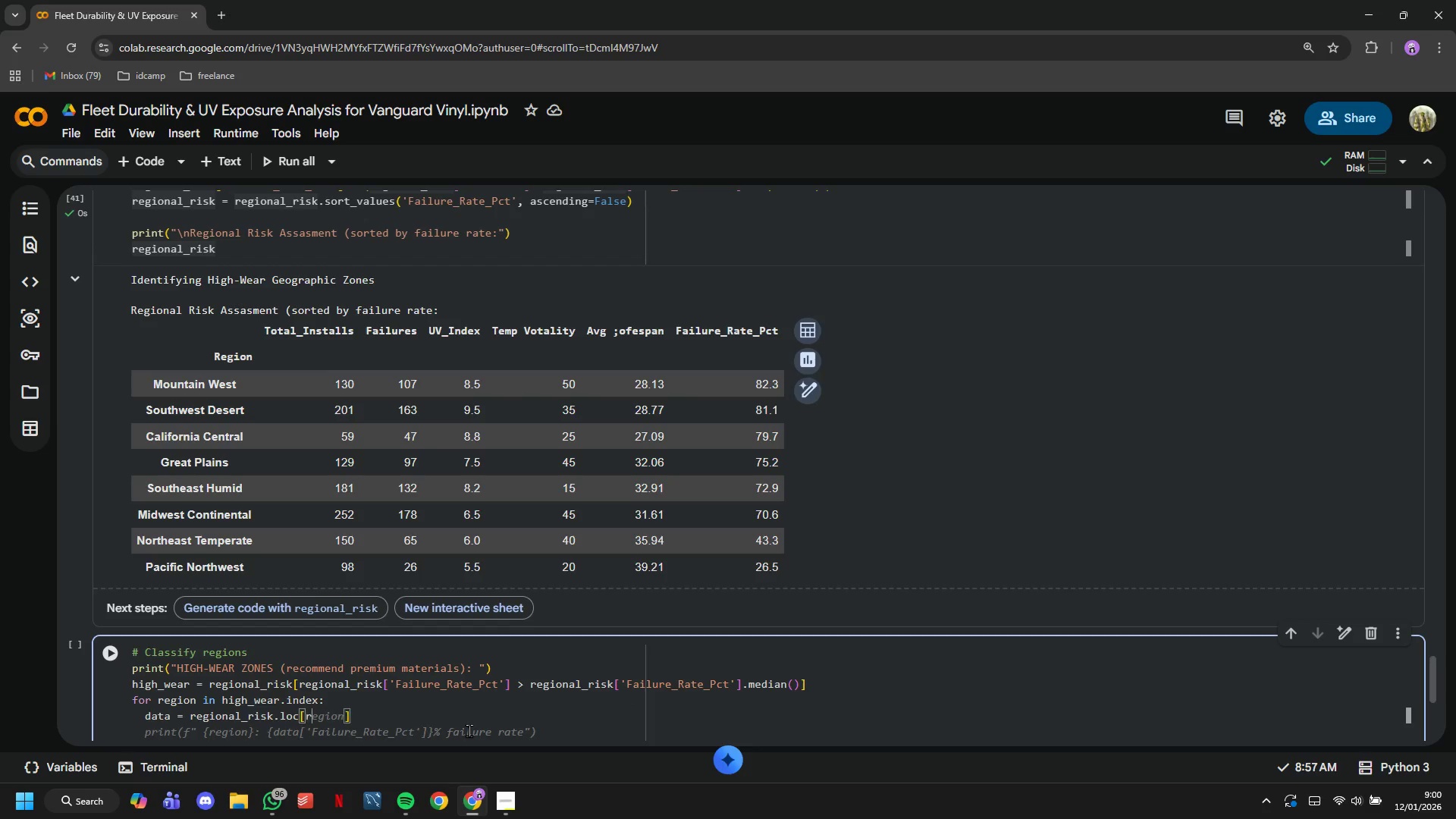 
key(ArrowRight)
 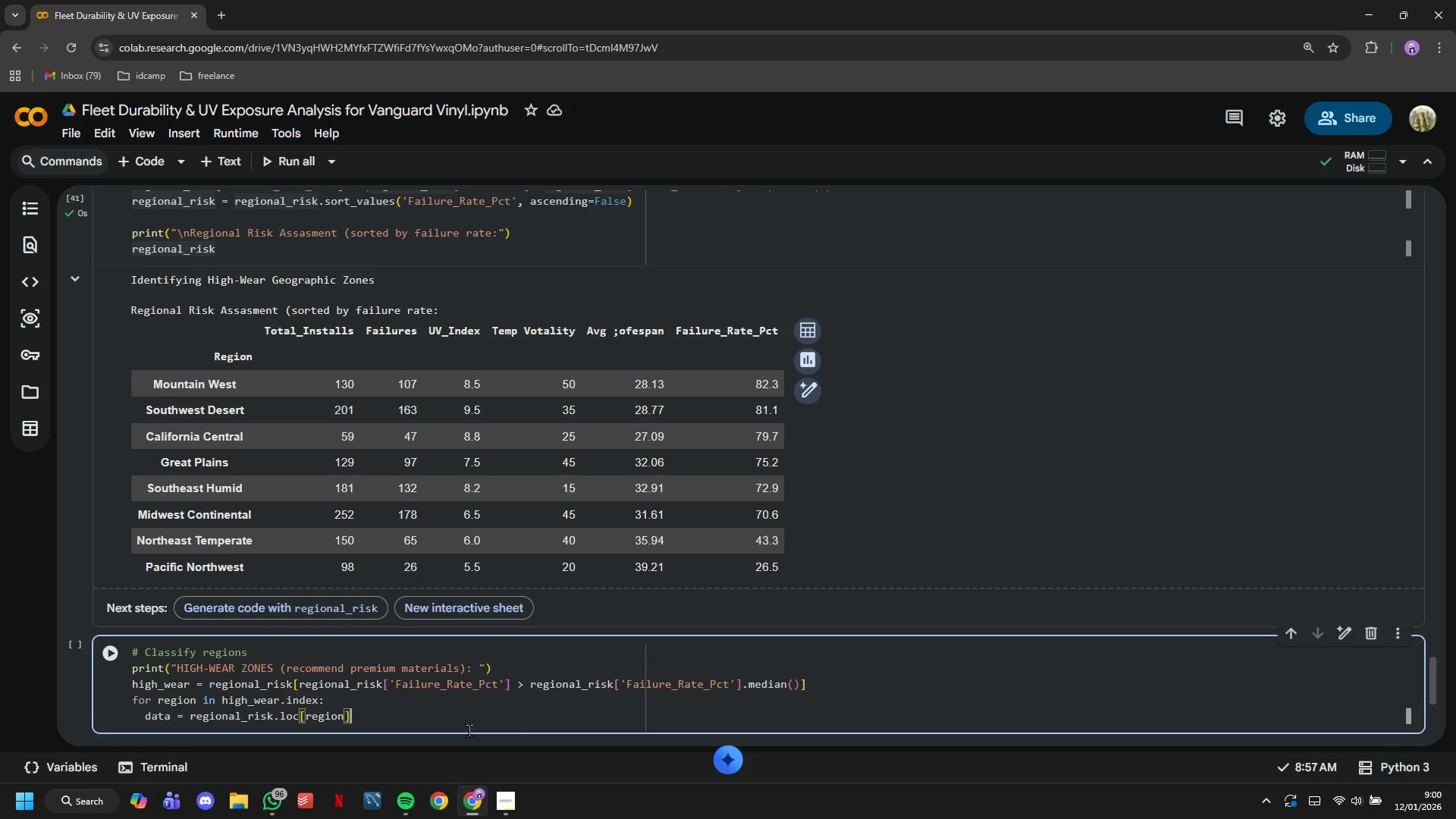 
key(ArrowRight)
 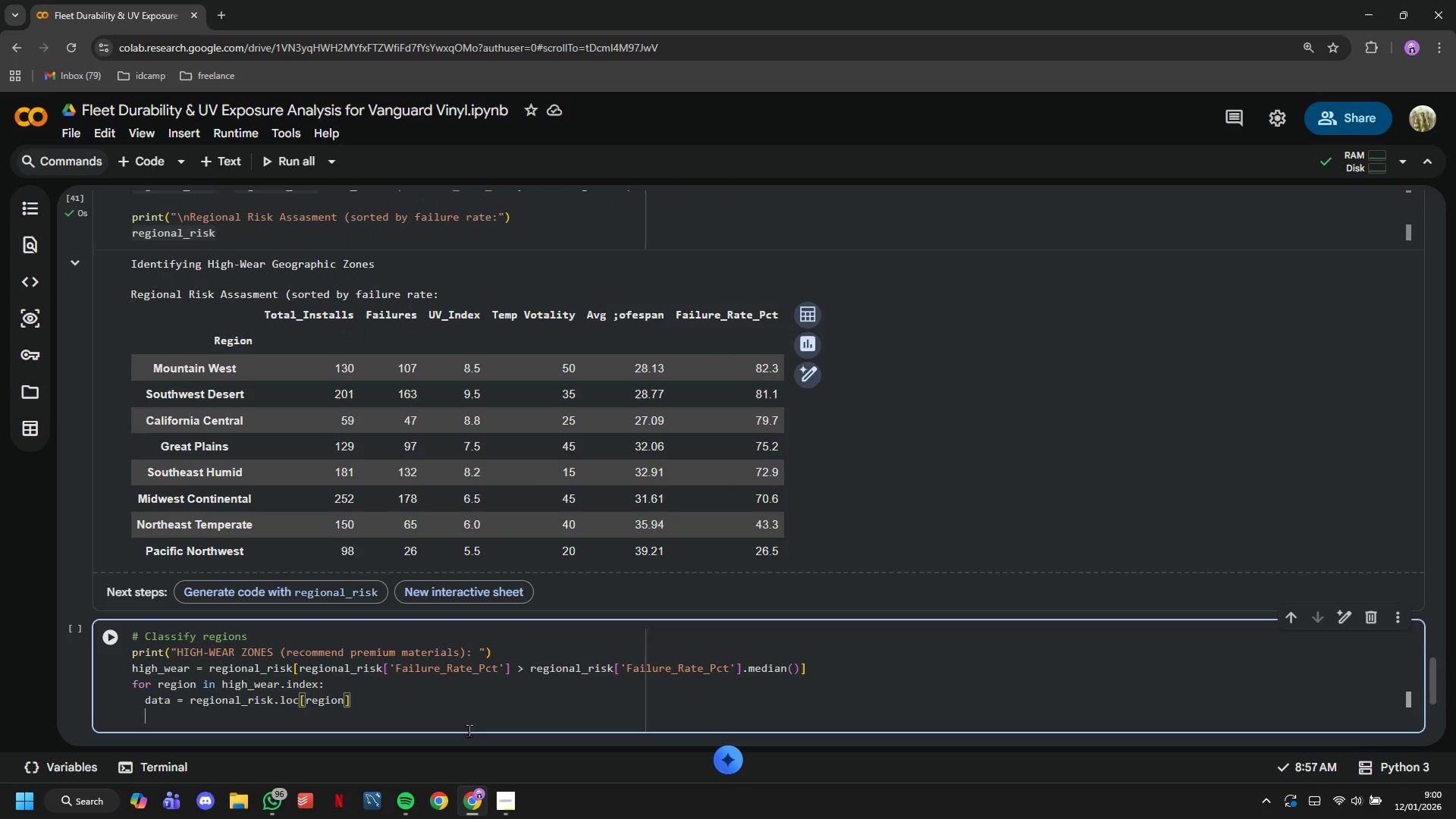 
key(Enter)
 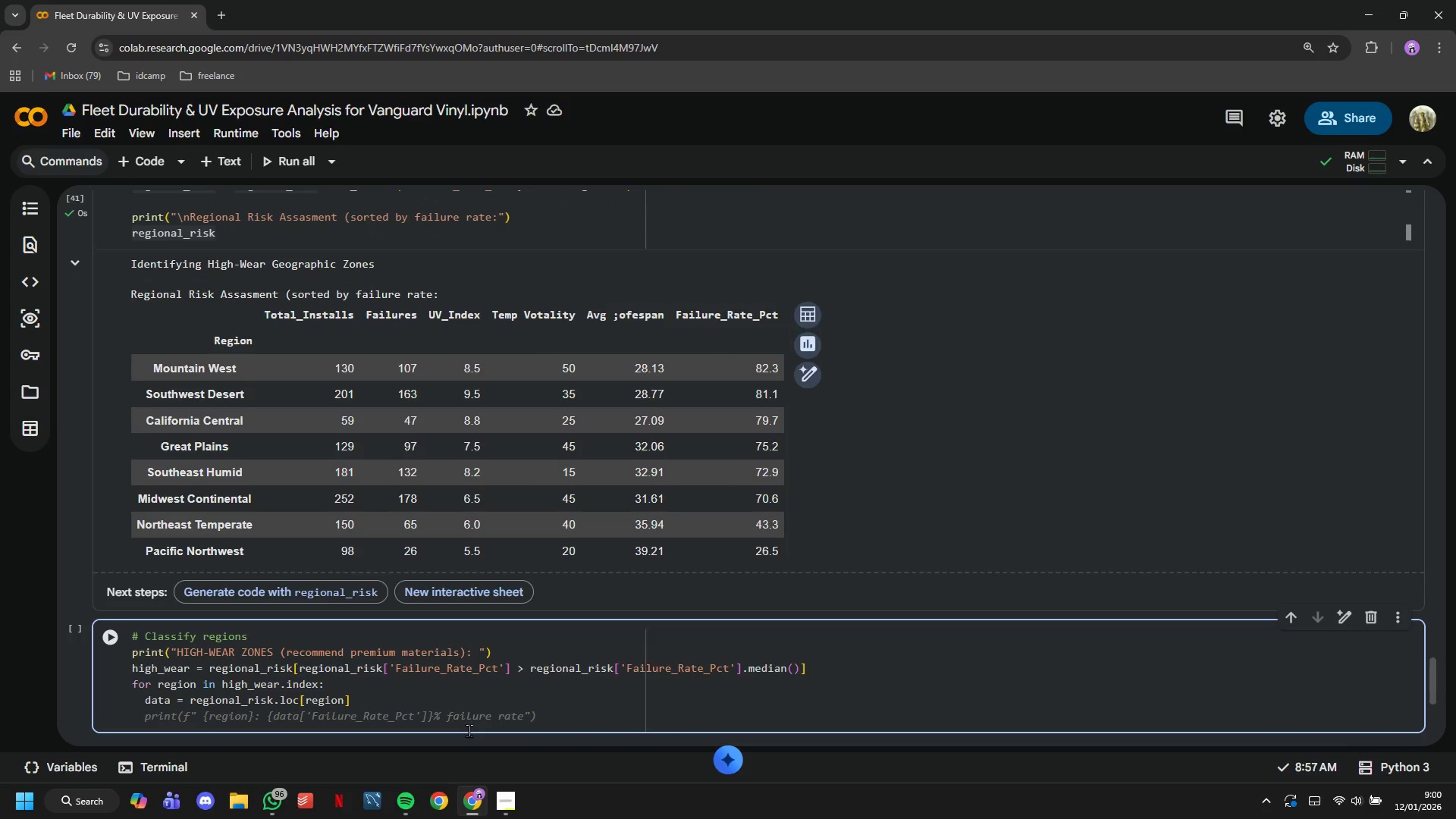 
type(print(f" {region)
 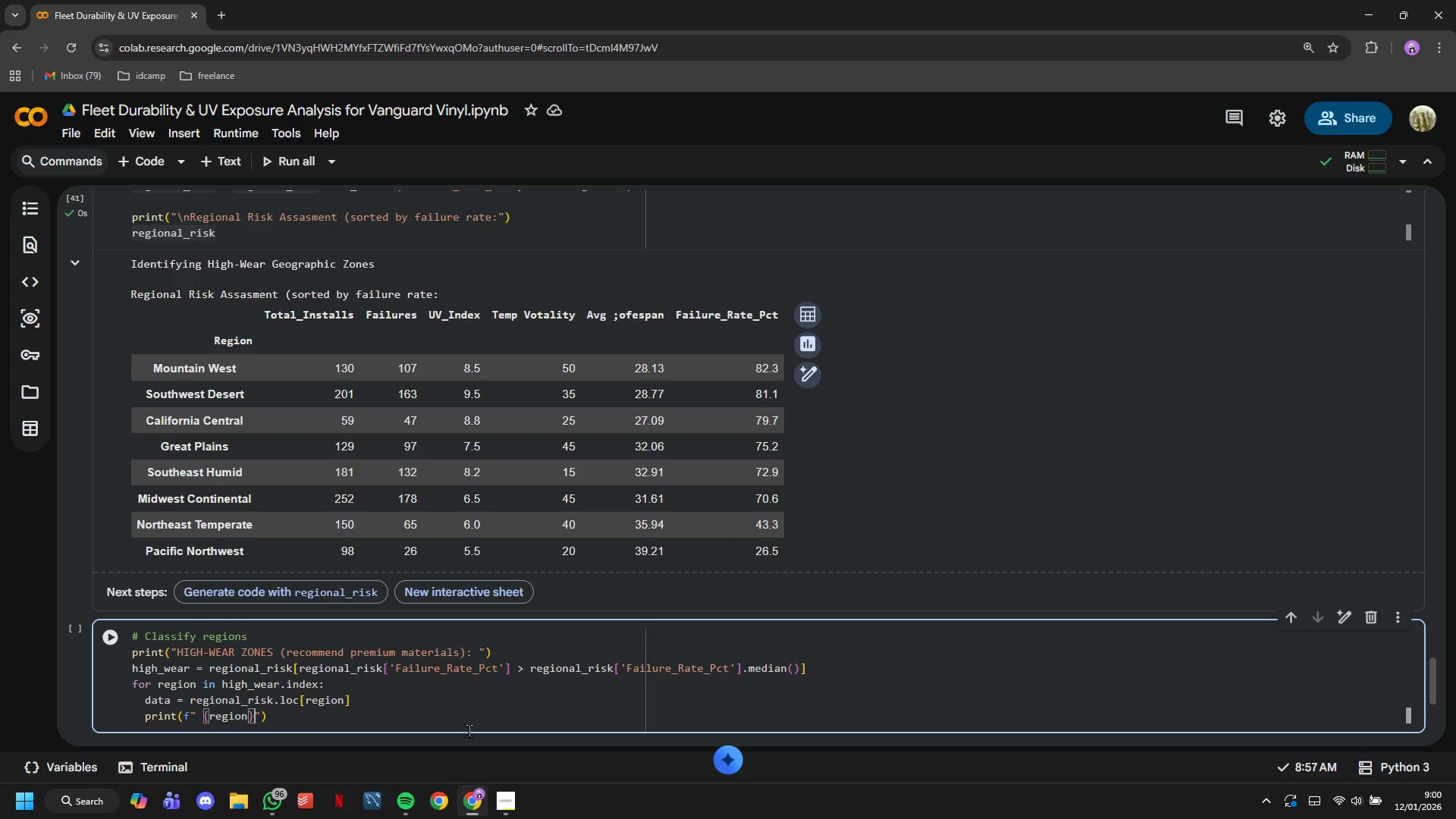 
 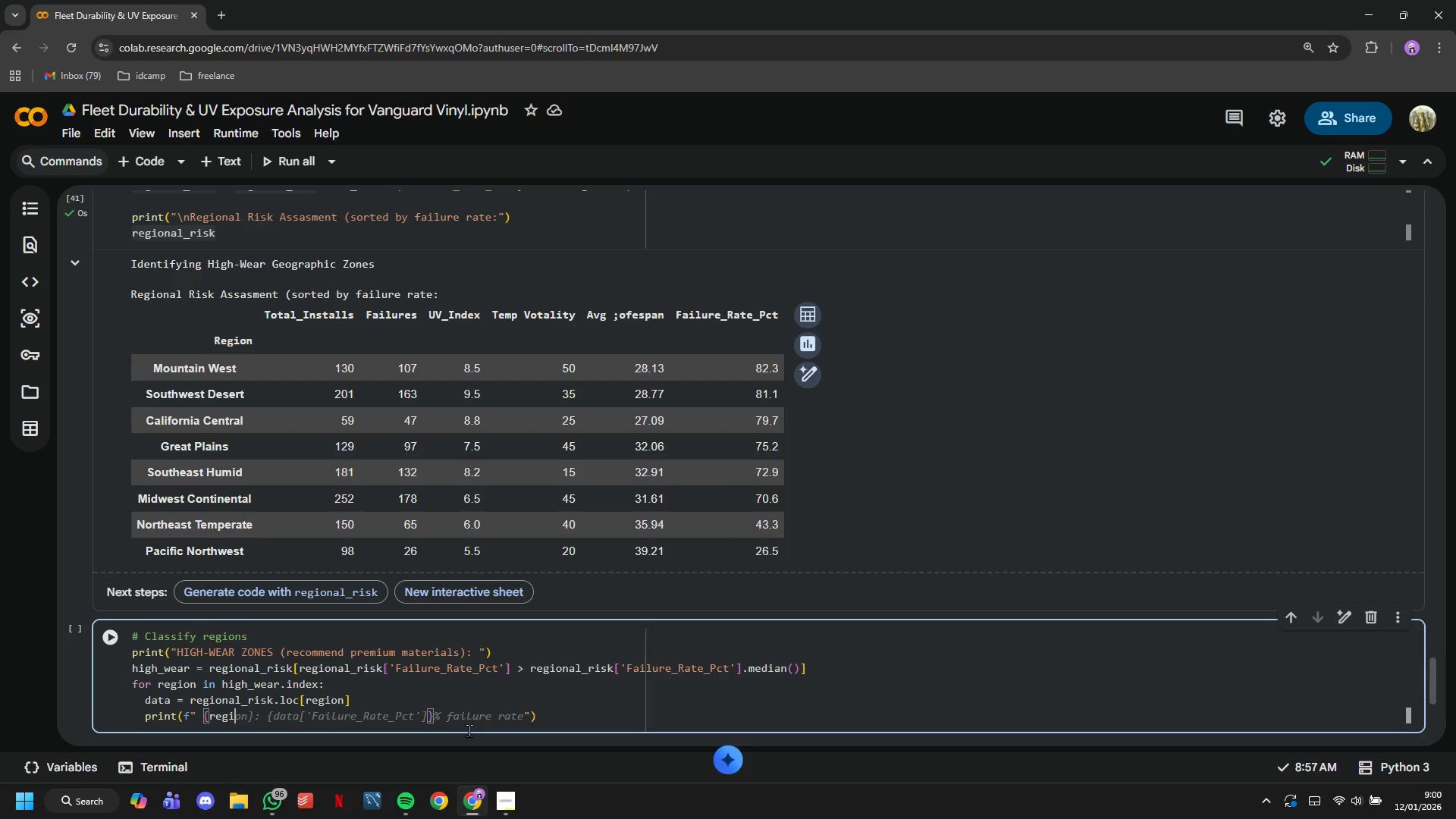 
key(ArrowRight)
 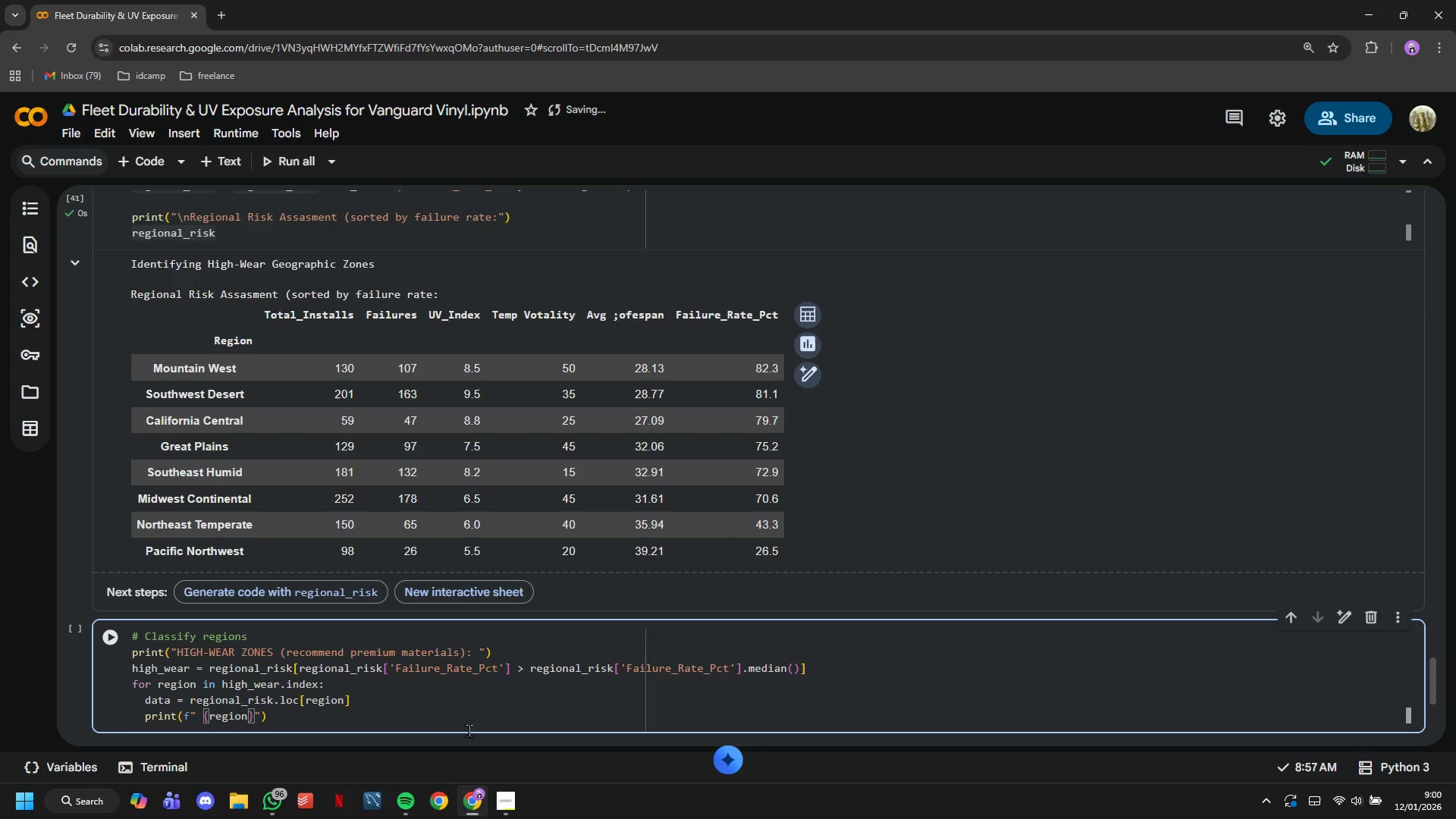 
key(Shift+Semicolon)
 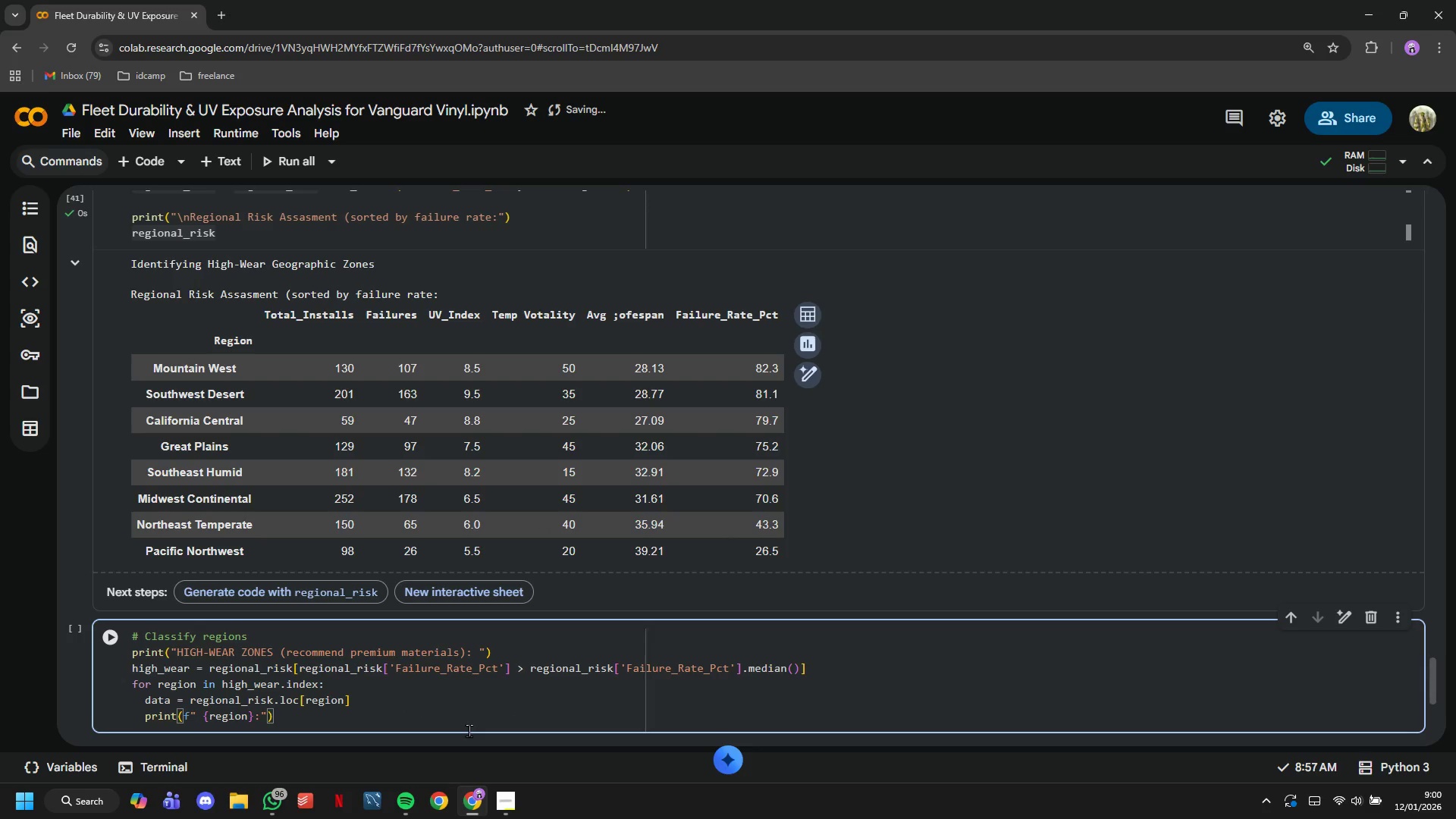 
key(ArrowRight)
 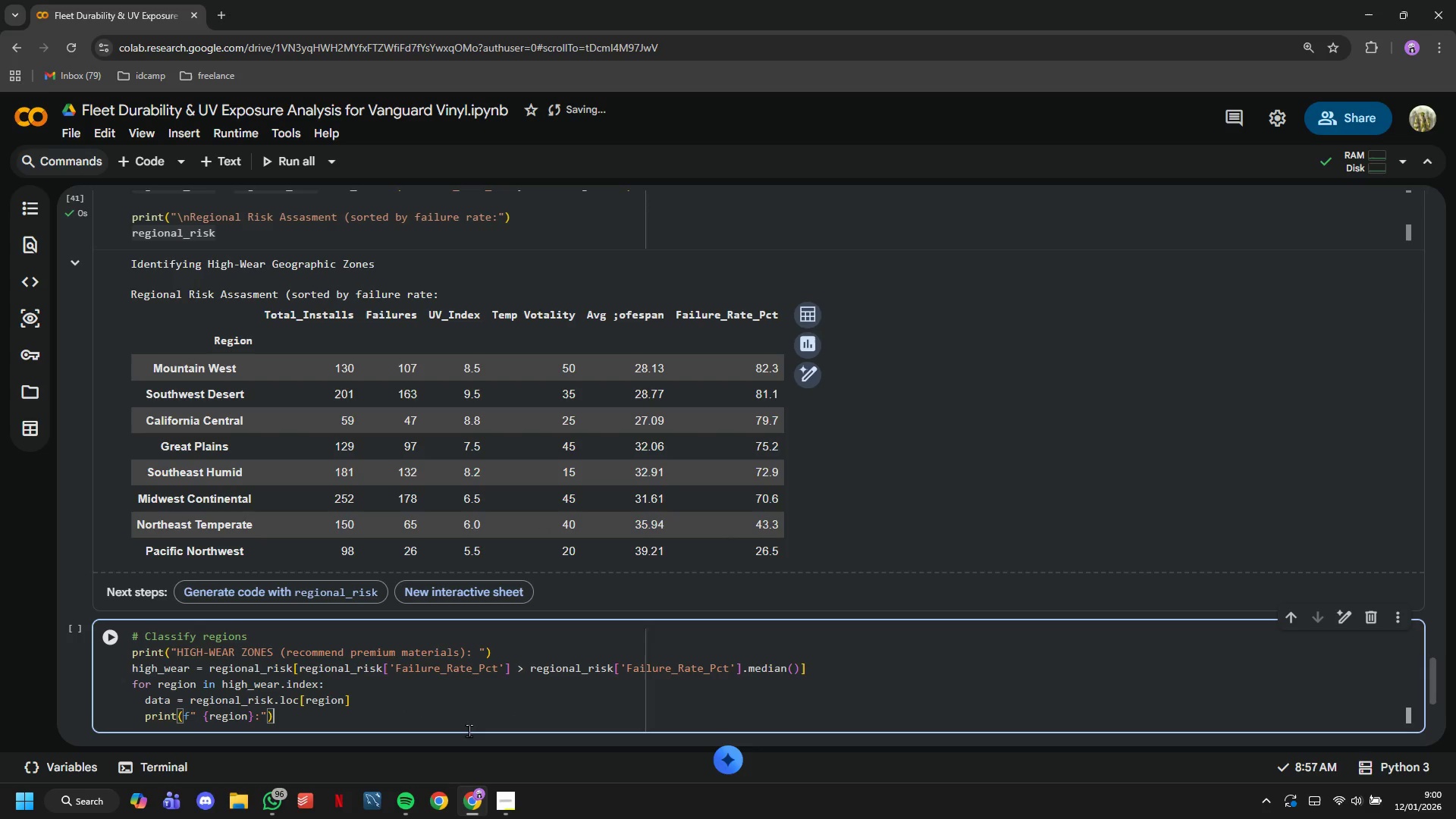 
key(ArrowRight)
 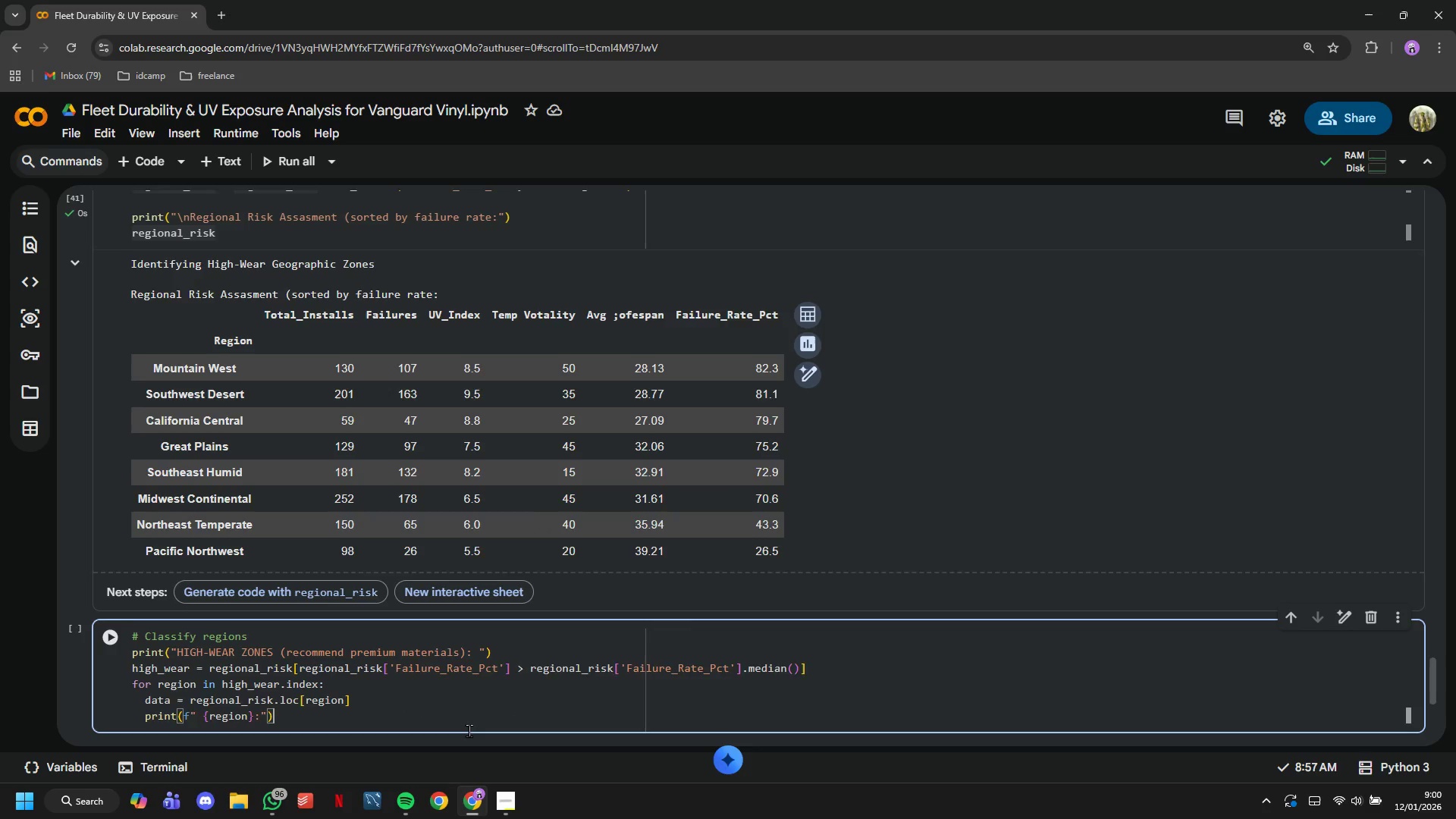 
key(Enter)
 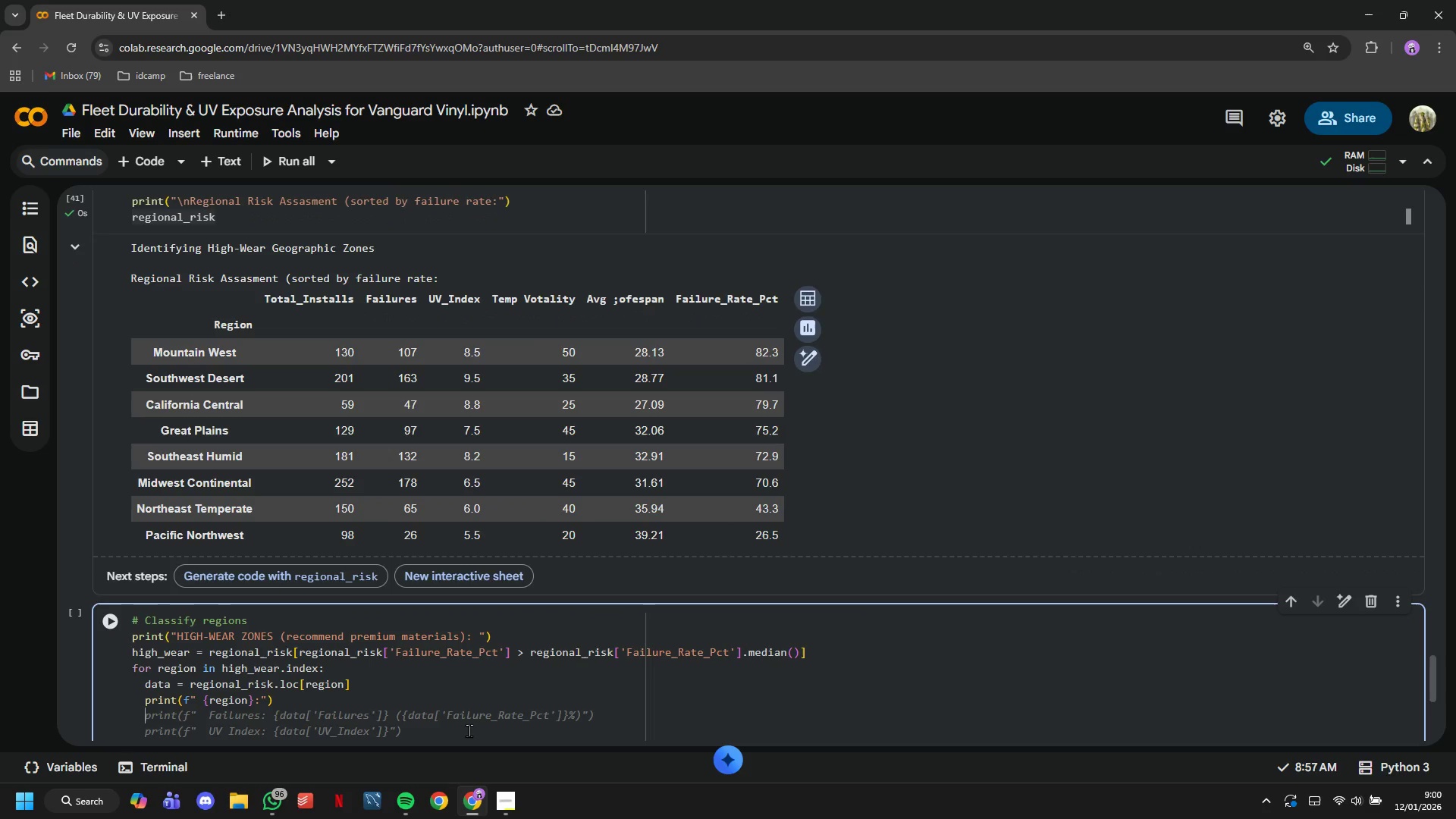 
key(Tab)
 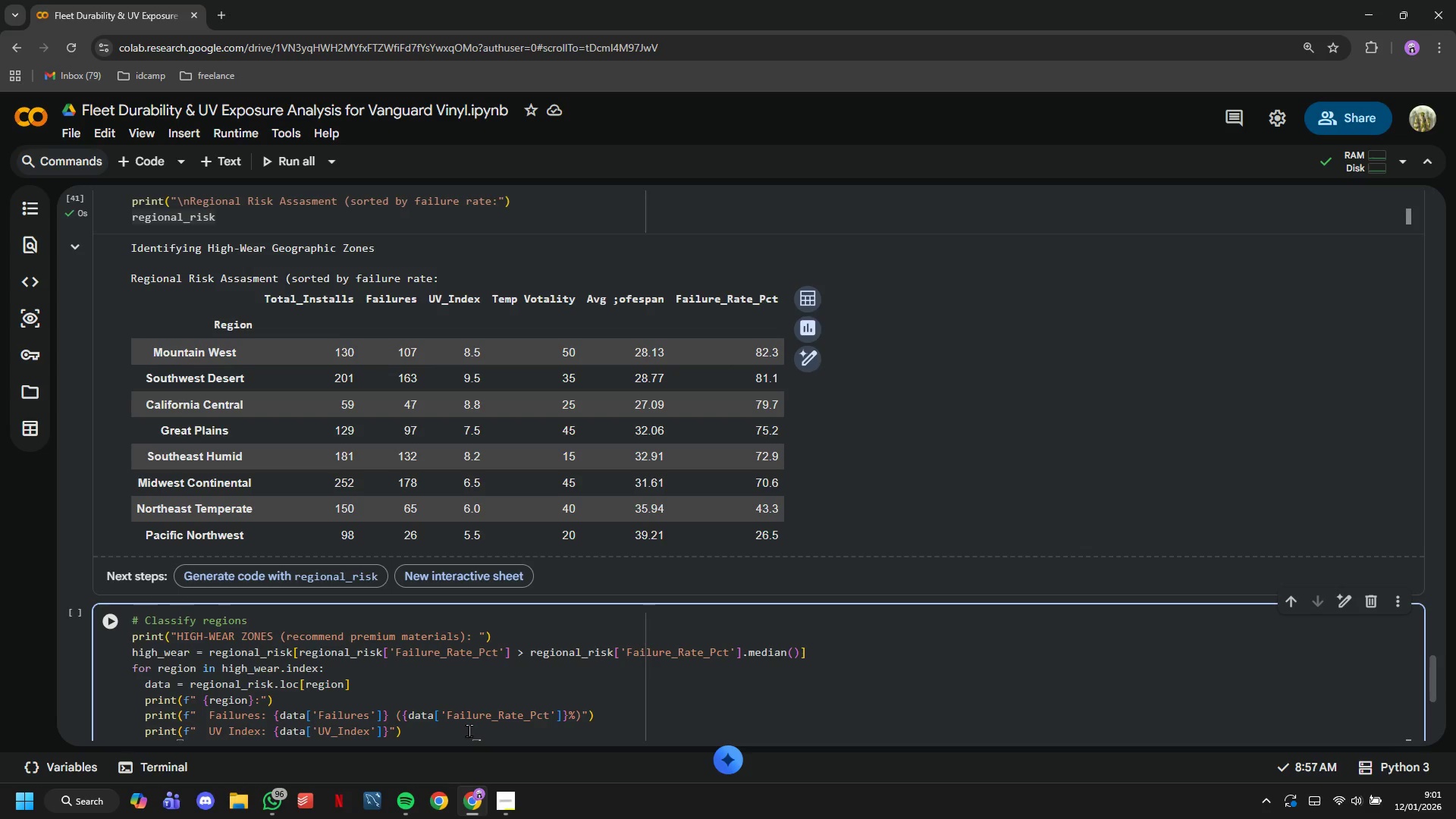 
key(Enter)
 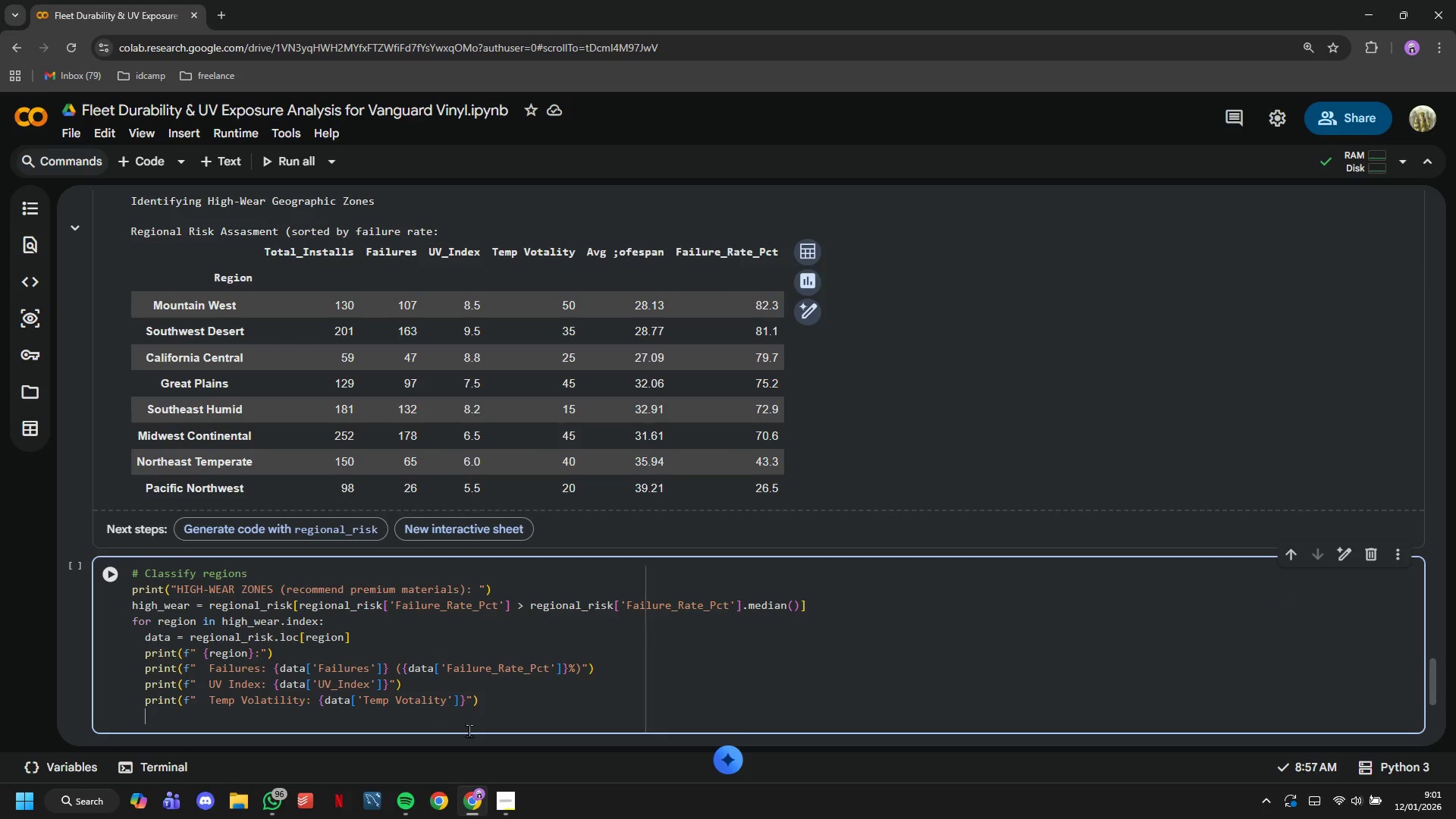 
type(print(f" Avg Lifespan)
 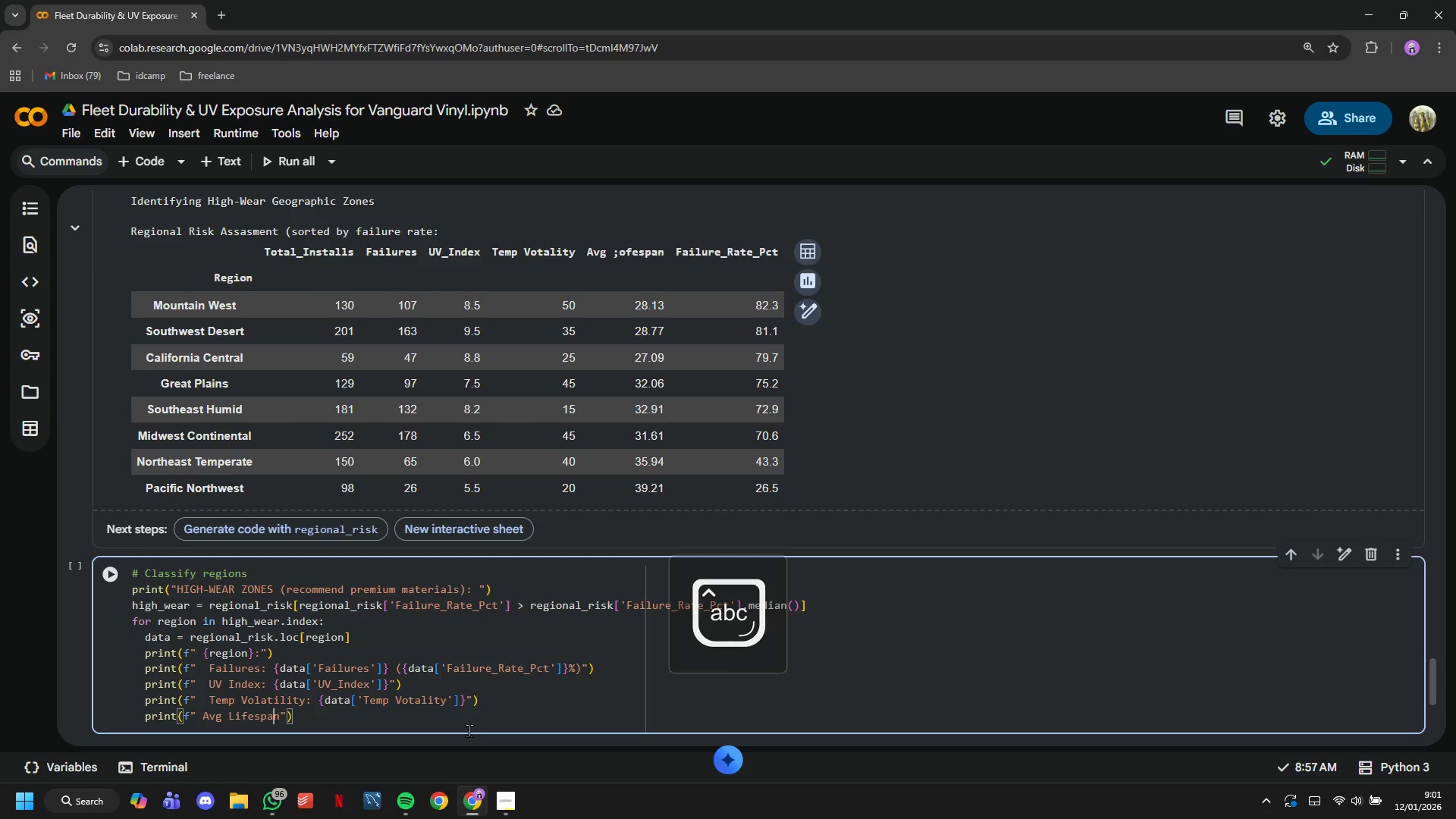 
hold_key(key=ArrowLeft, duration=0.8)
 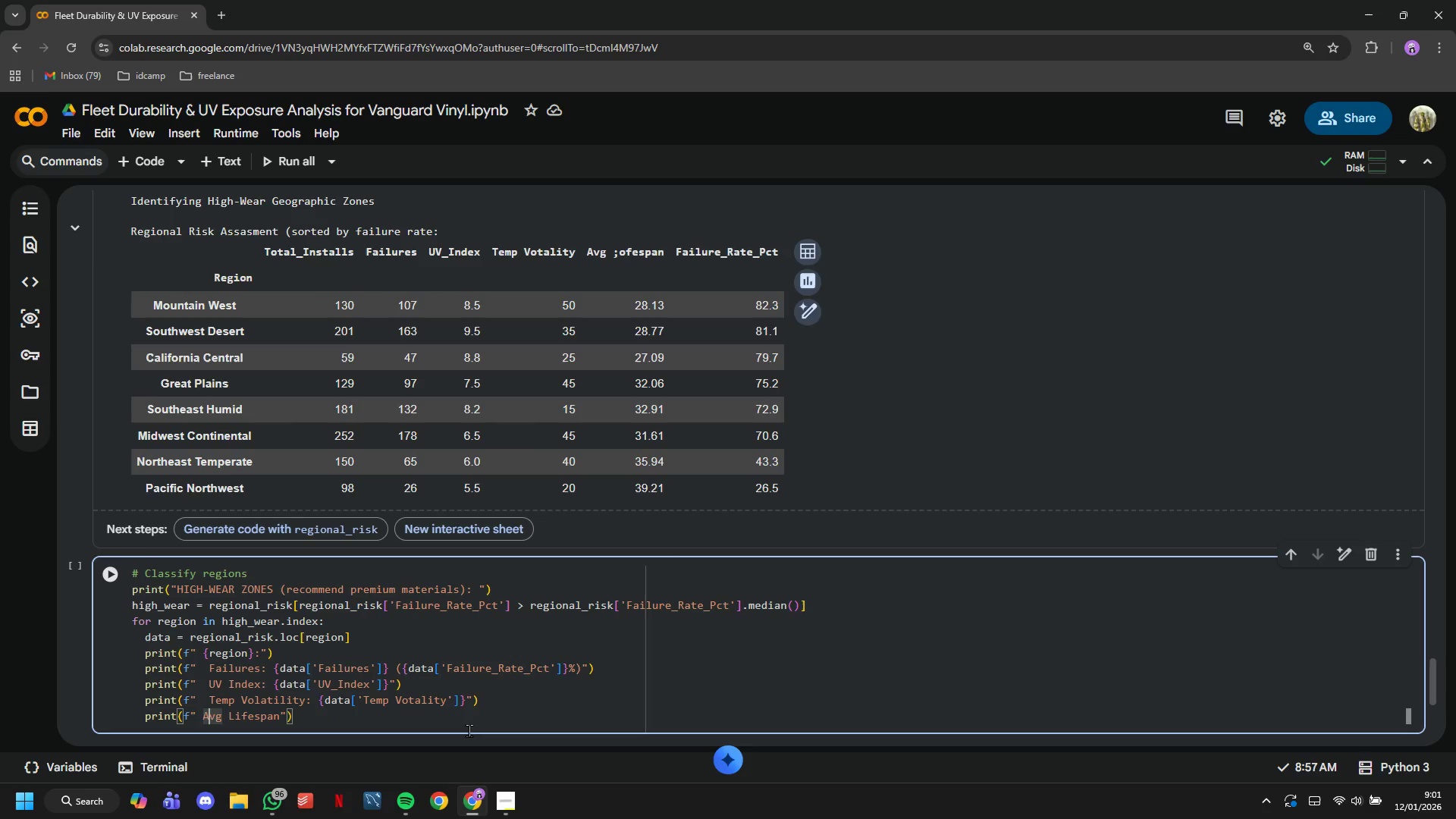 
key(ArrowLeft)
 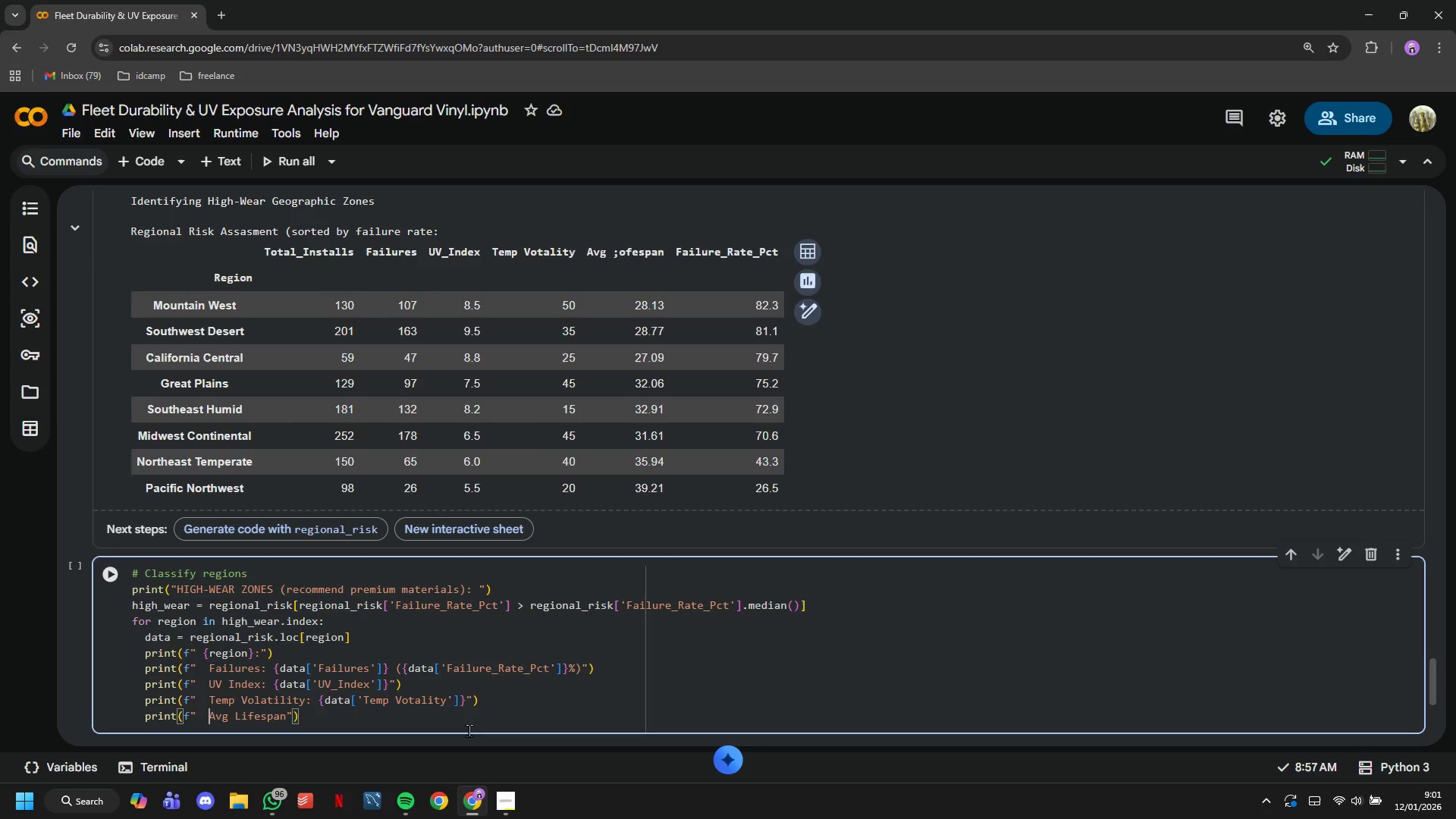 
key(Space)
 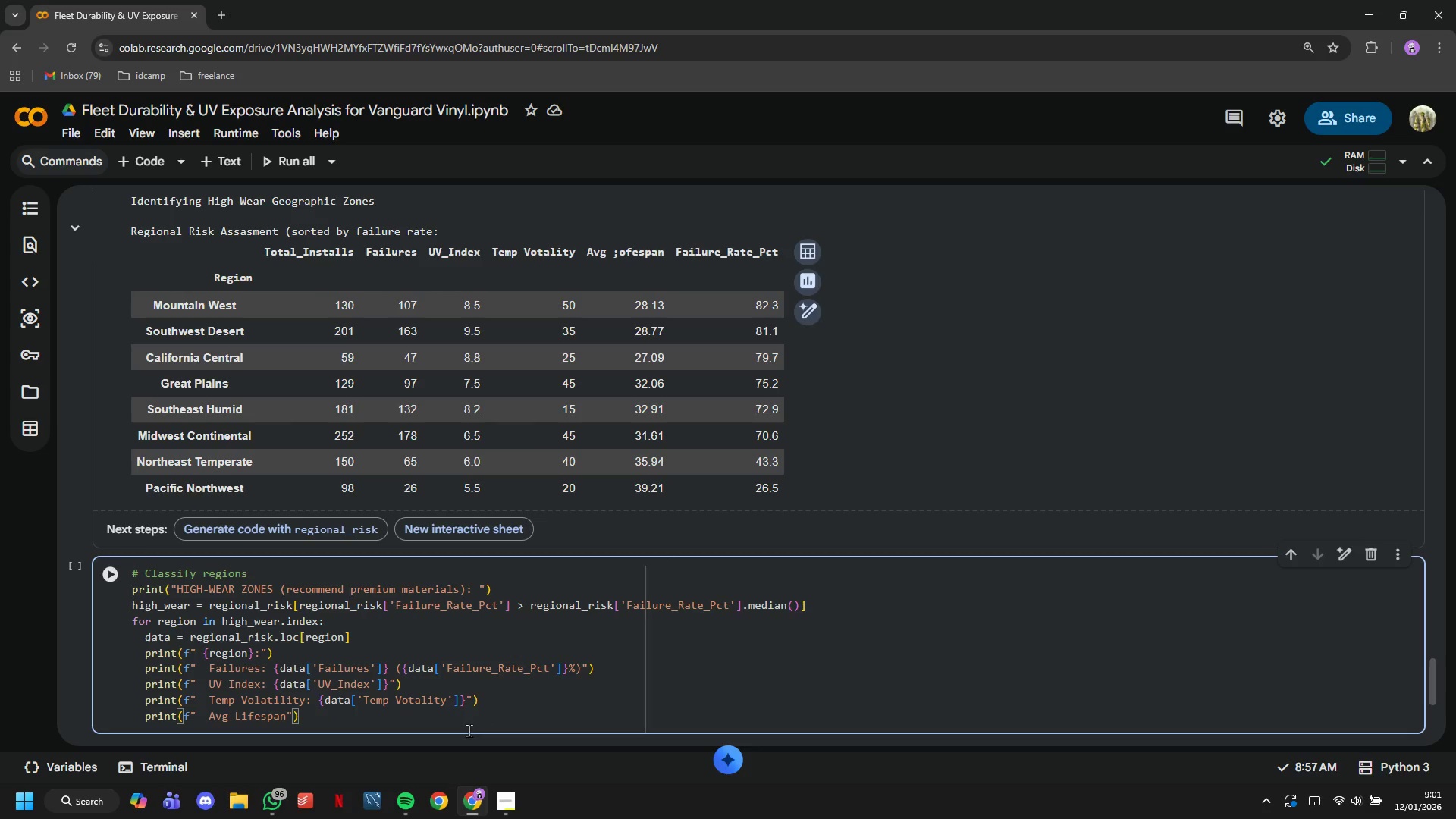 
hold_key(key=ArrowRight, duration=0.56)
 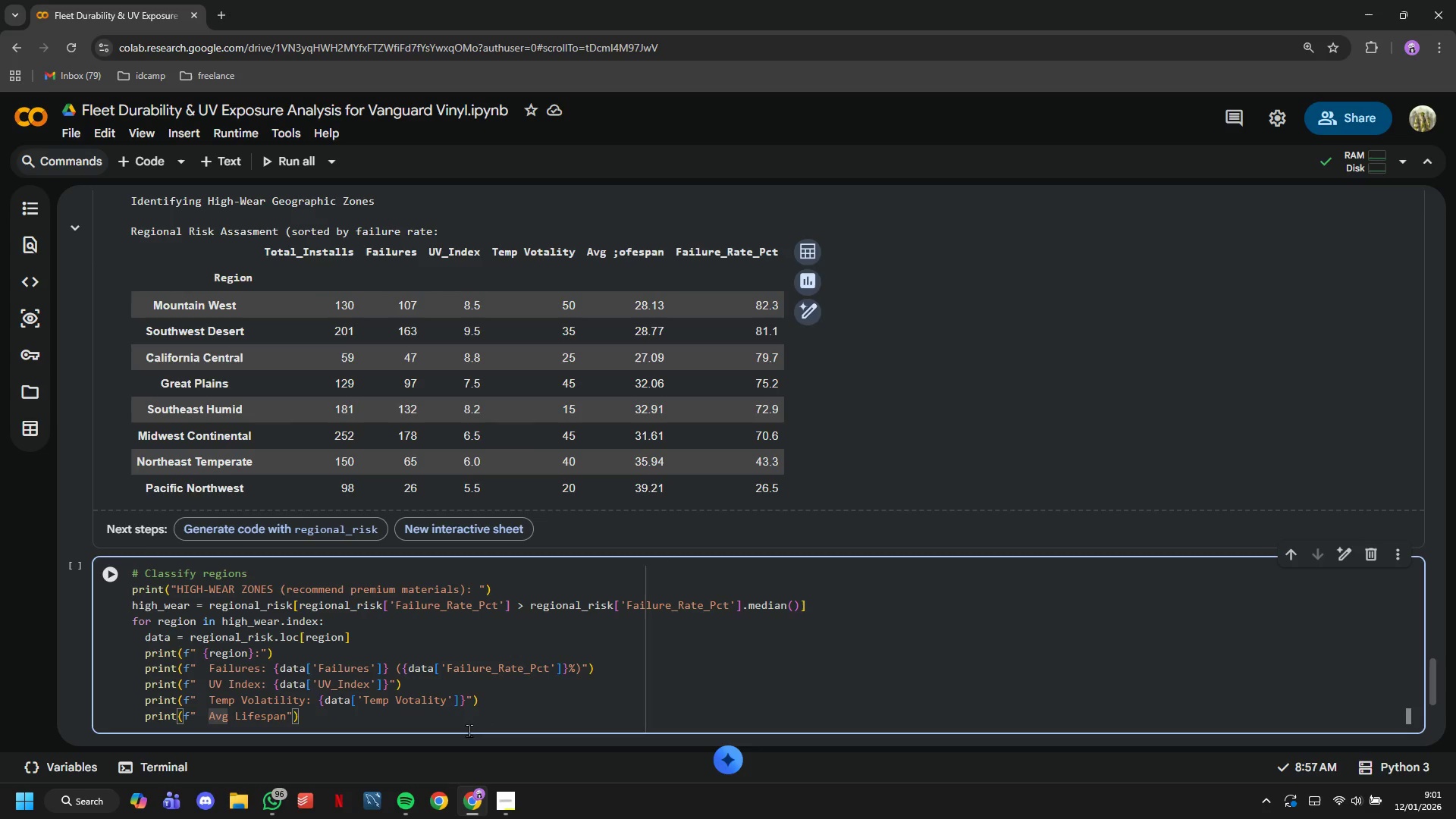 
key(ArrowRight)
 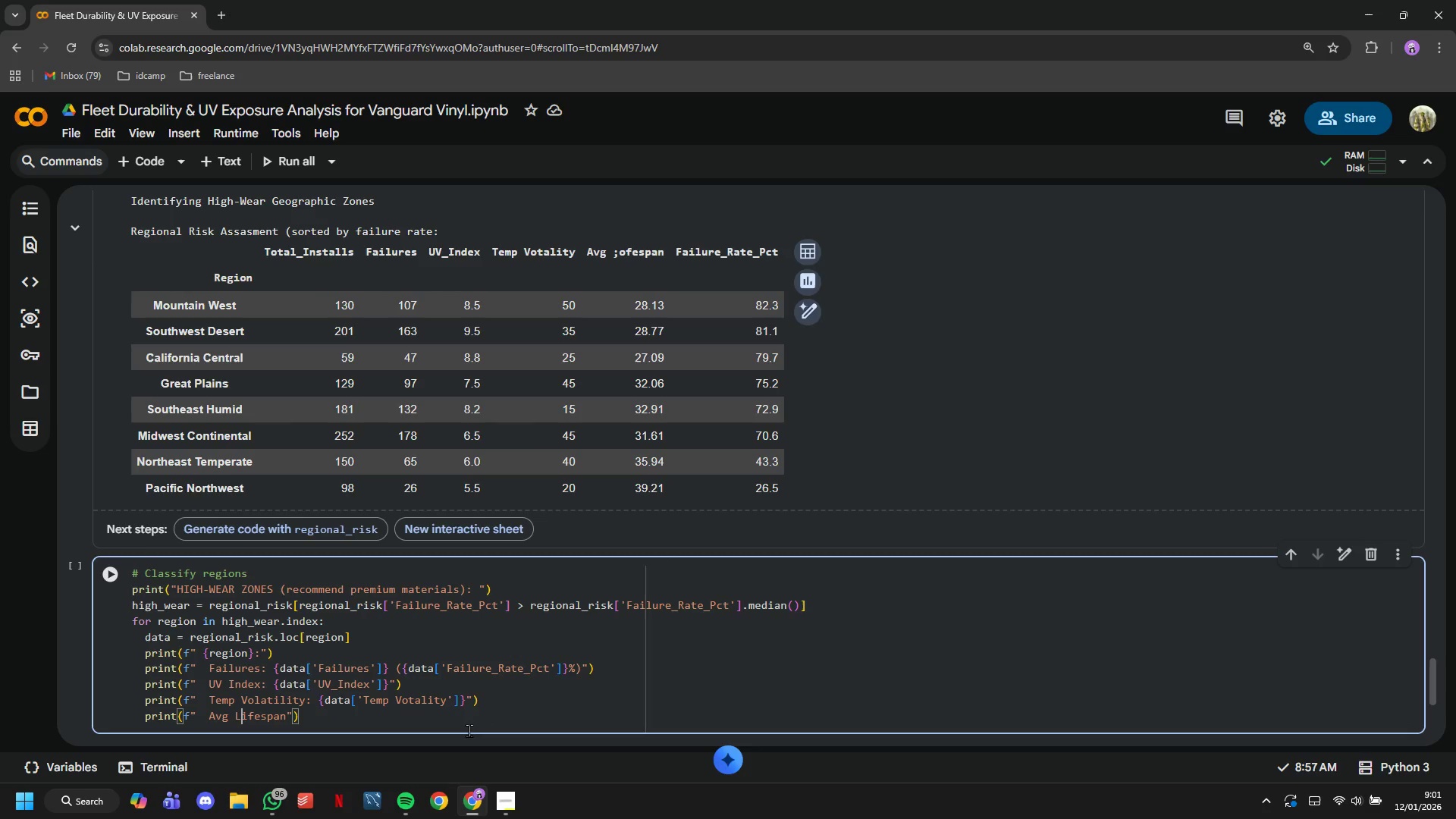 
key(ArrowRight)
 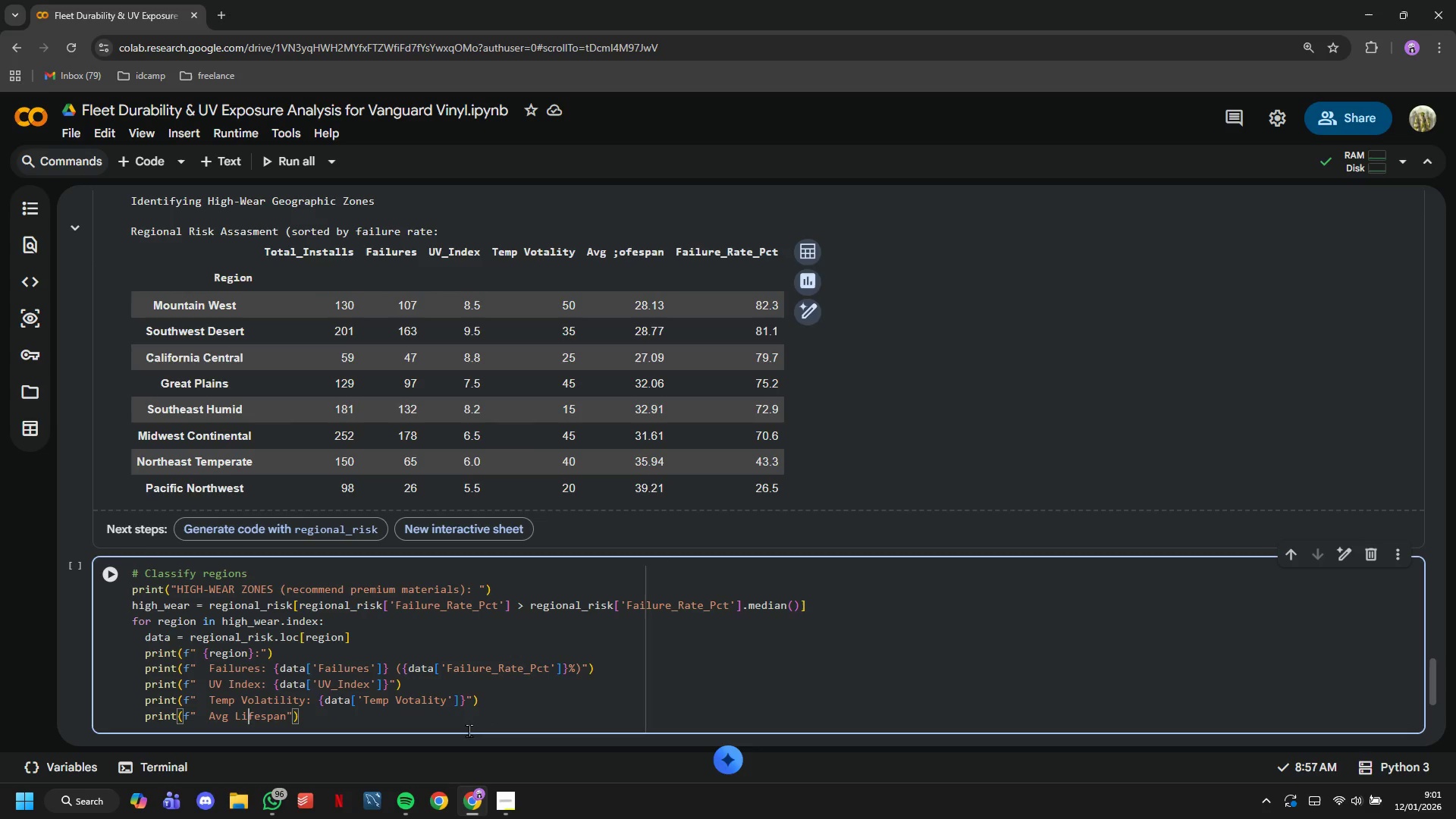 
key(ArrowRight)
 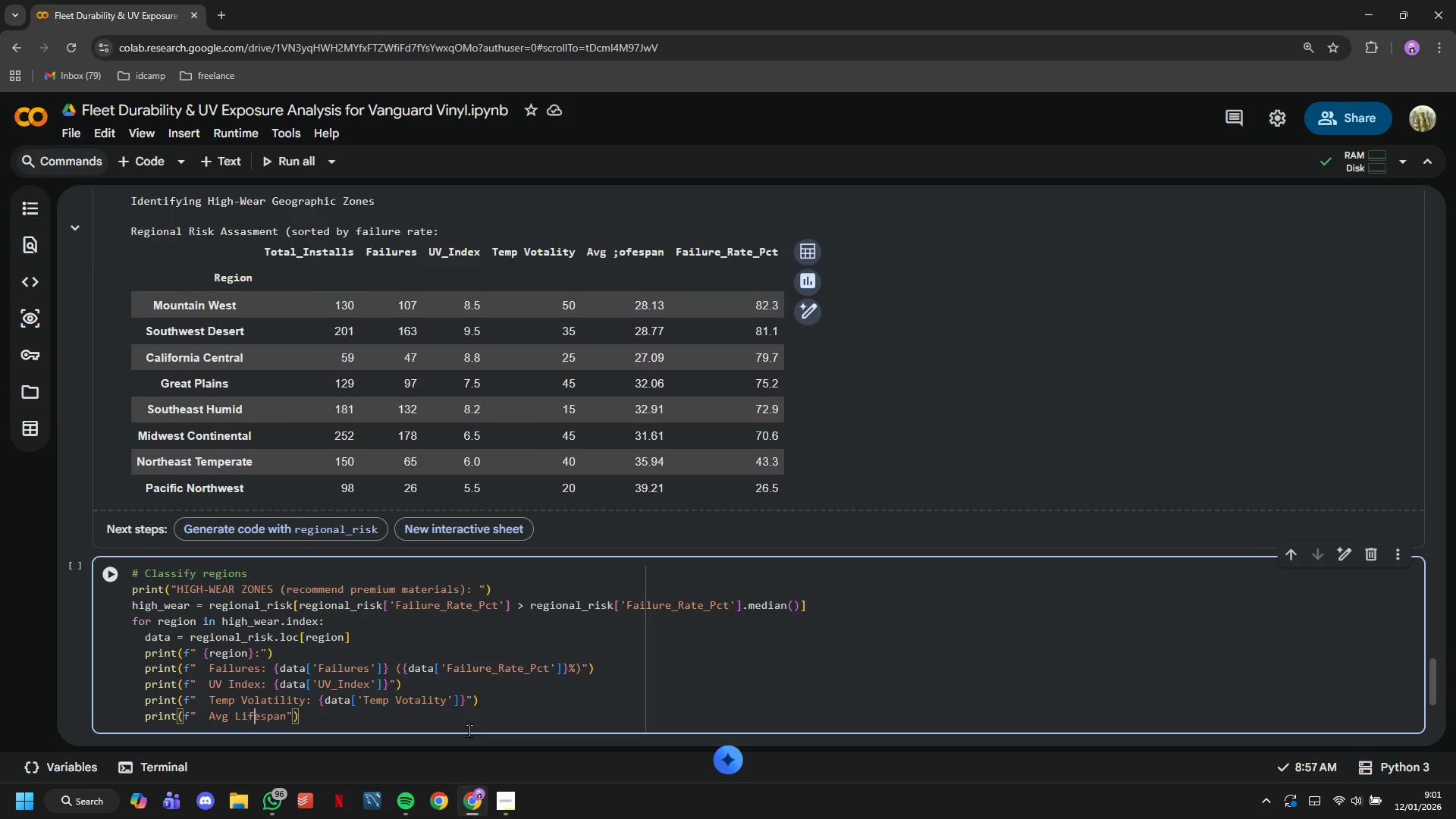 
key(ArrowRight)
 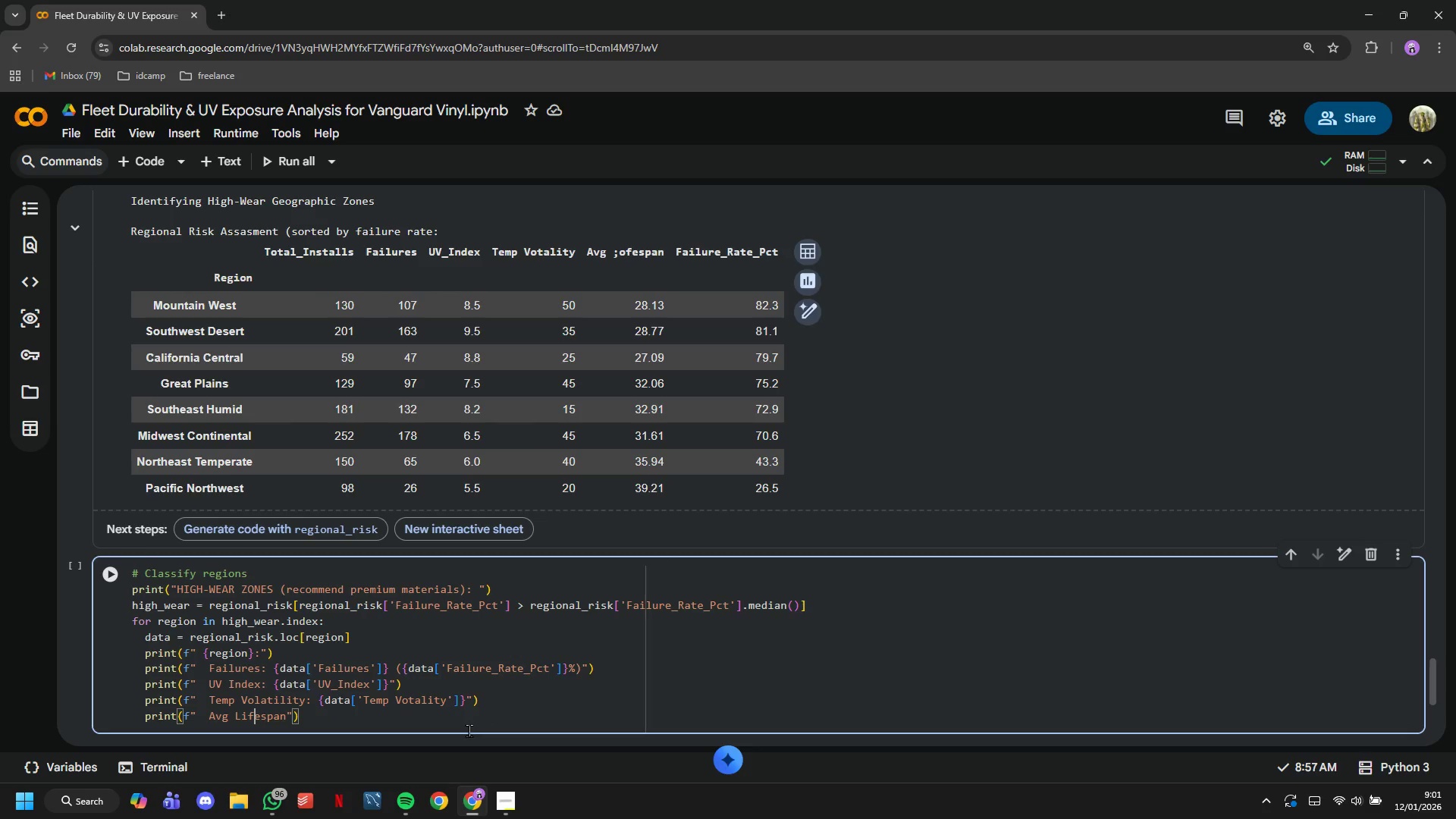 
key(ArrowRight)
 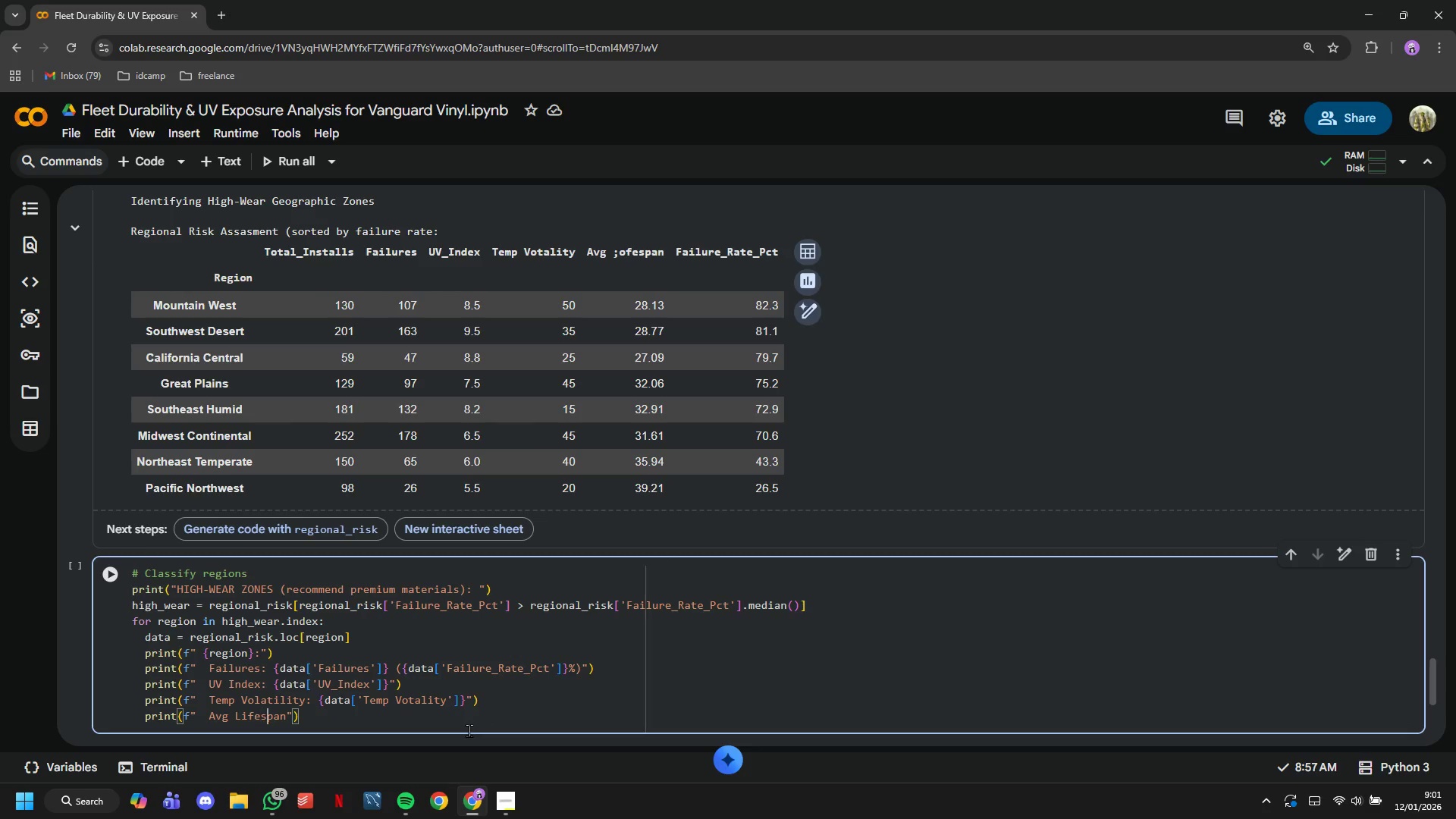 
key(ArrowRight)
 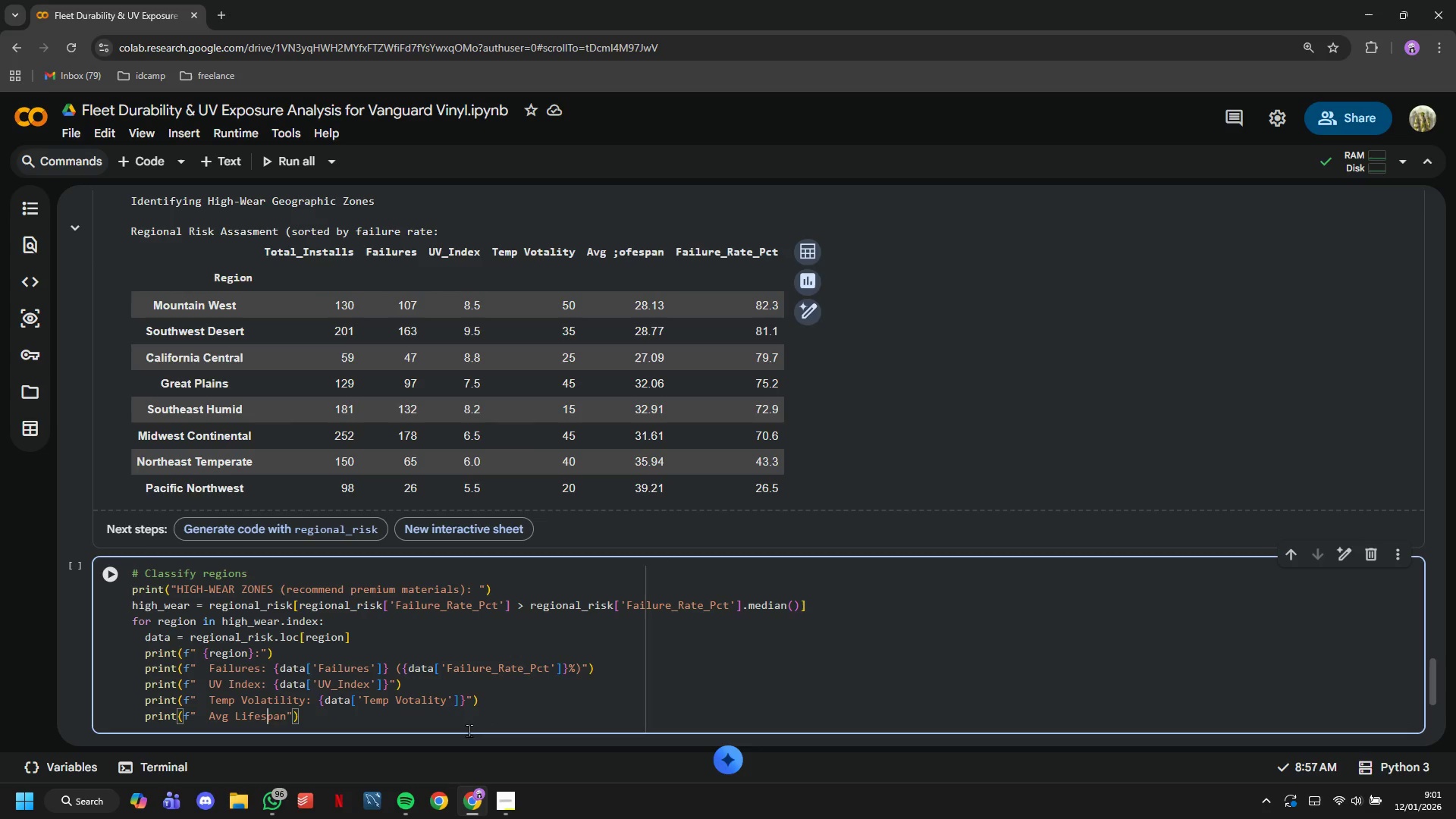 
key(ArrowRight)
 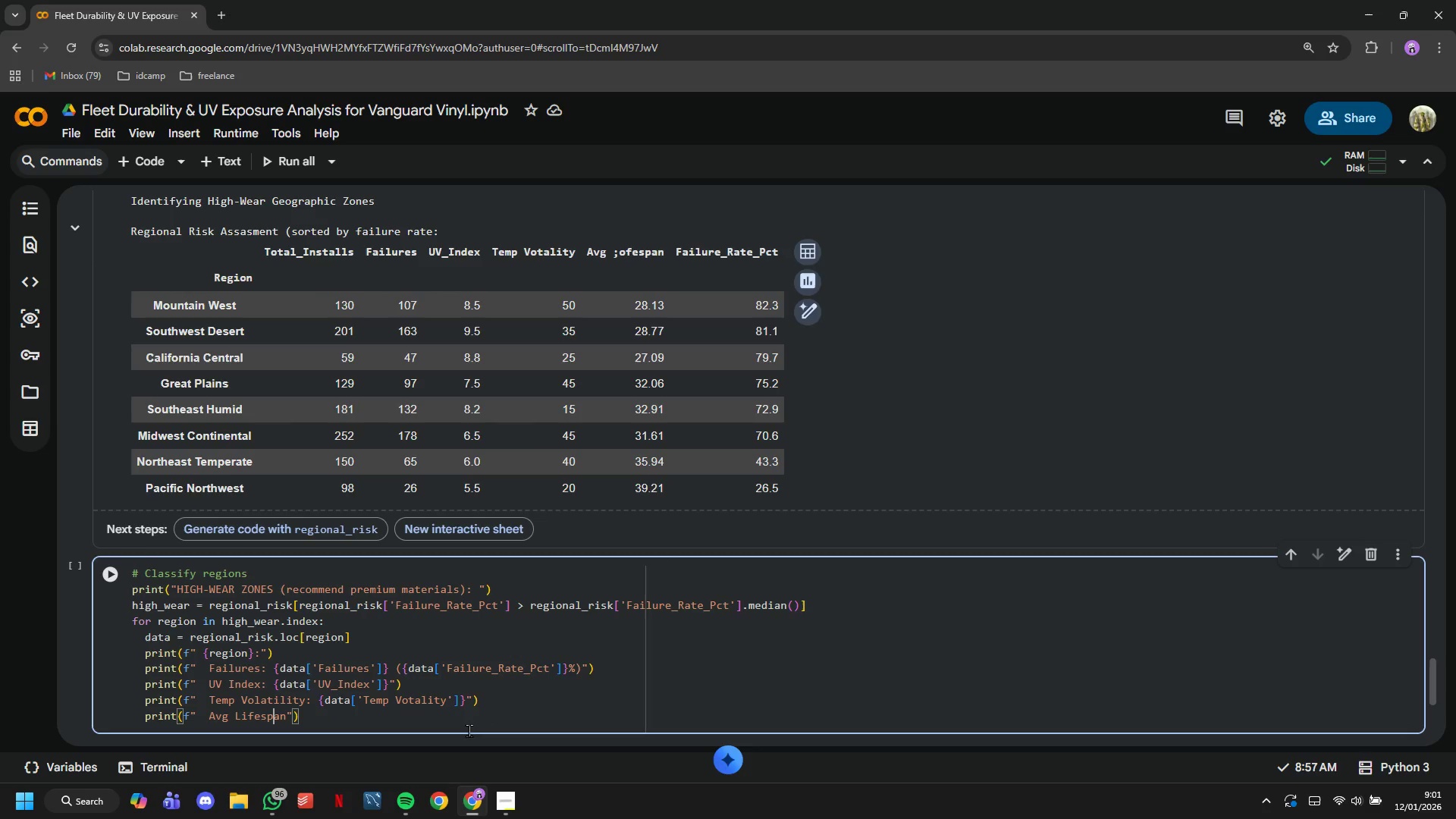 
key(ArrowRight)
 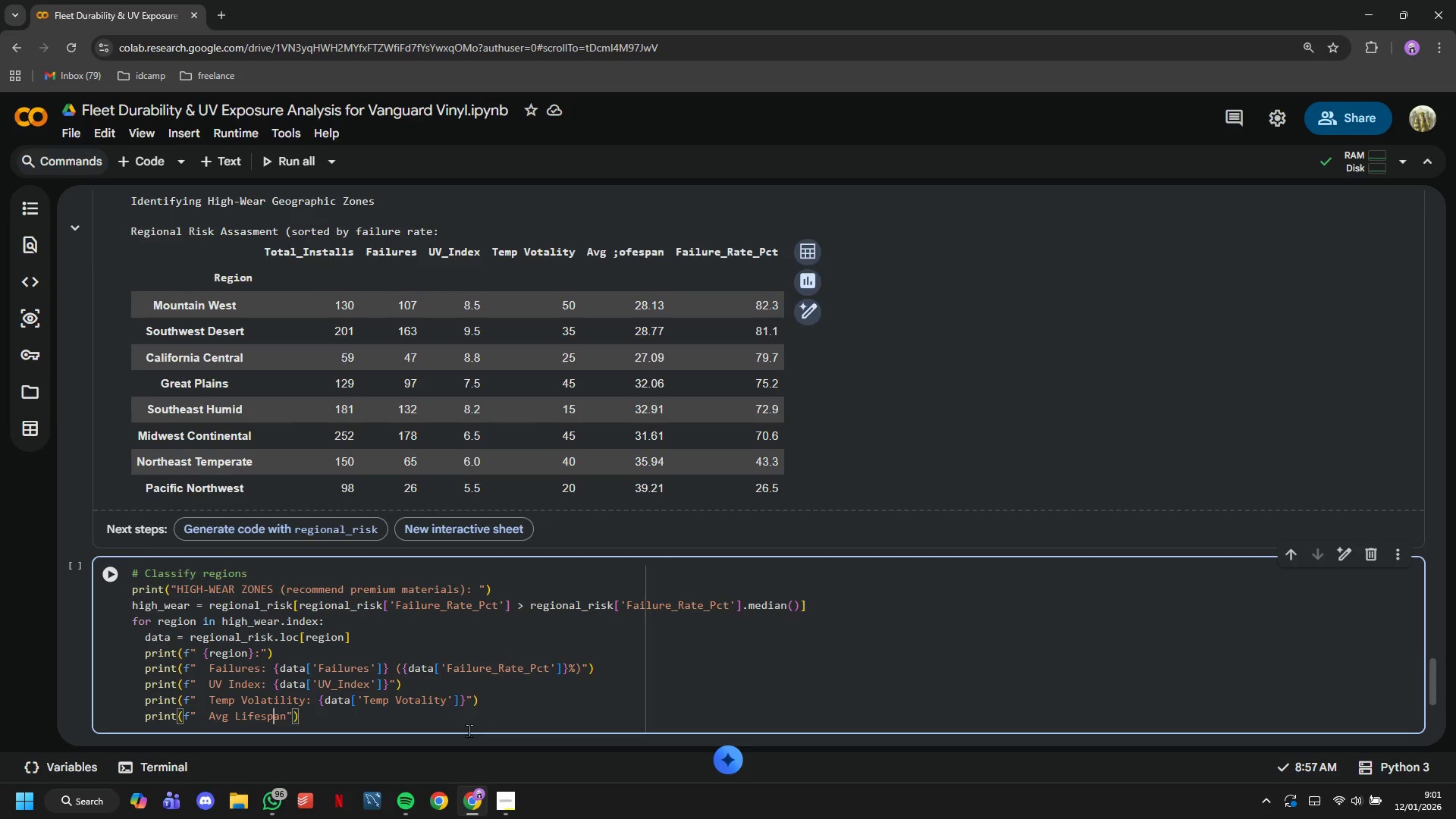 
key(ArrowRight)
 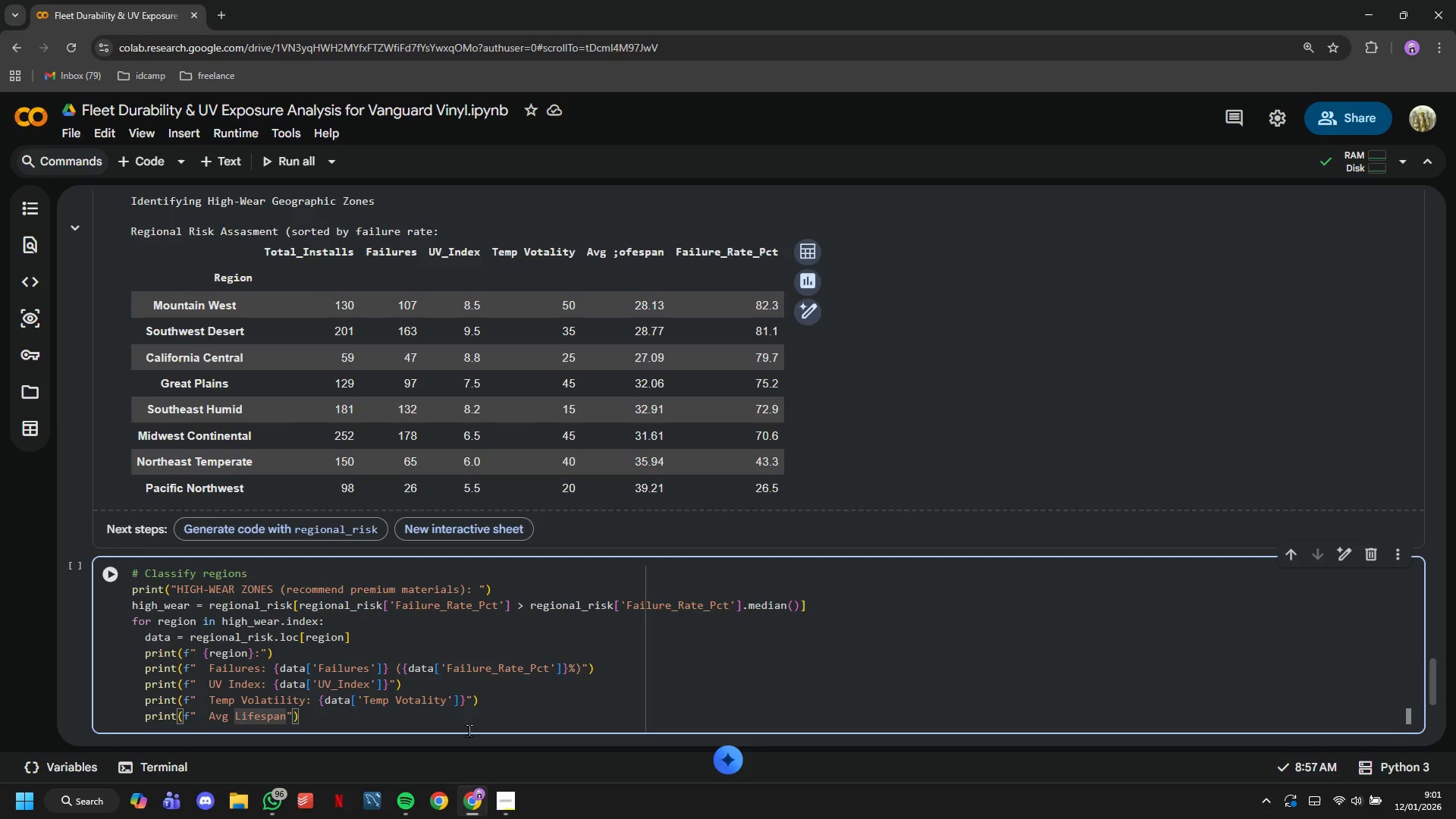 
key(Shift+Semicolon)
 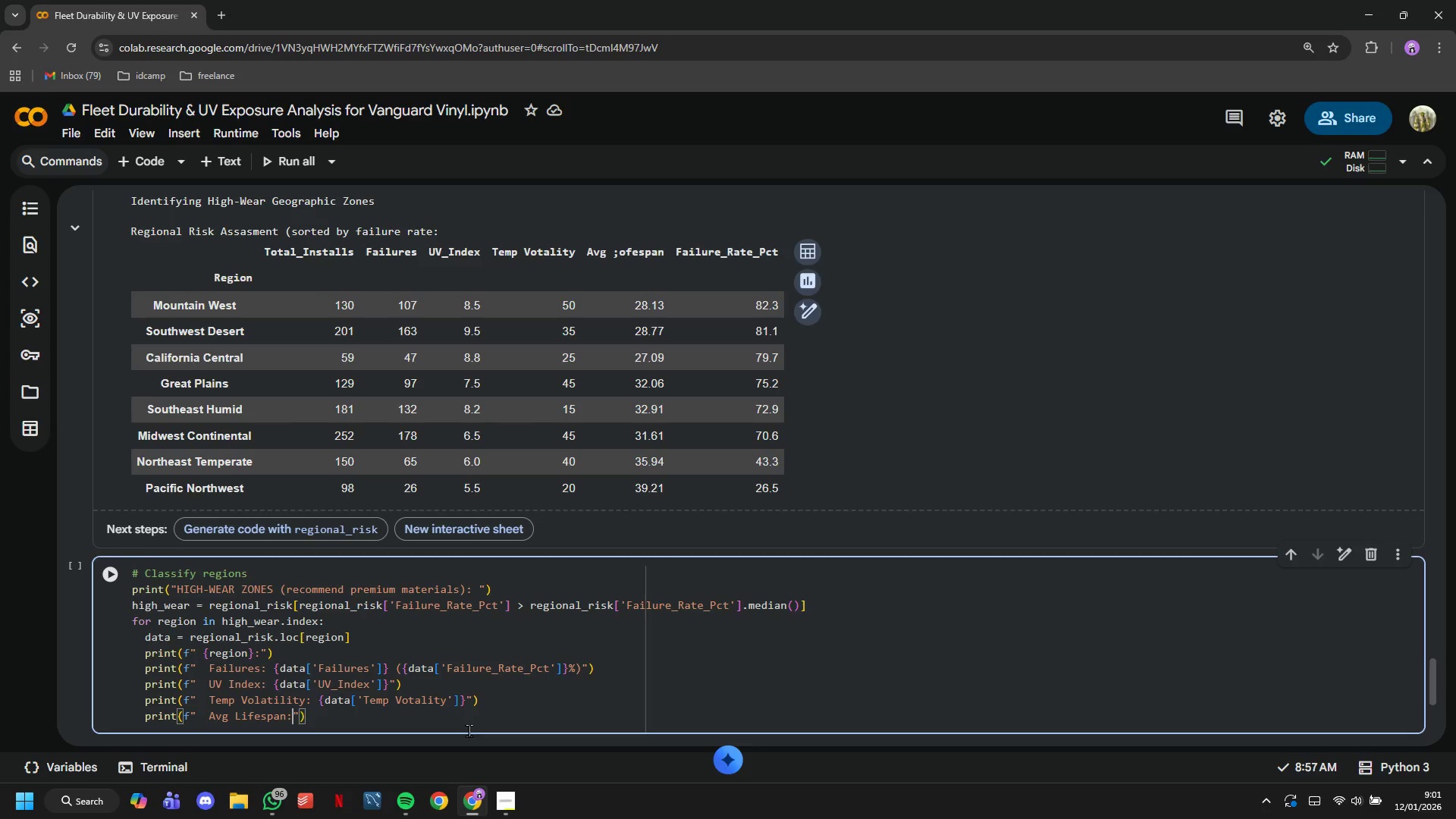 
key(Space)
 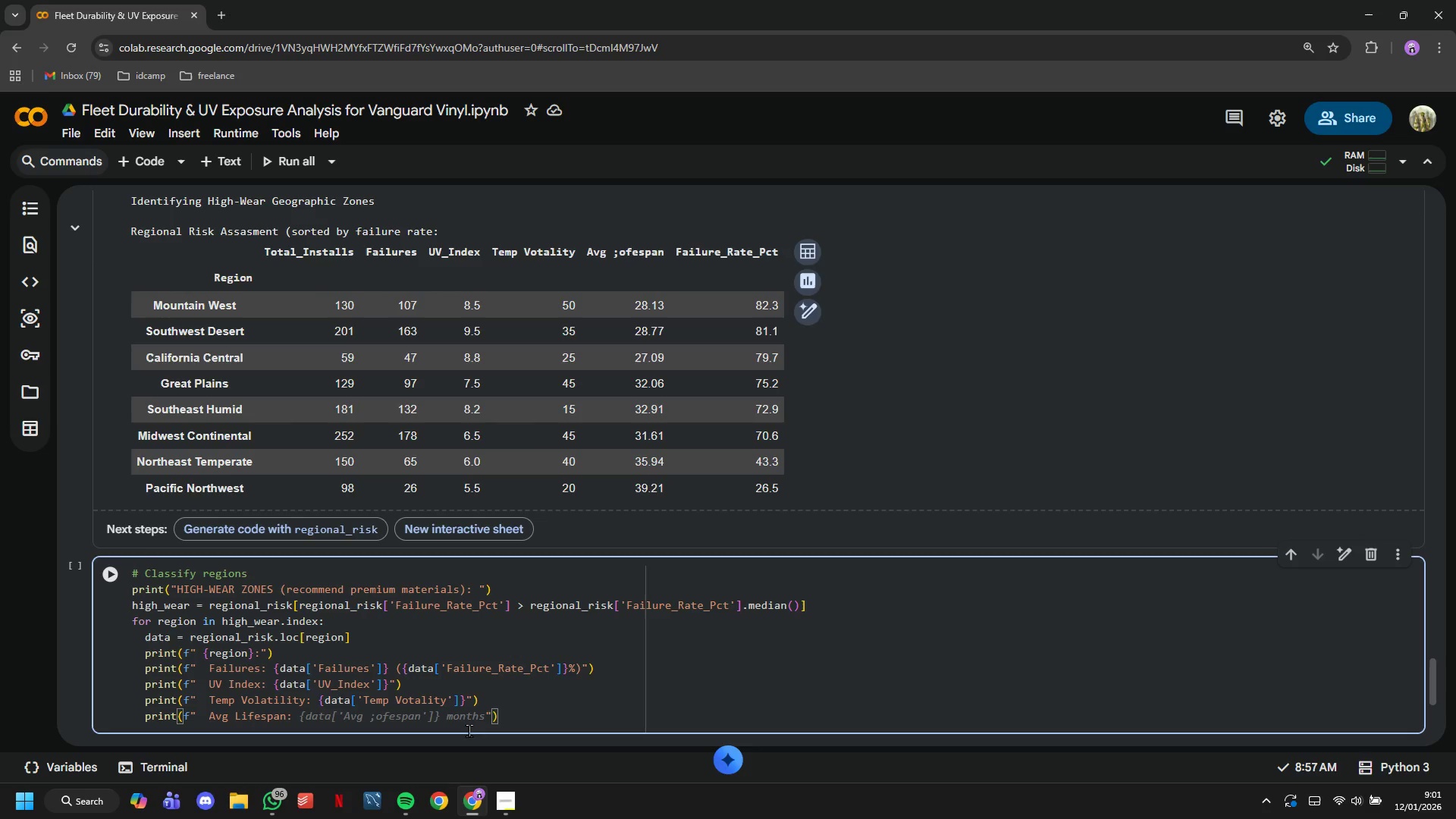 
key(Tab)
 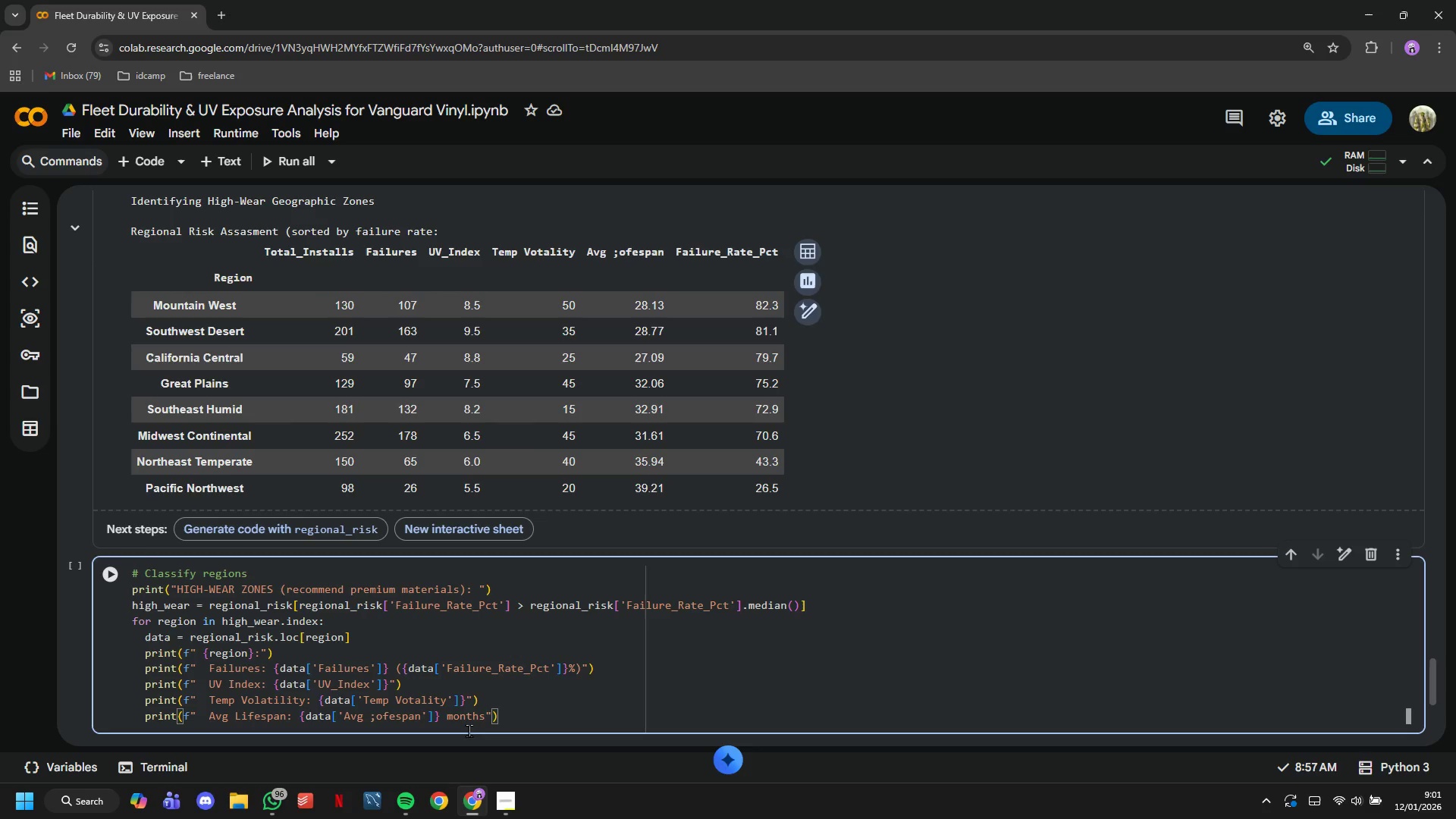 
hold_key(key=ArrowLeft, duration=1.02)
 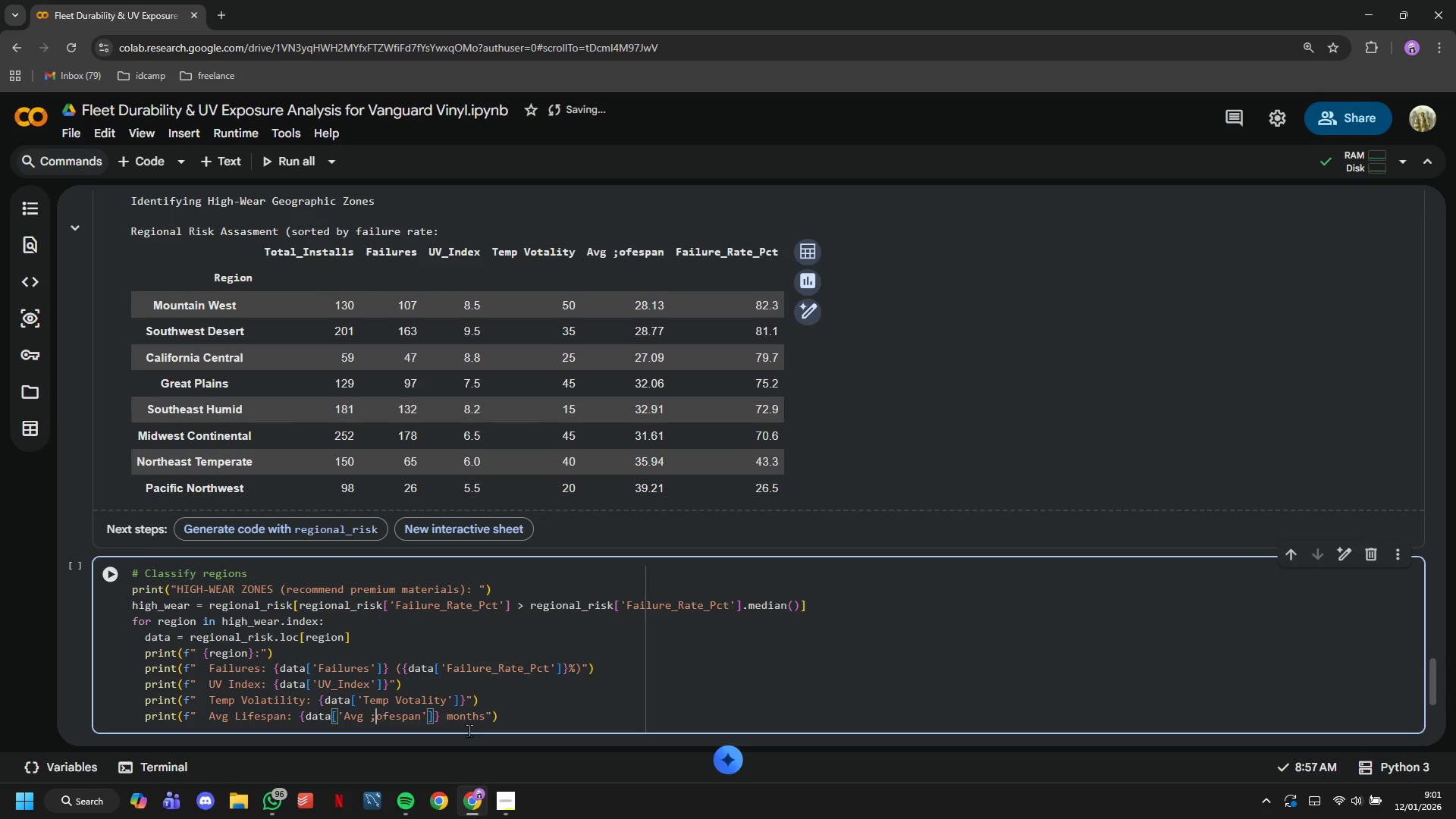 
key(ArrowLeft)
 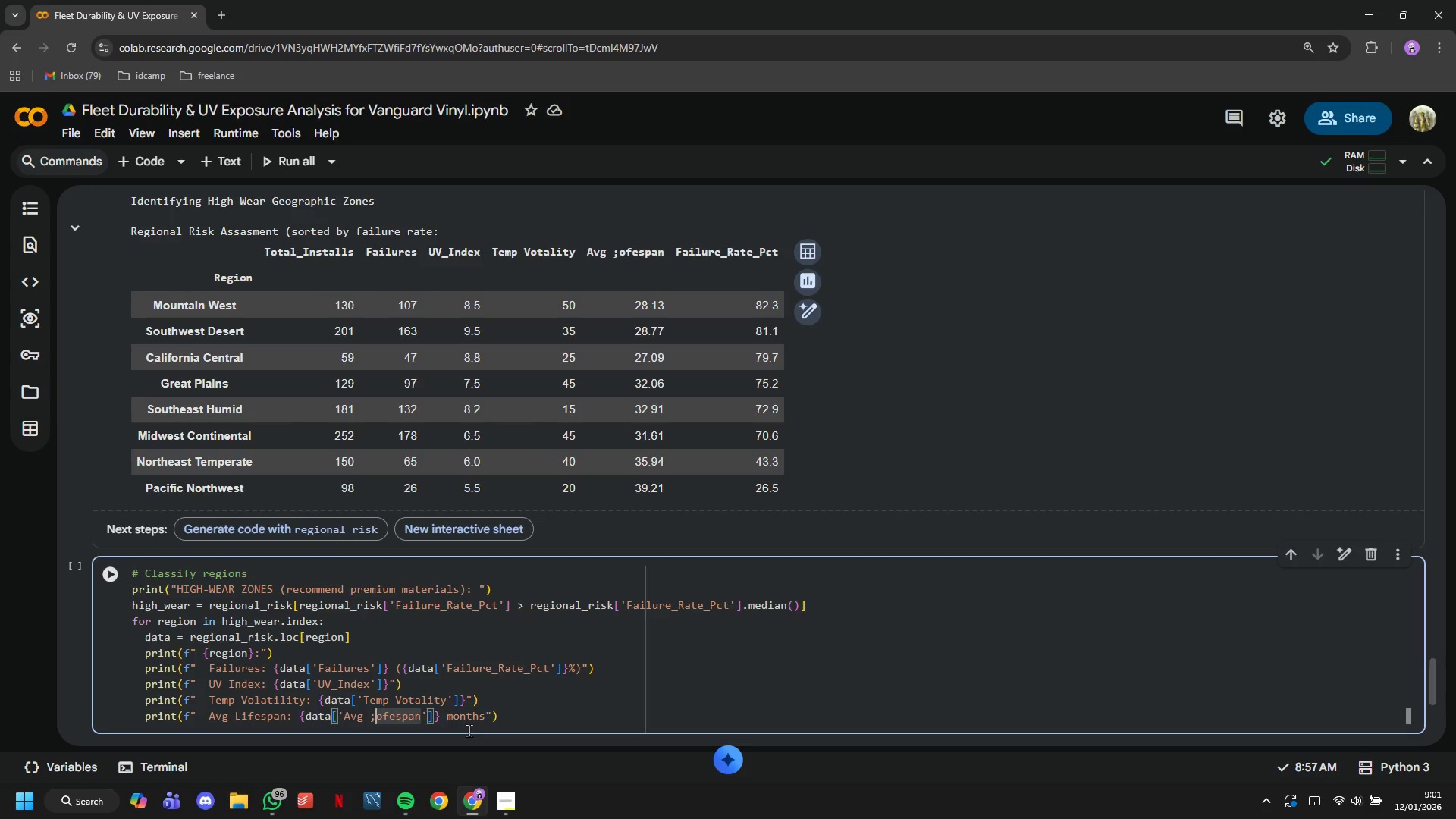 
scroll: coordinate [519, 496], scroll_direction: up, amount: 2.0
 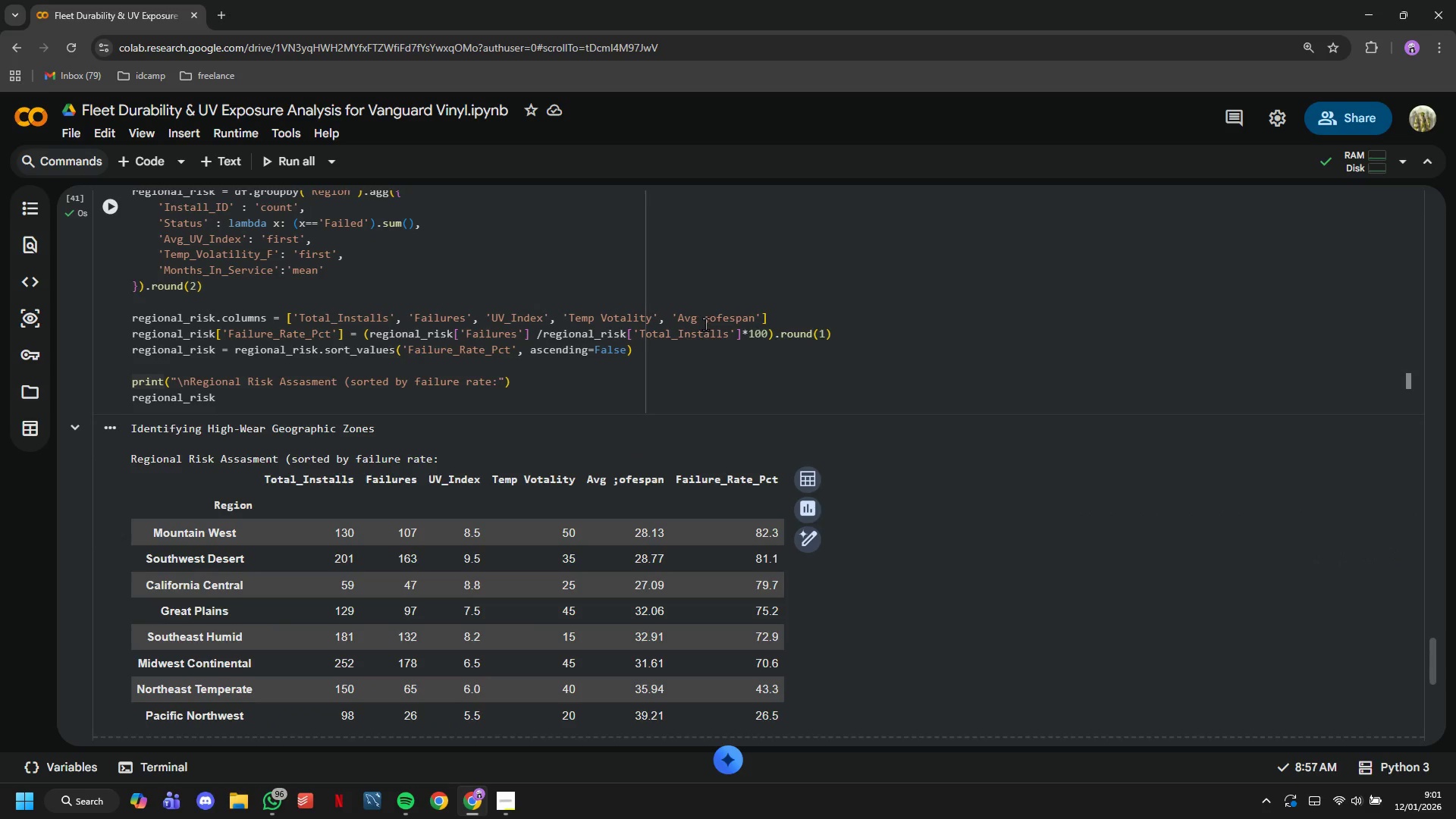 
left_click([713, 320])
 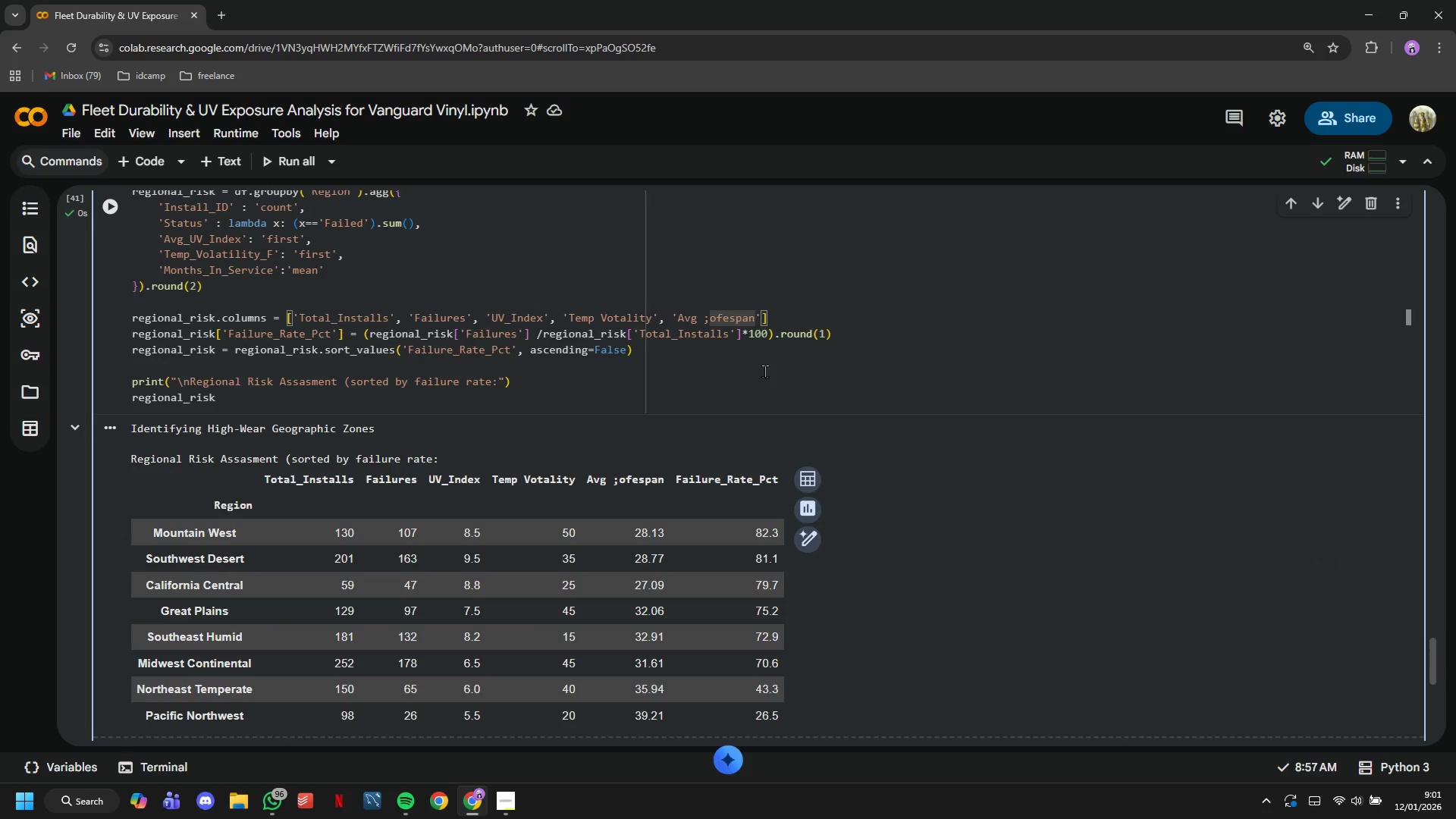 
key(Backspace)
 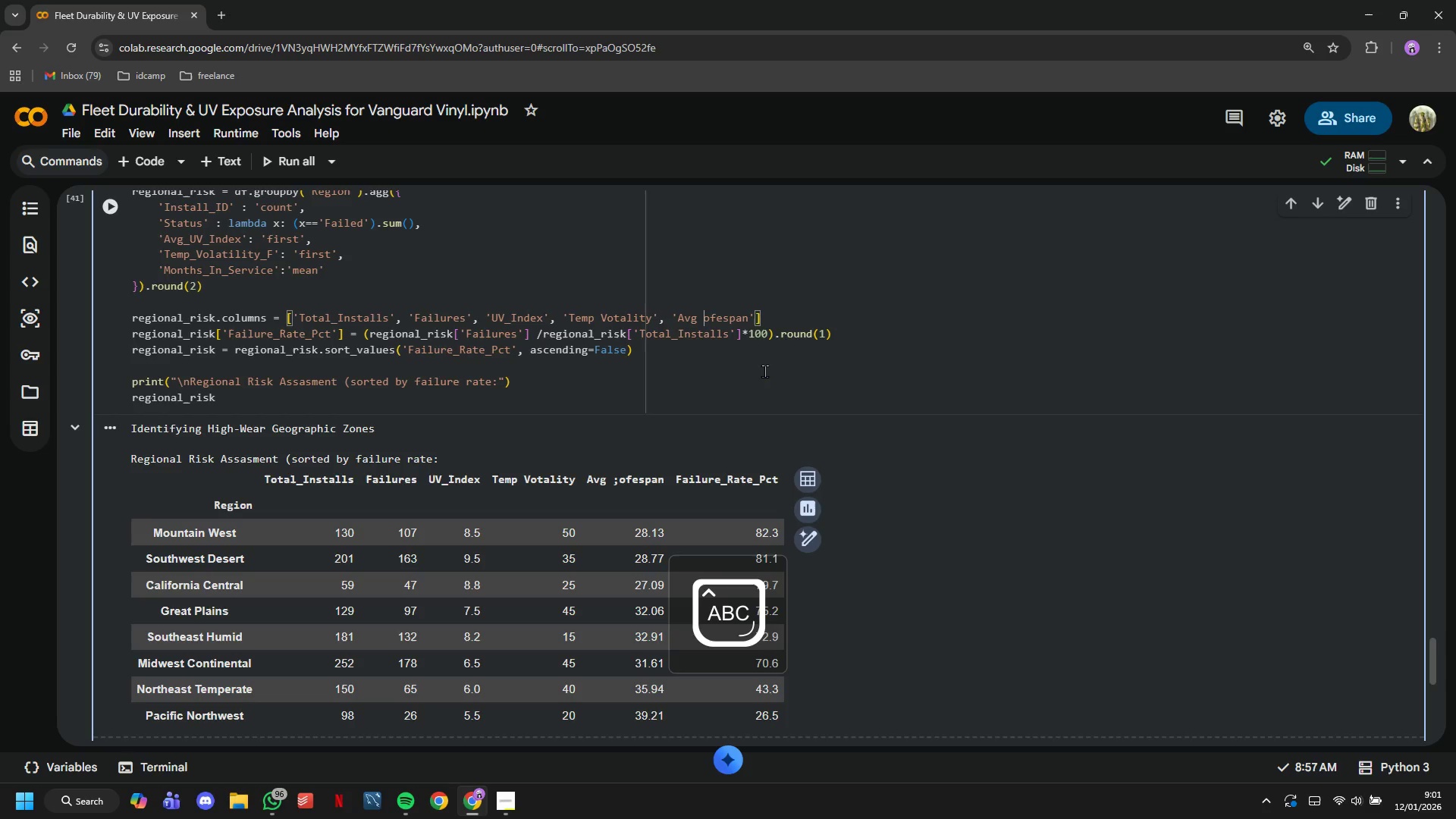 
key(CapsLock)
 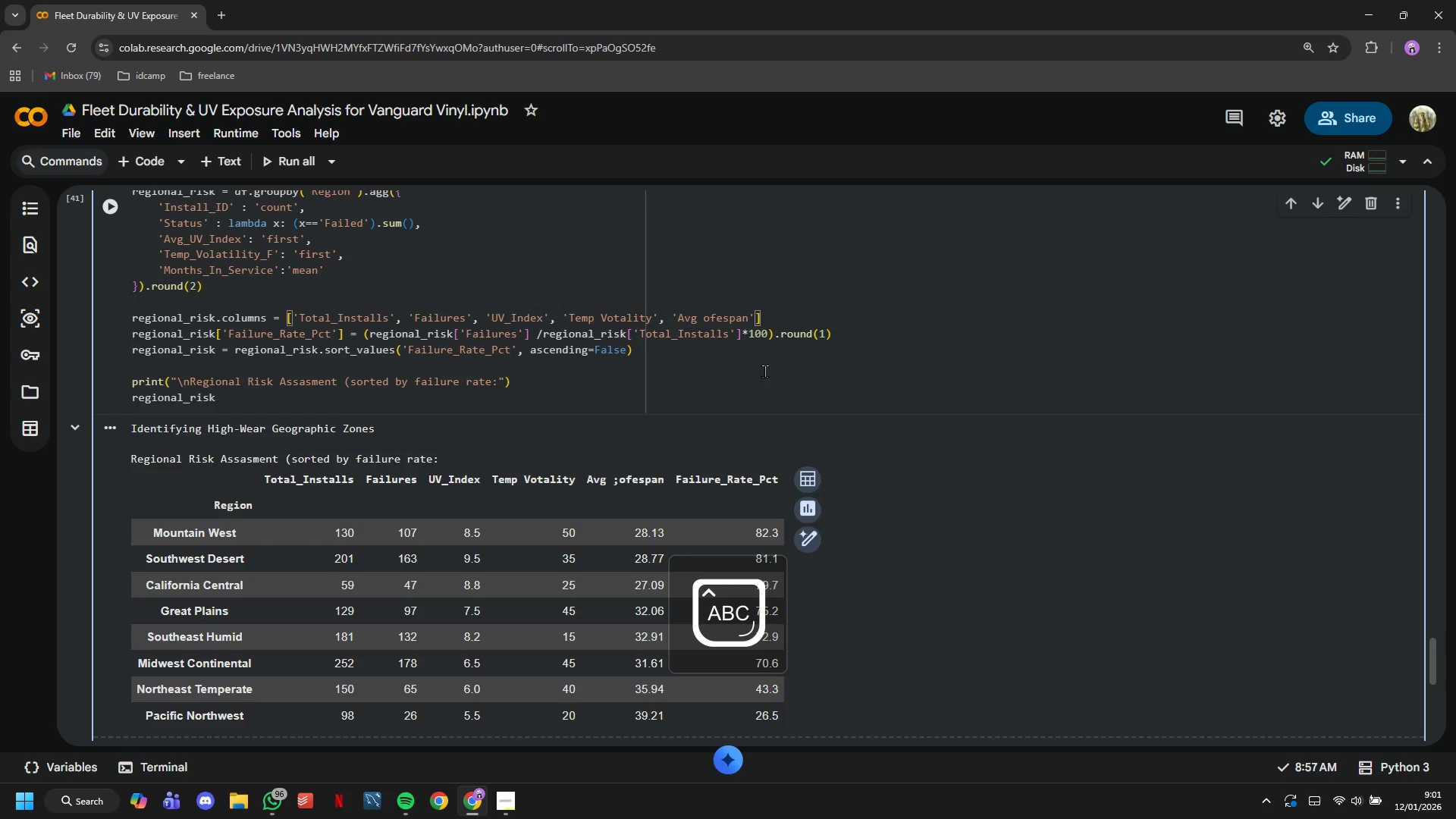 
key(L)
 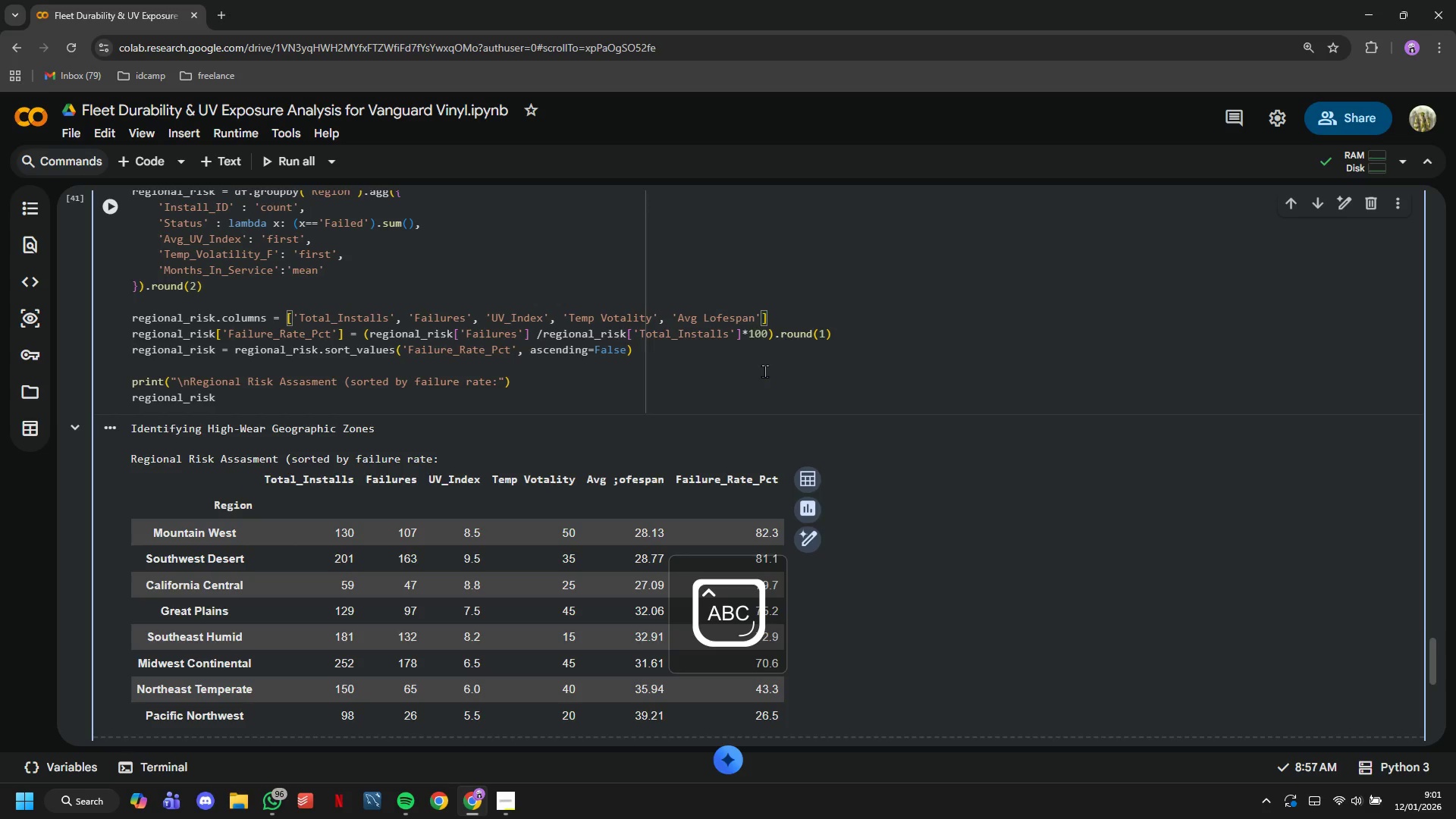 
key(ArrowRight)
 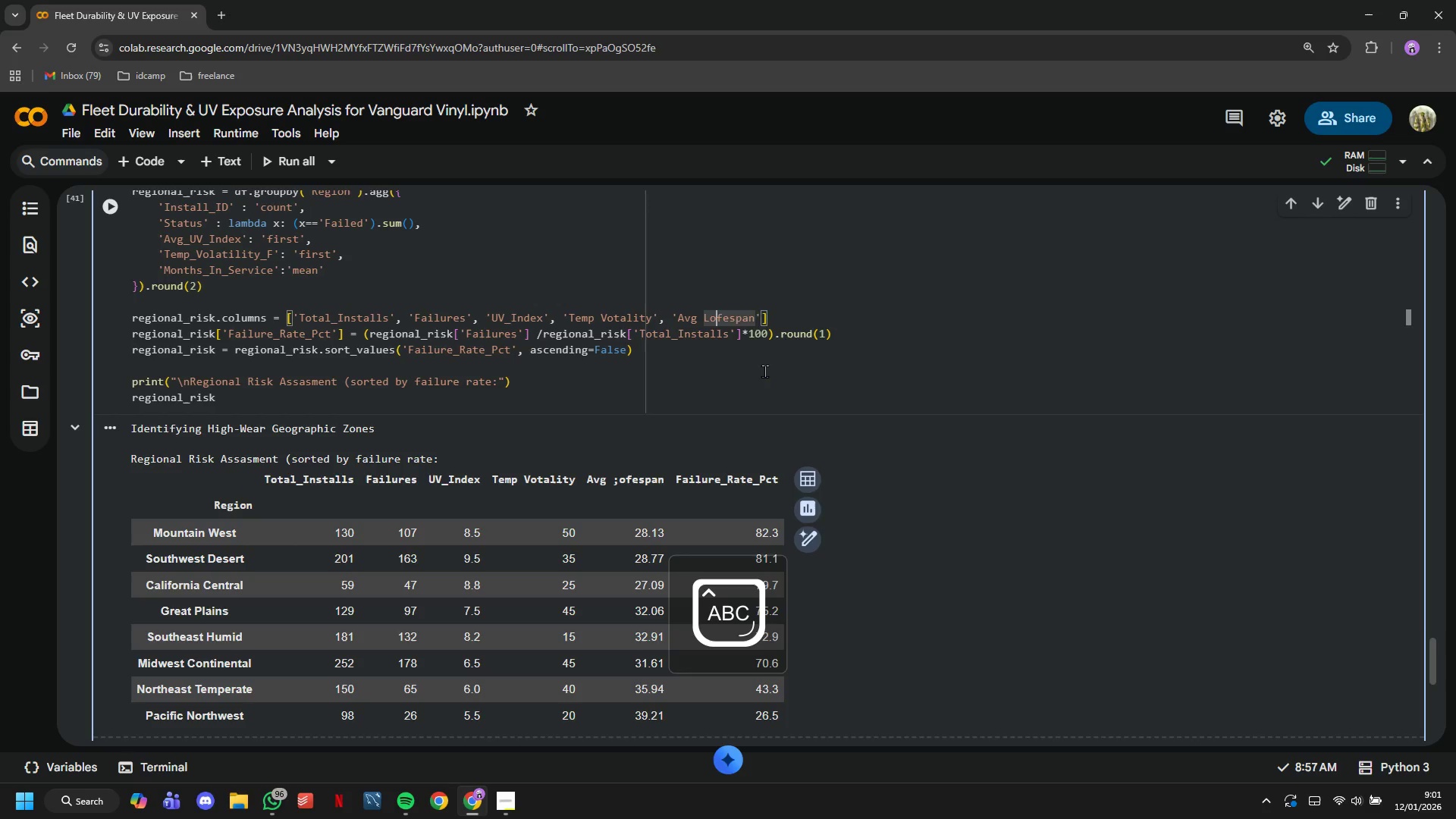 
key(Backspace)
 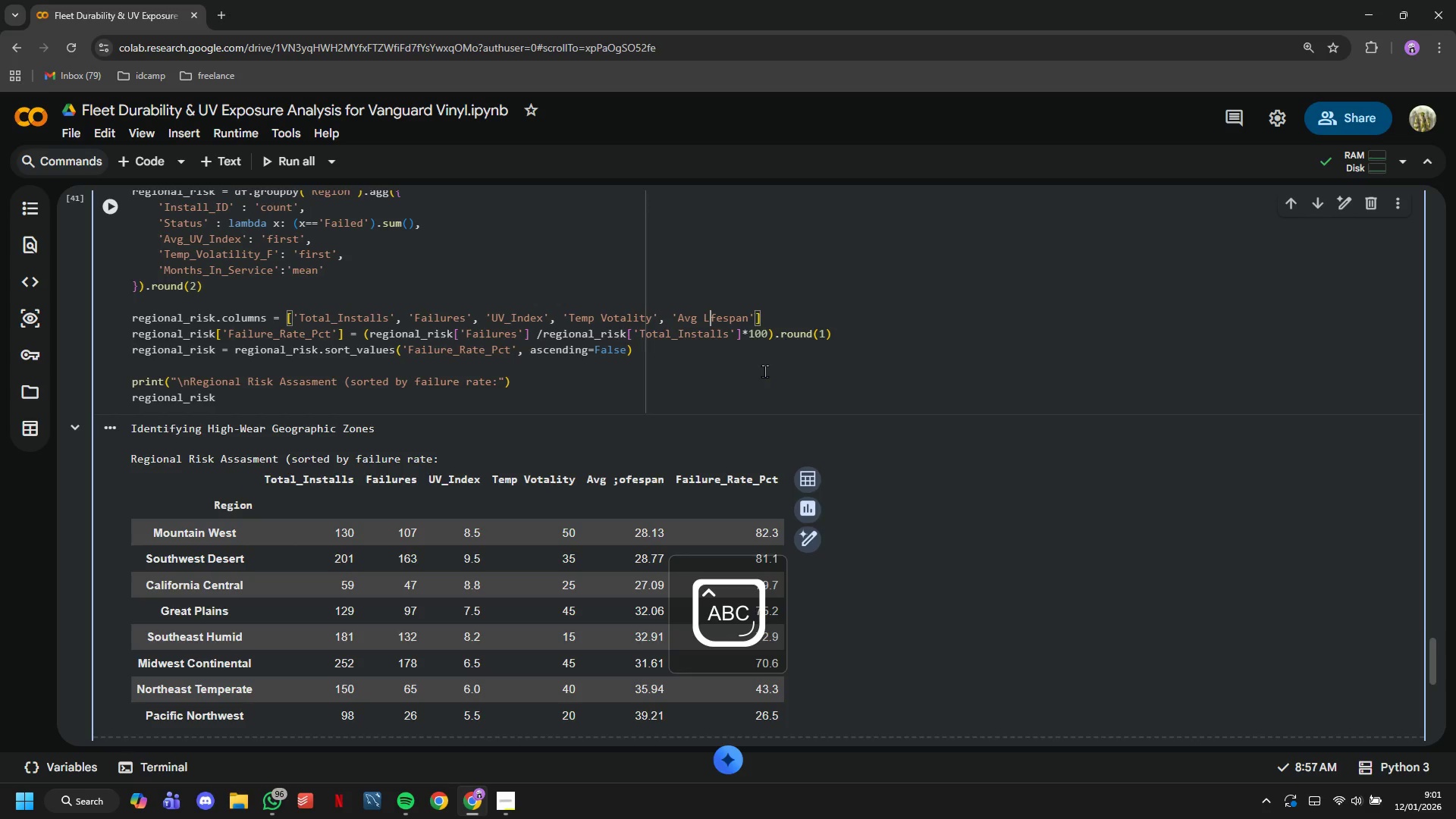 
key(CapsLock)
 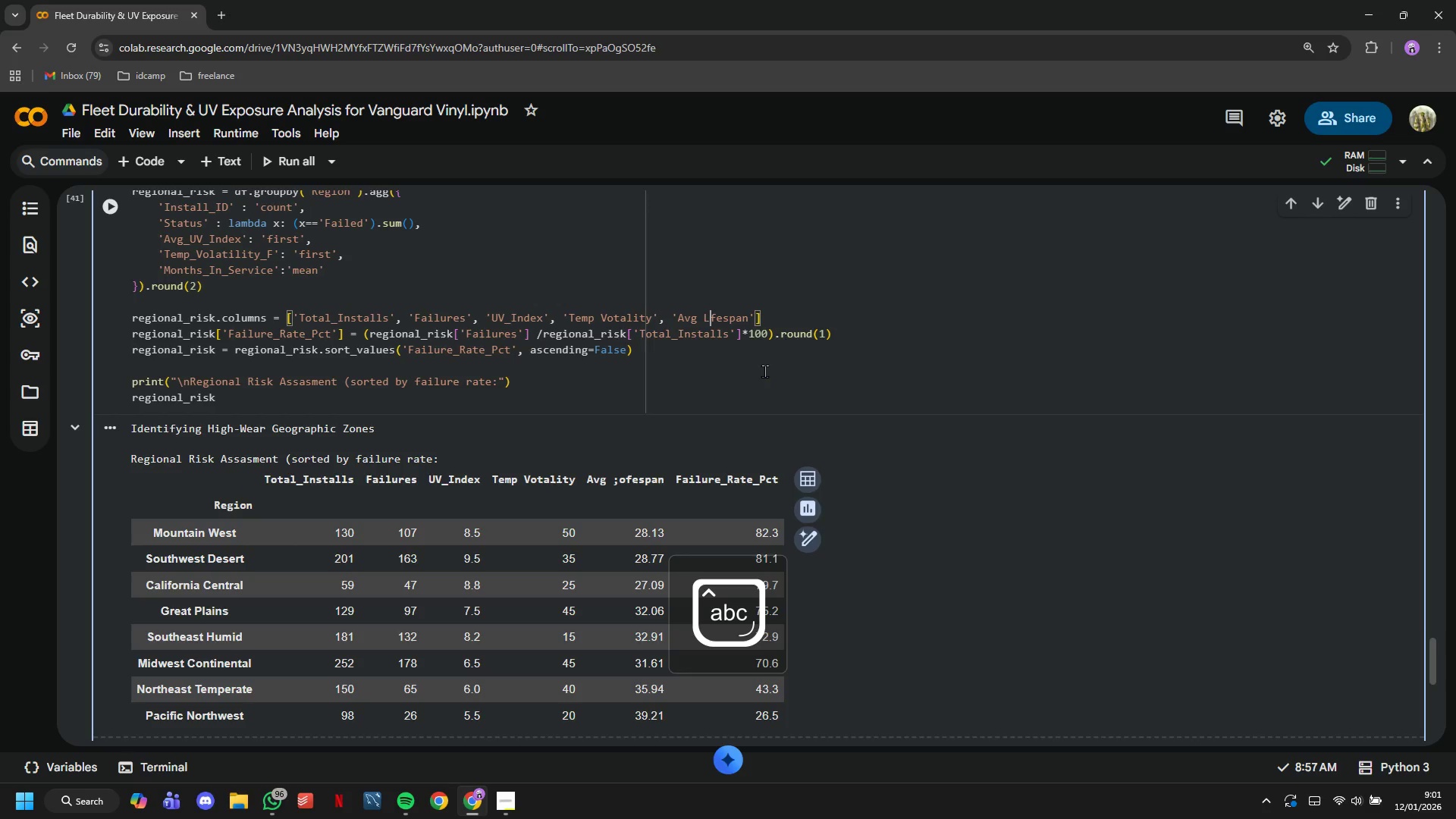 
key(I)
 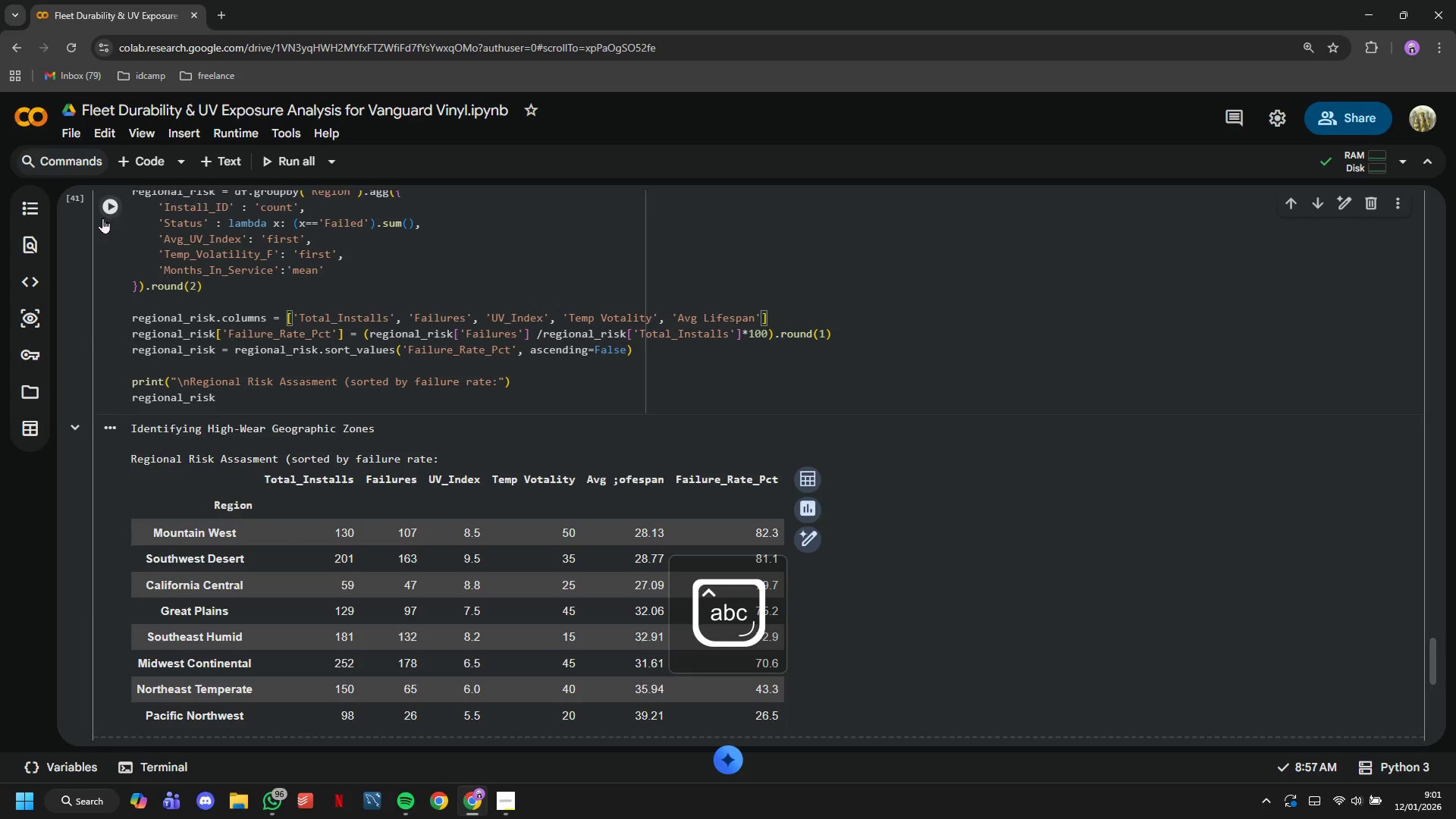 
scroll: coordinate [447, 434], scroll_direction: down, amount: 3.0
 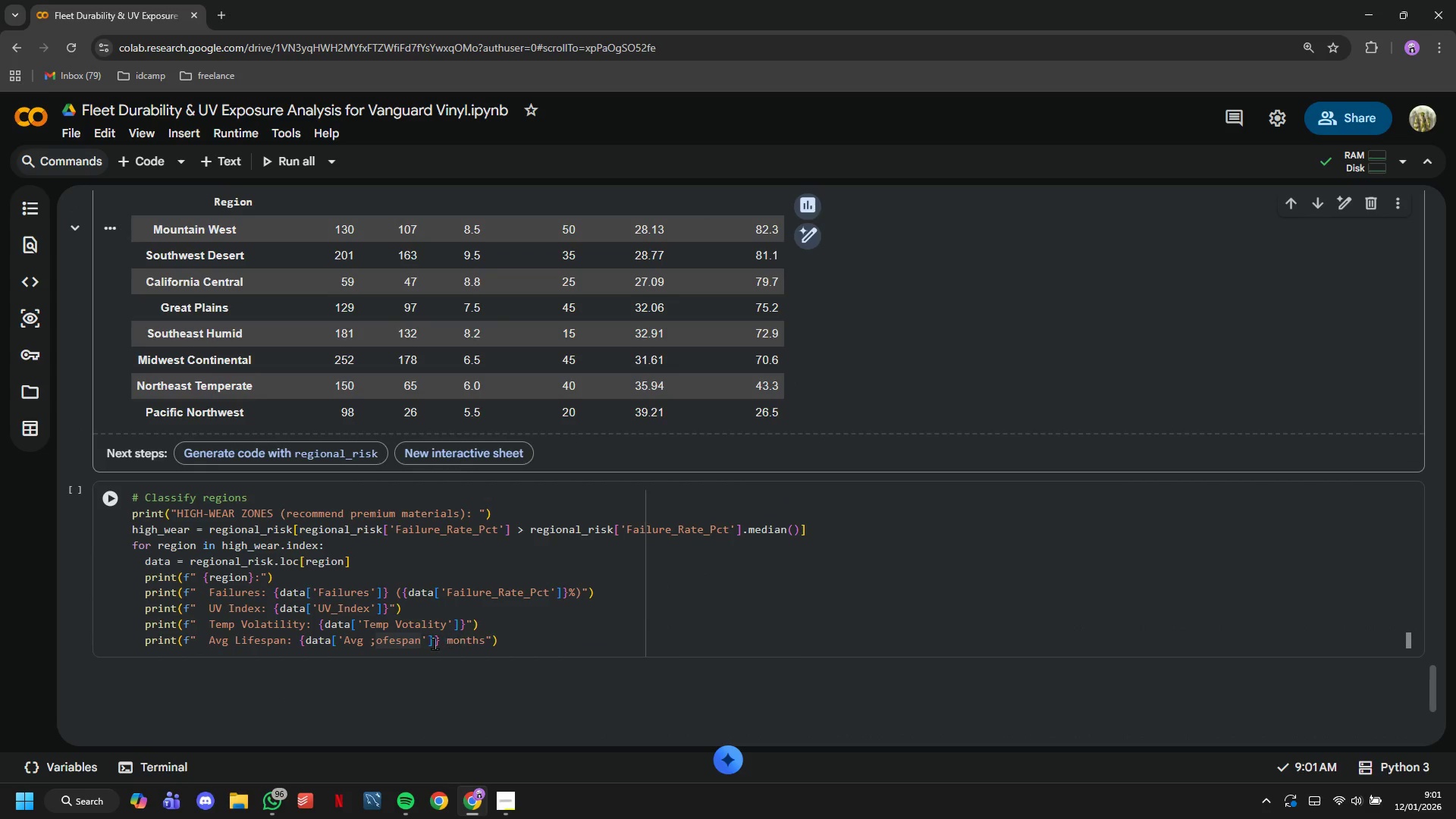 
left_click([413, 643])
 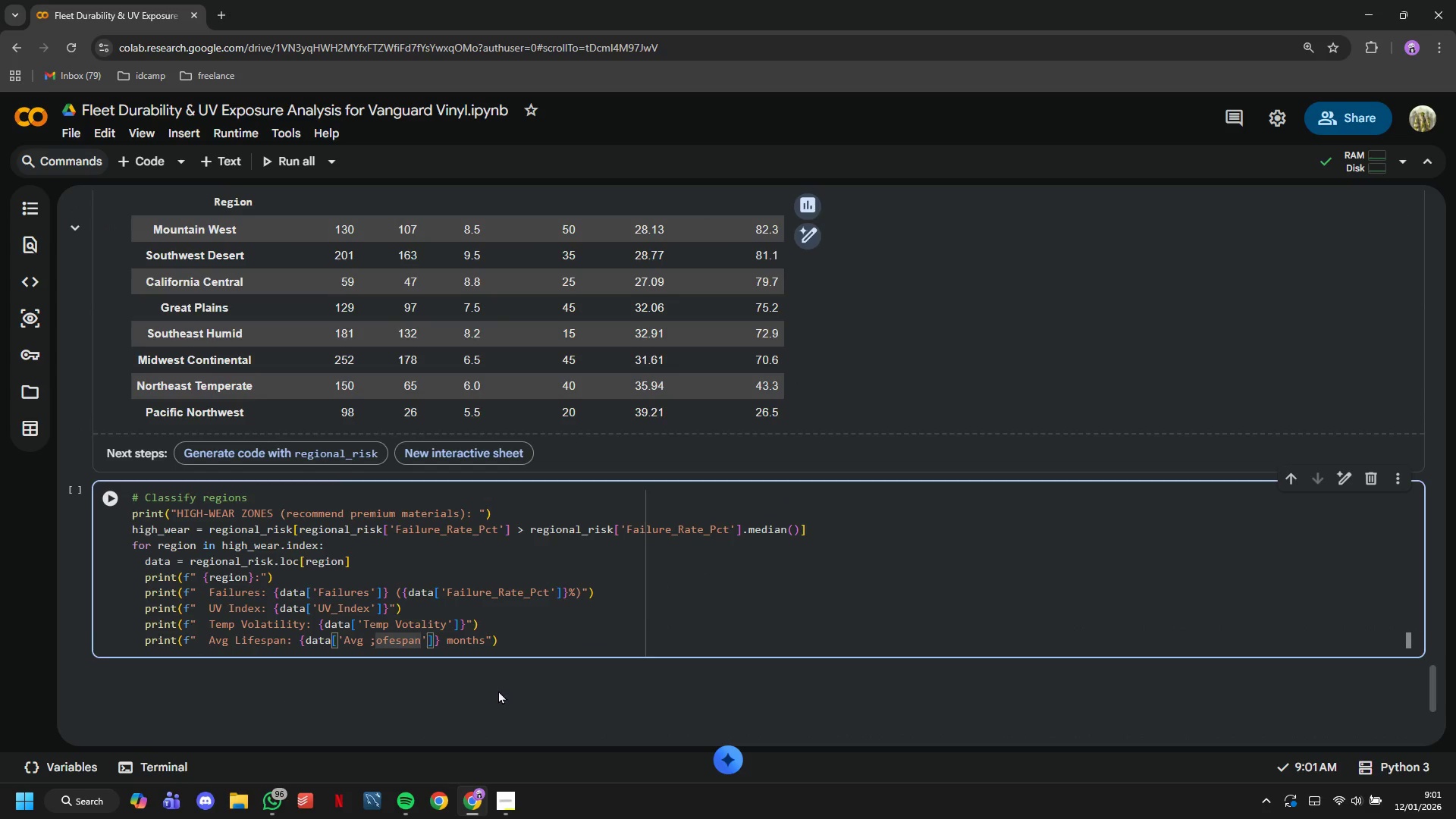 
key(ArrowRight)
 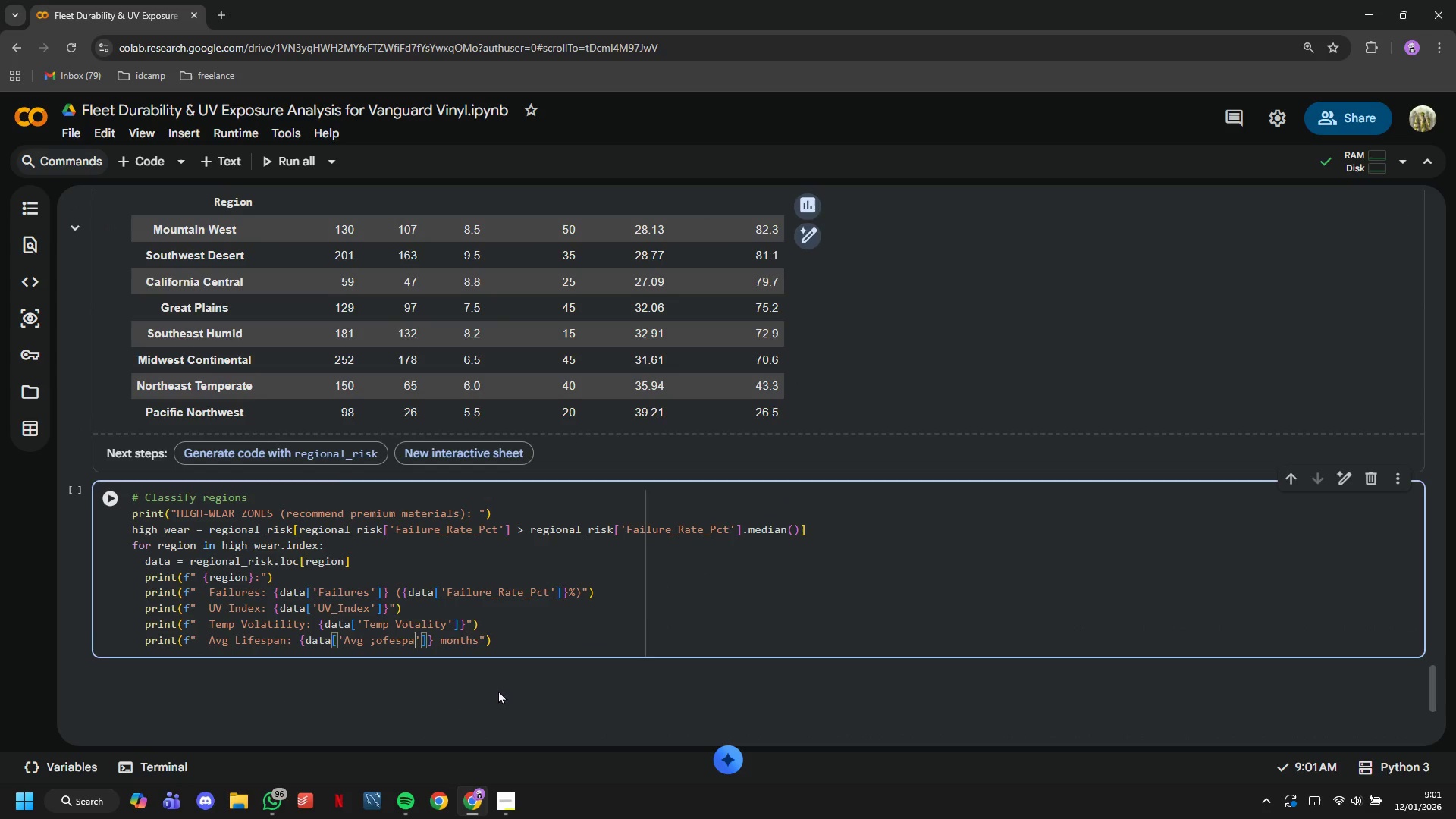 
hold_key(key=Backspace, duration=0.64)
 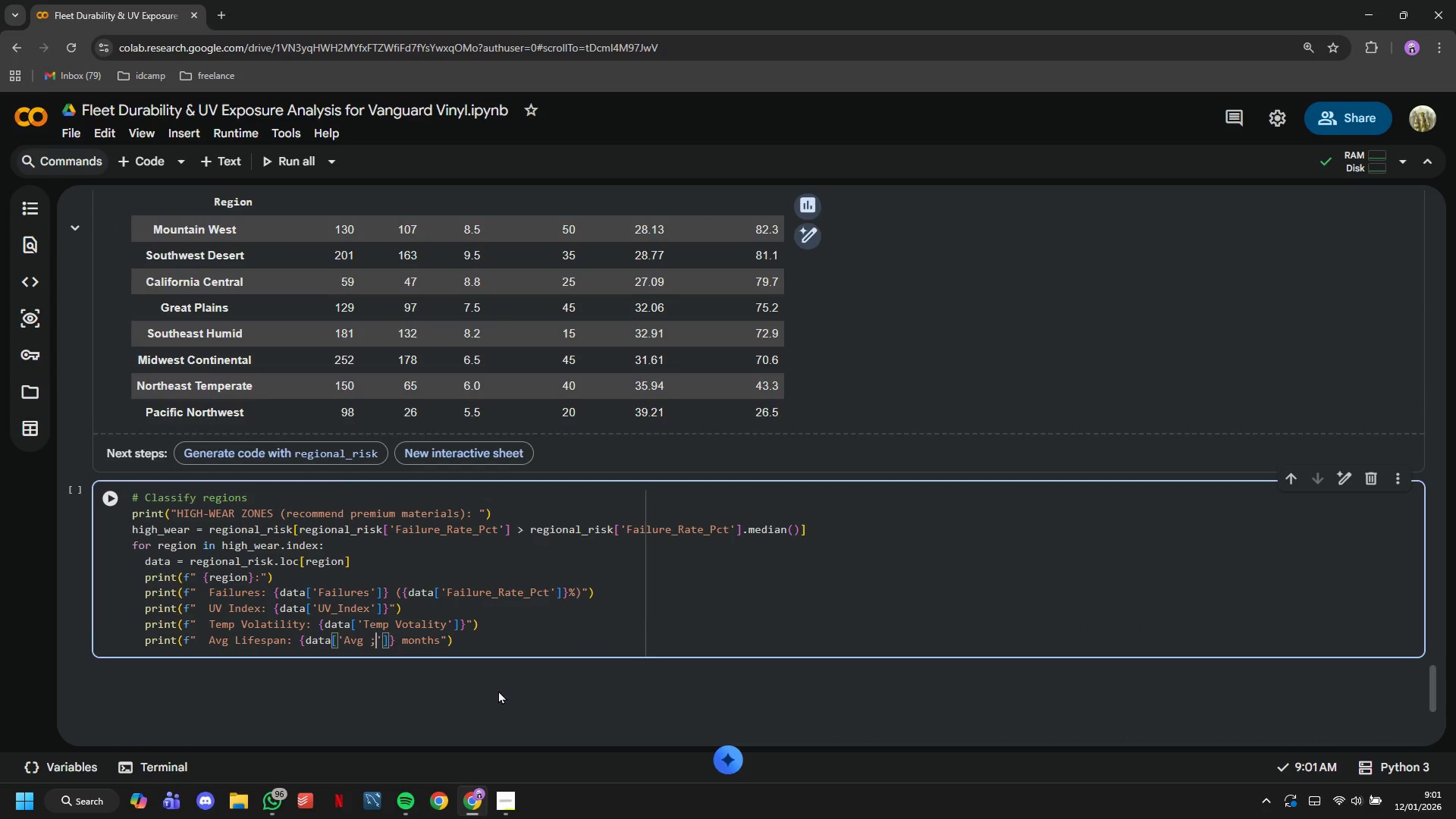 
key(Backspace)
key(Backspace)
type(Lifeso)
key(Backspace)
type(pan)
 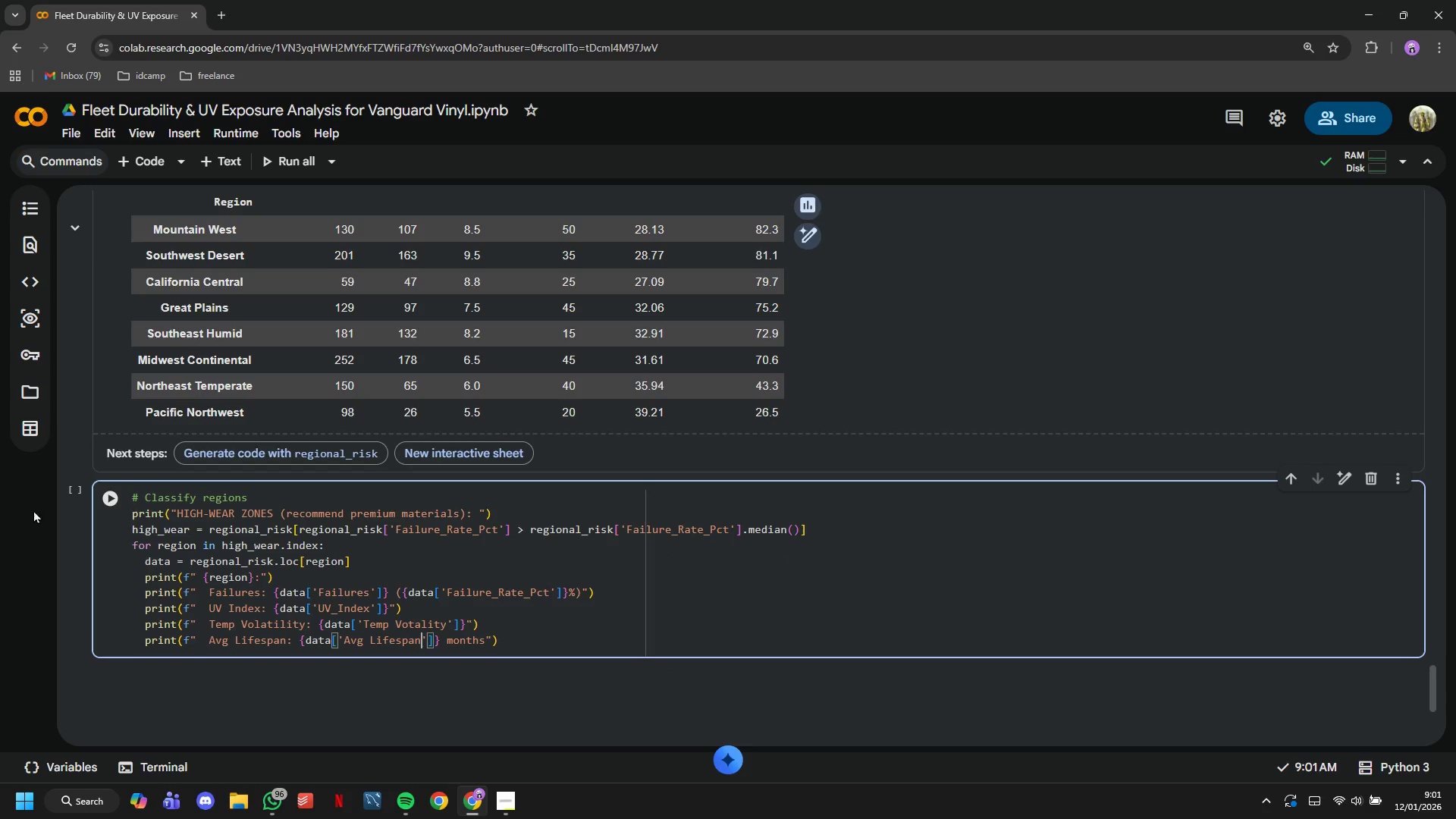 
left_click([102, 497])
 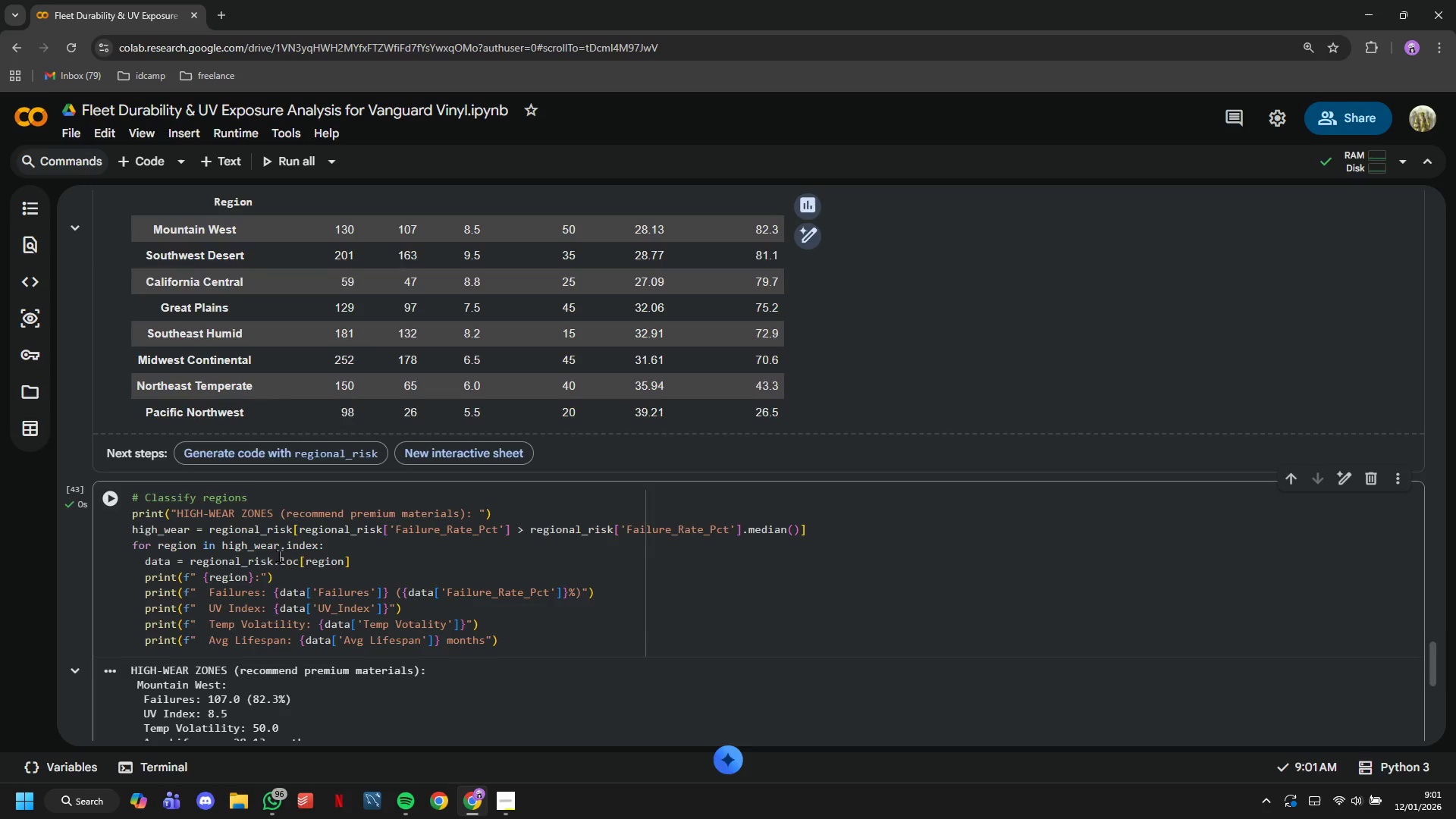 
scroll: coordinate [279, 556], scroll_direction: down, amount: 3.0
 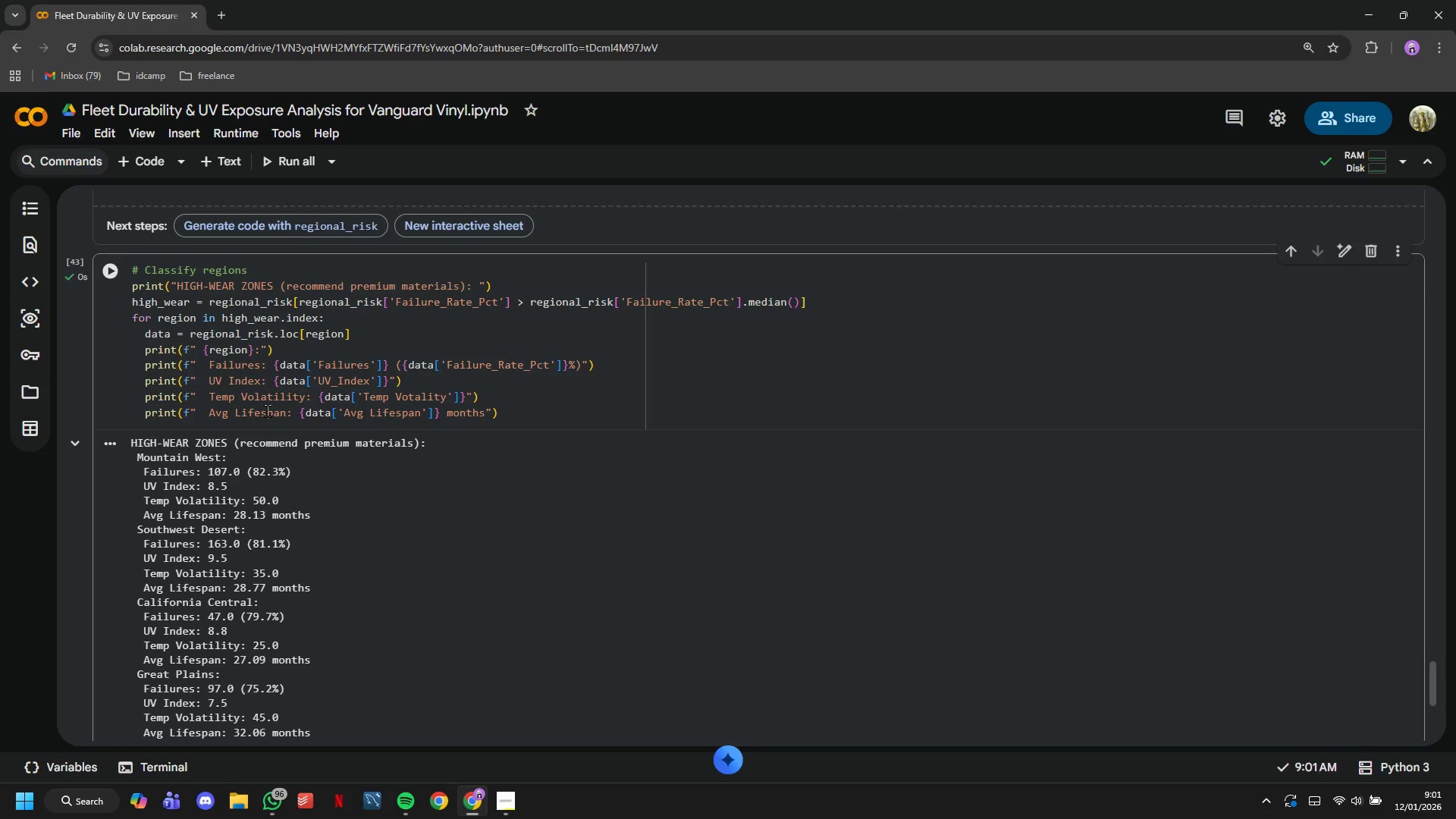 
wait(5.65)
 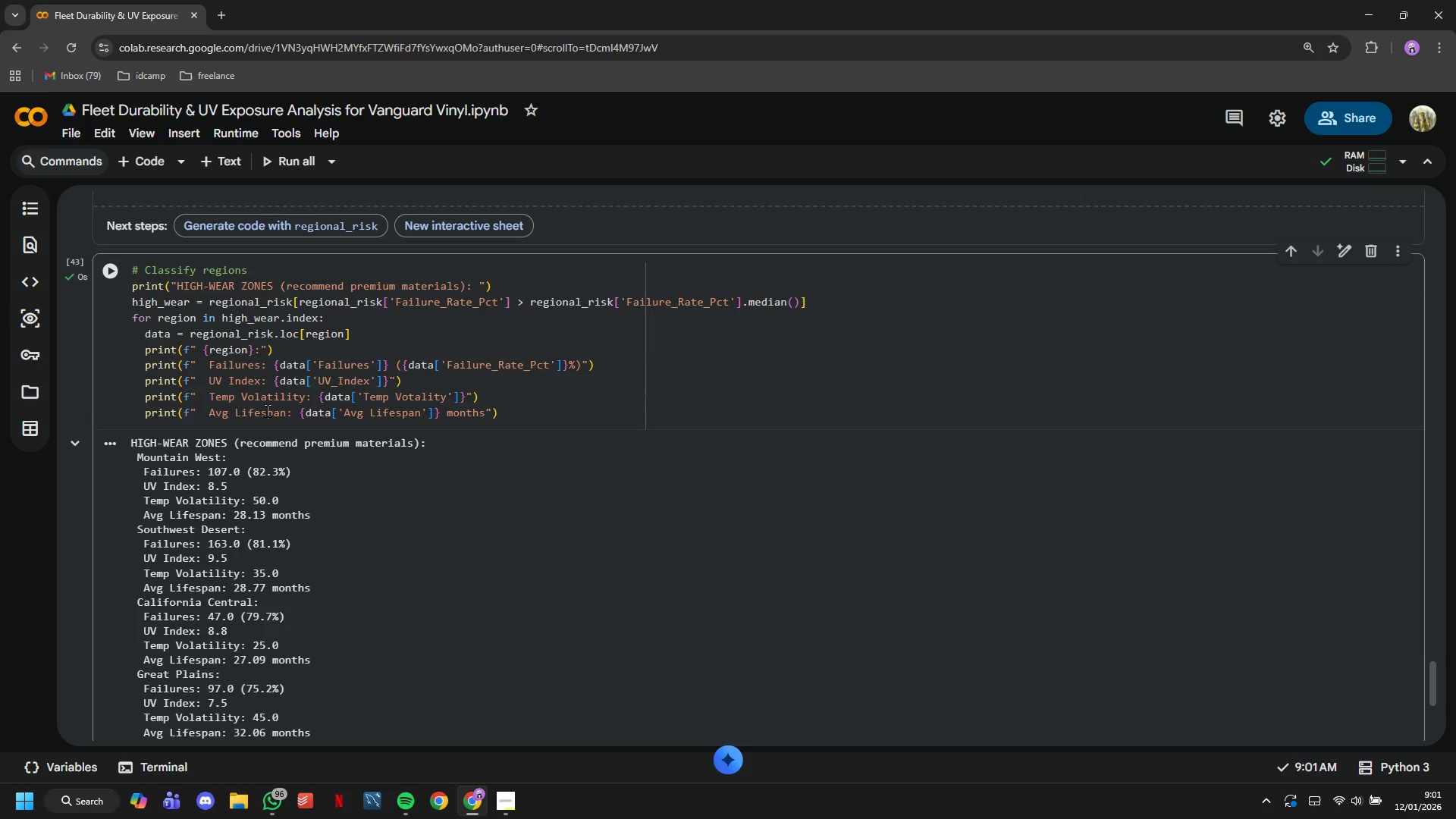 
scroll: coordinate [376, 485], scroll_direction: up, amount: 4.0
 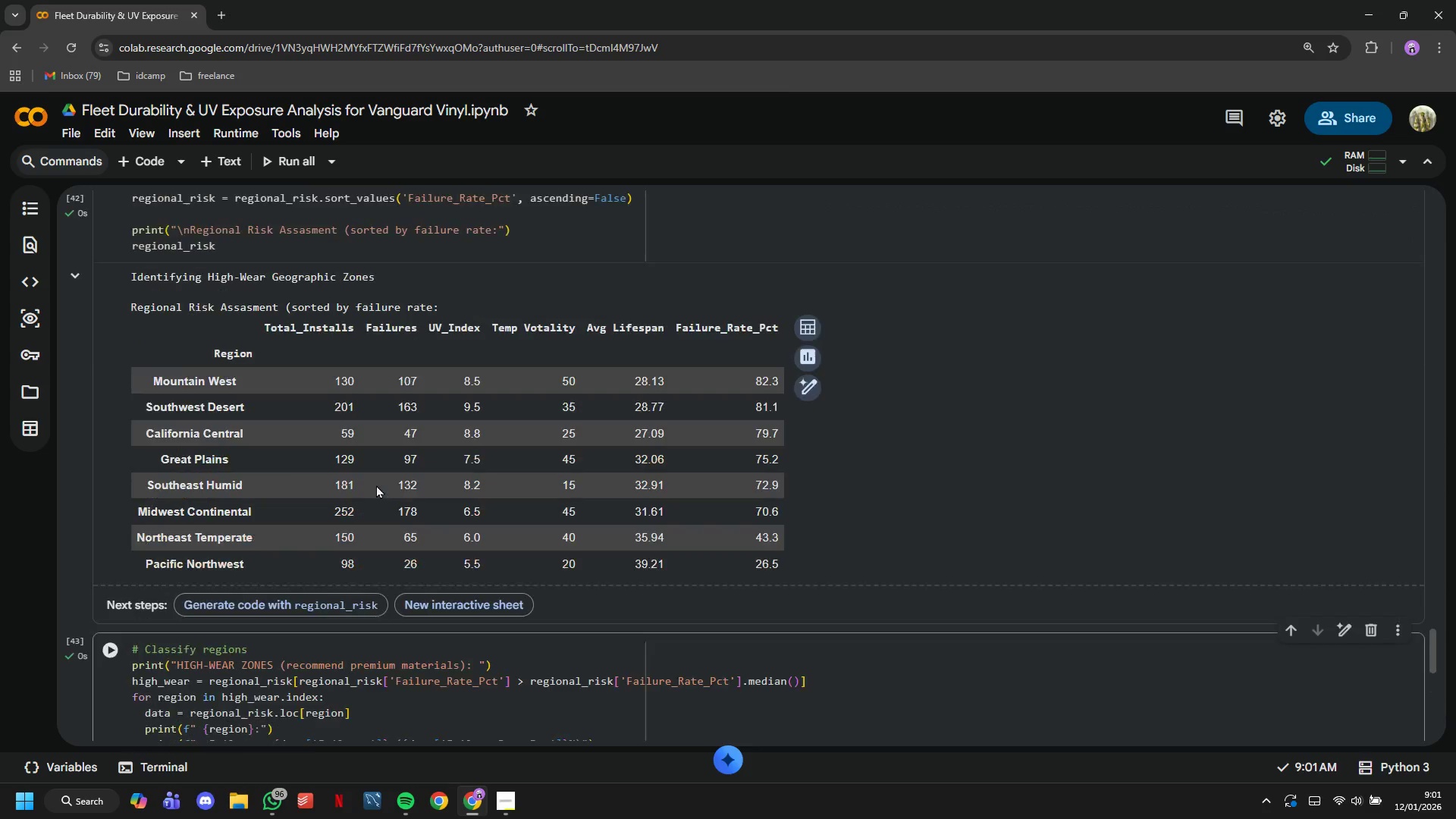 
scroll: coordinate [376, 485], scroll_direction: down, amount: 4.0
 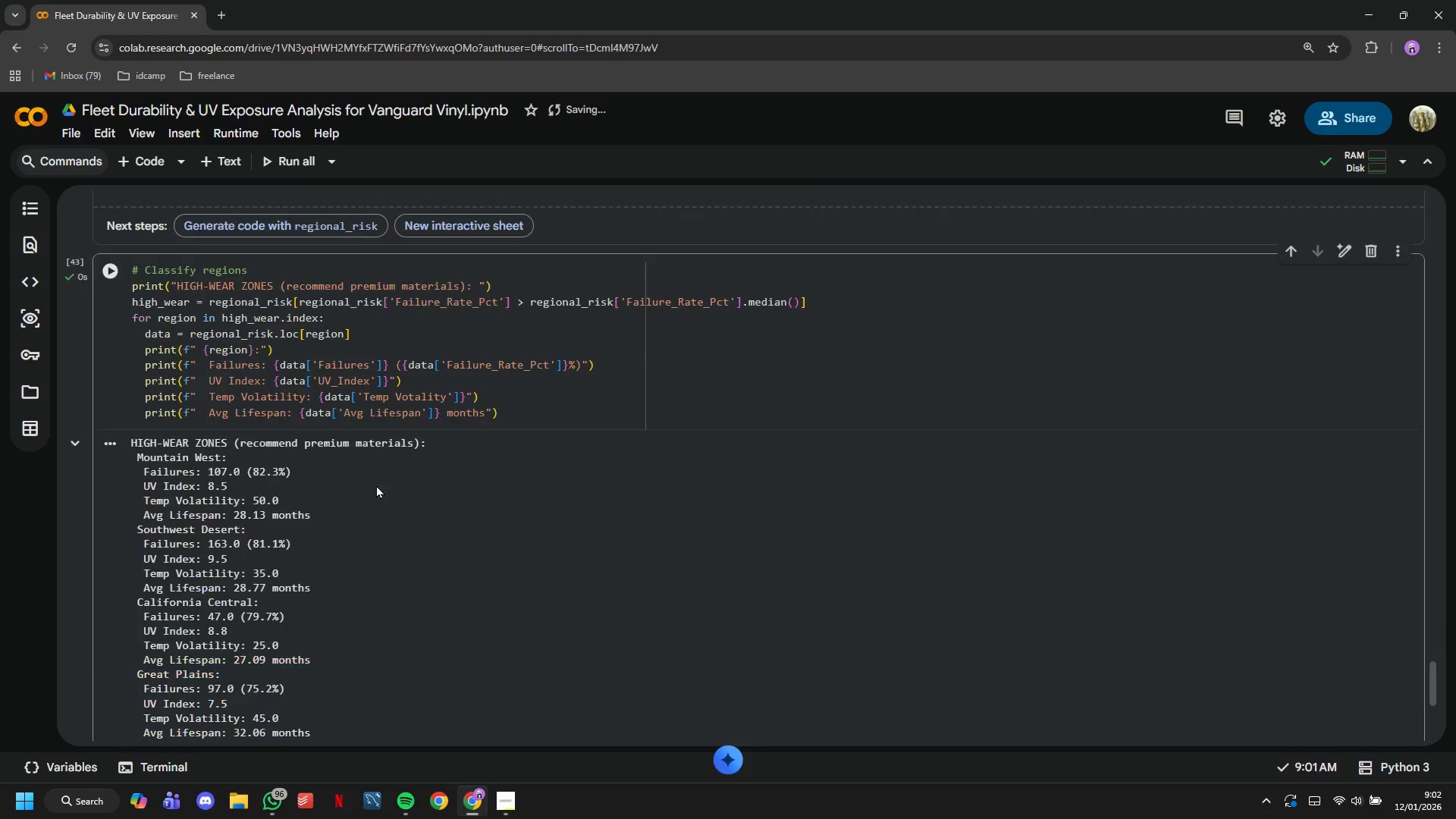 
scroll: coordinate [376, 485], scroll_direction: up, amount: 2.0
 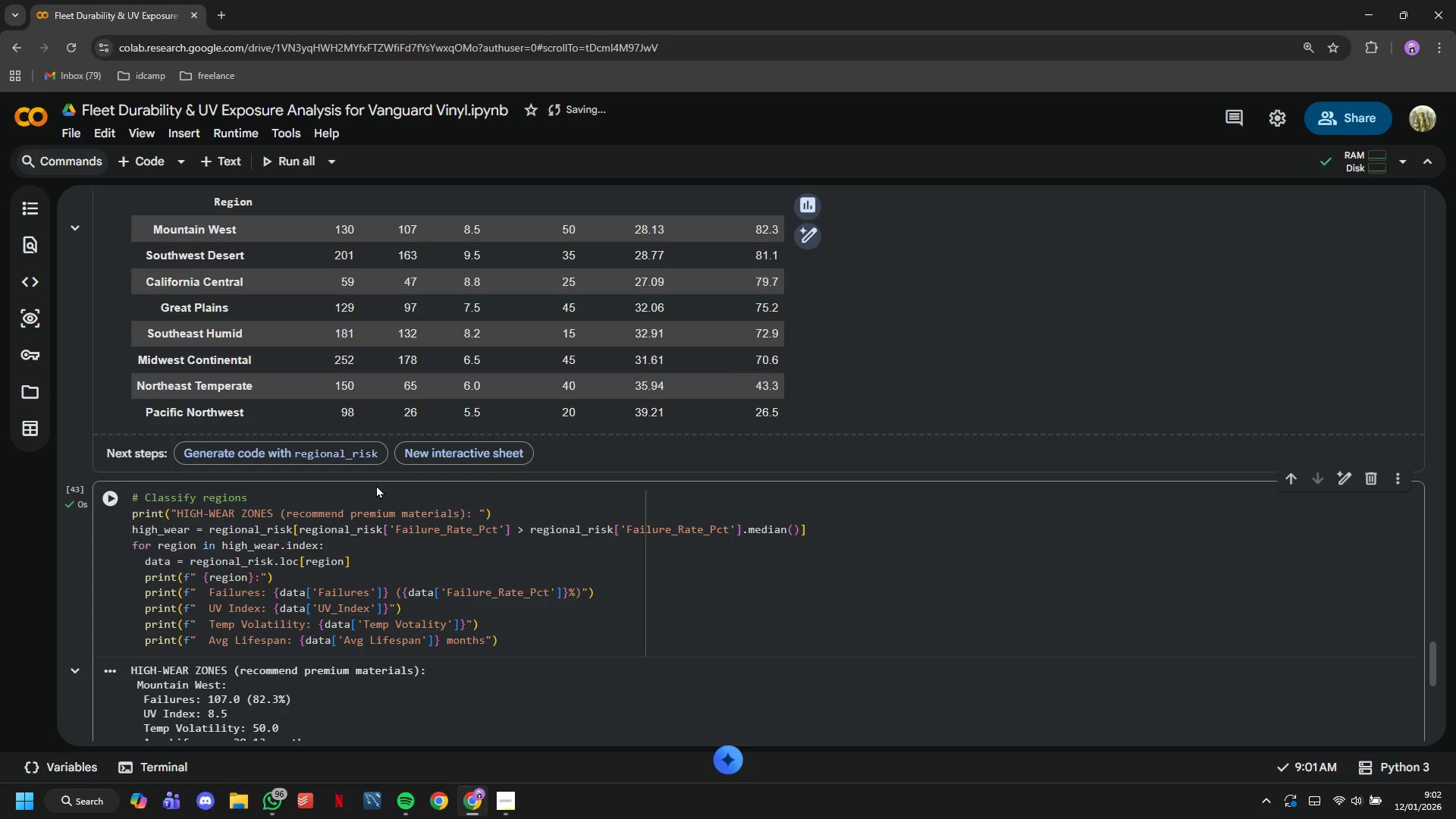 
scroll: coordinate [376, 485], scroll_direction: down, amount: 1.0
 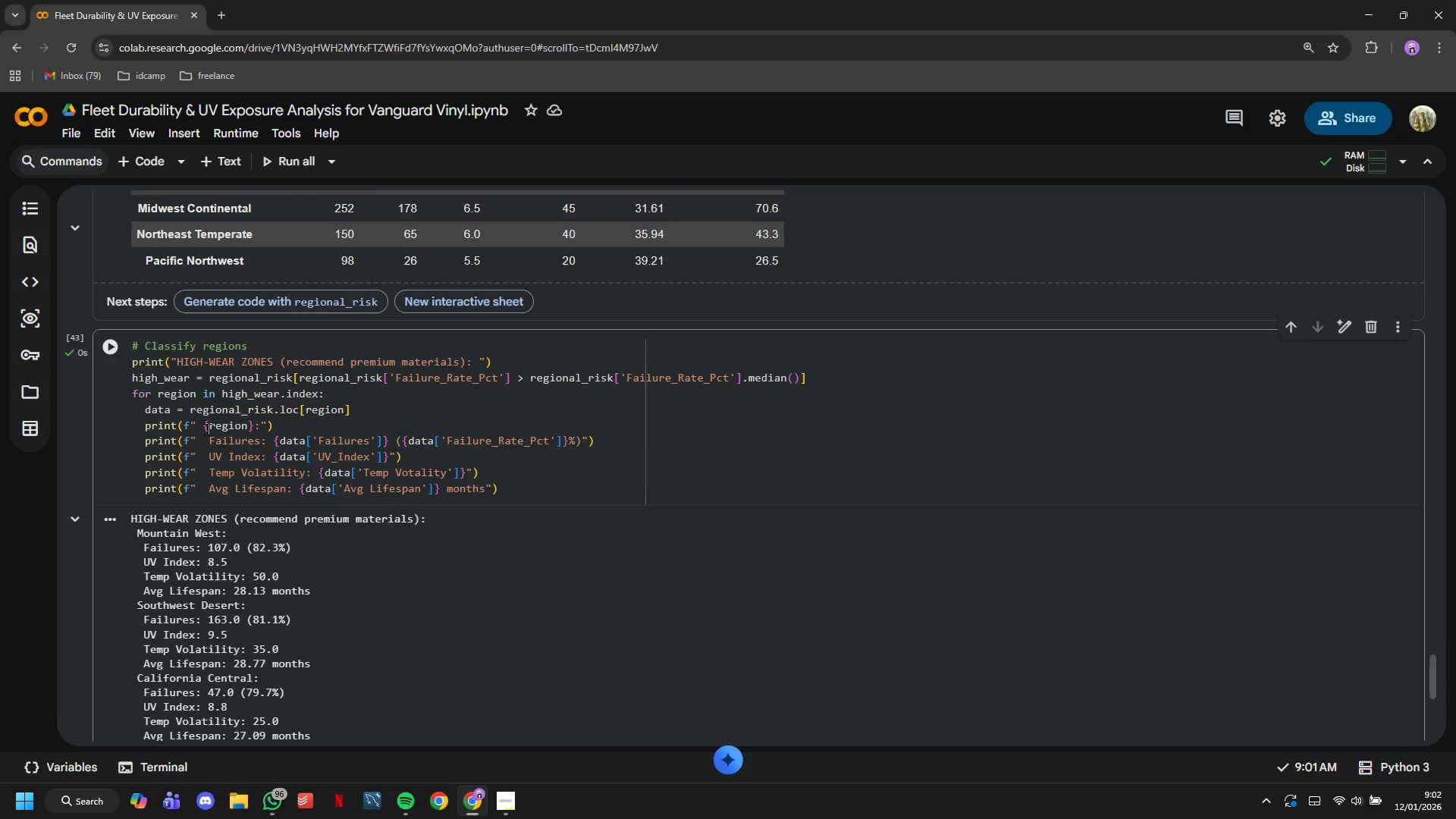 
left_click([205, 427])
 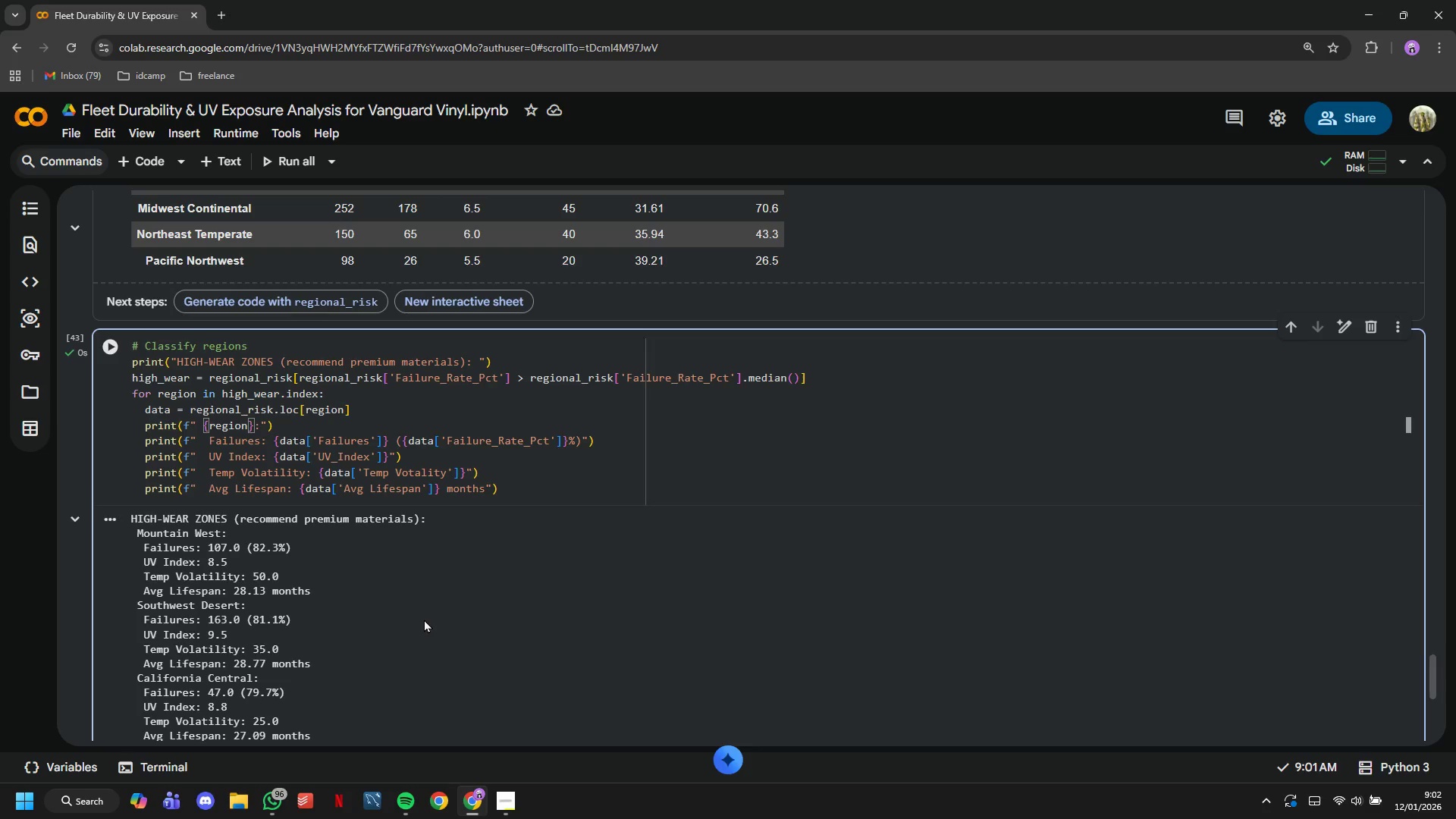 
wait(5.08)
 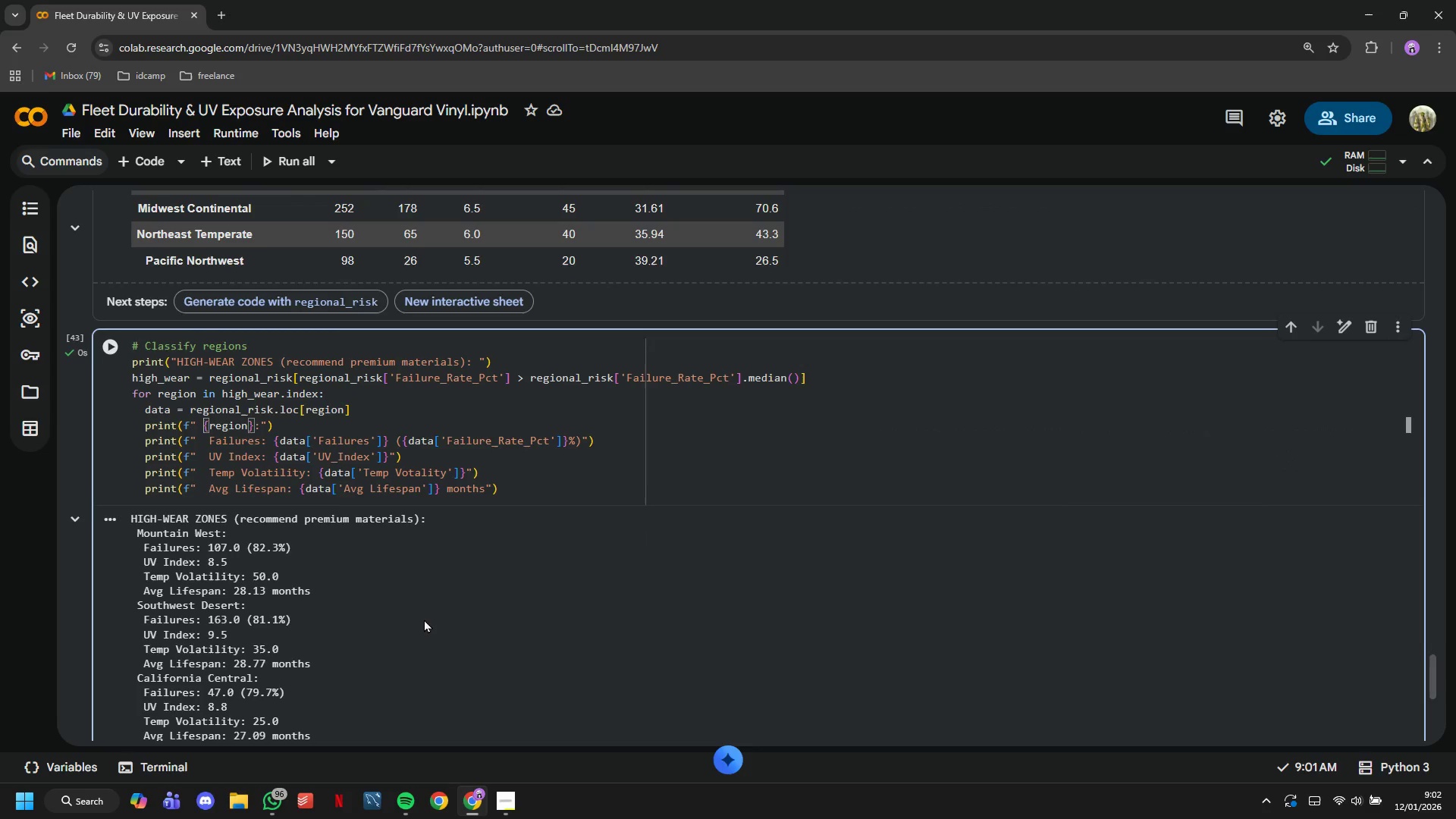 
key(ArrowLeft)
 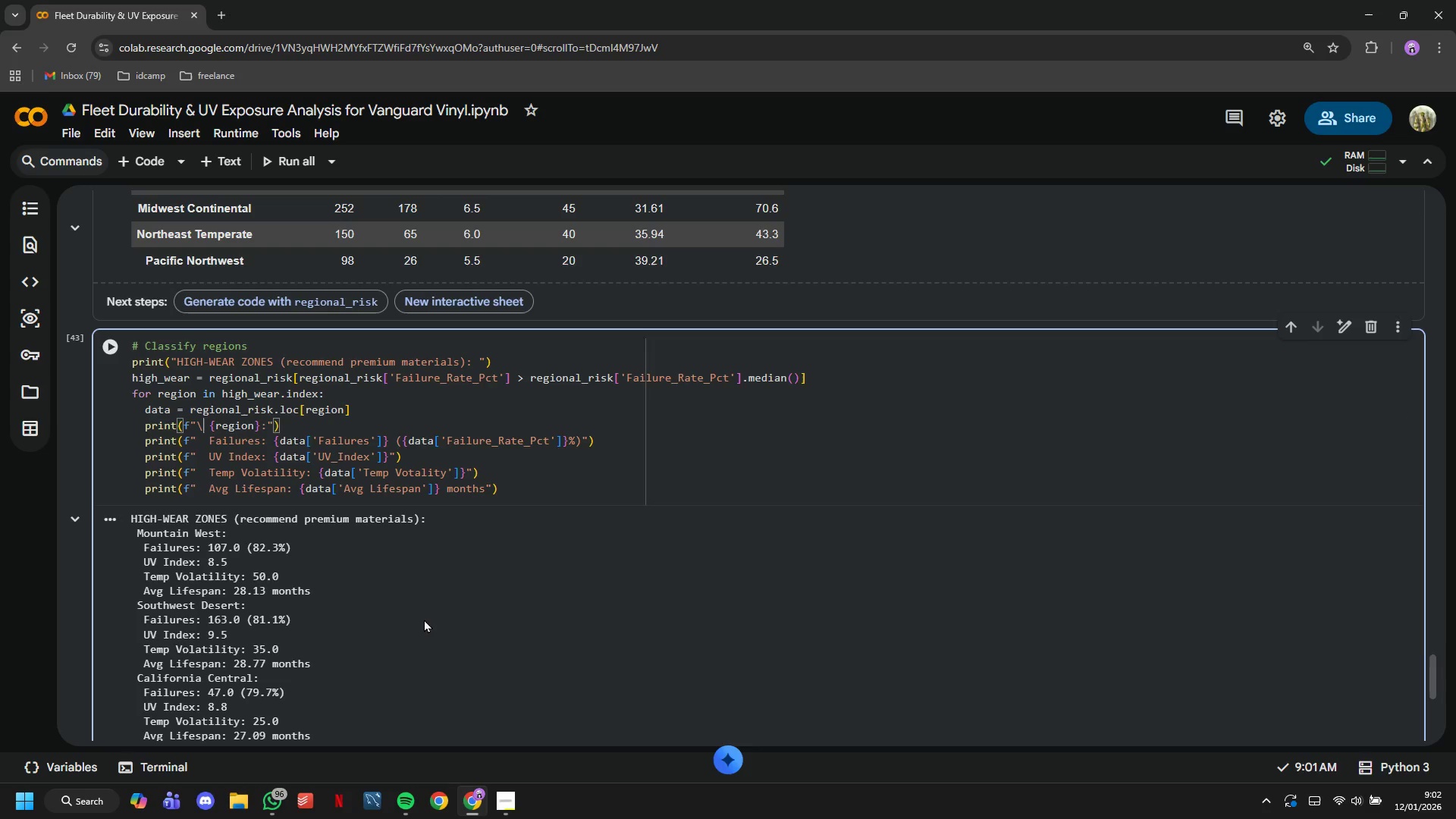 
key(Backslash)
 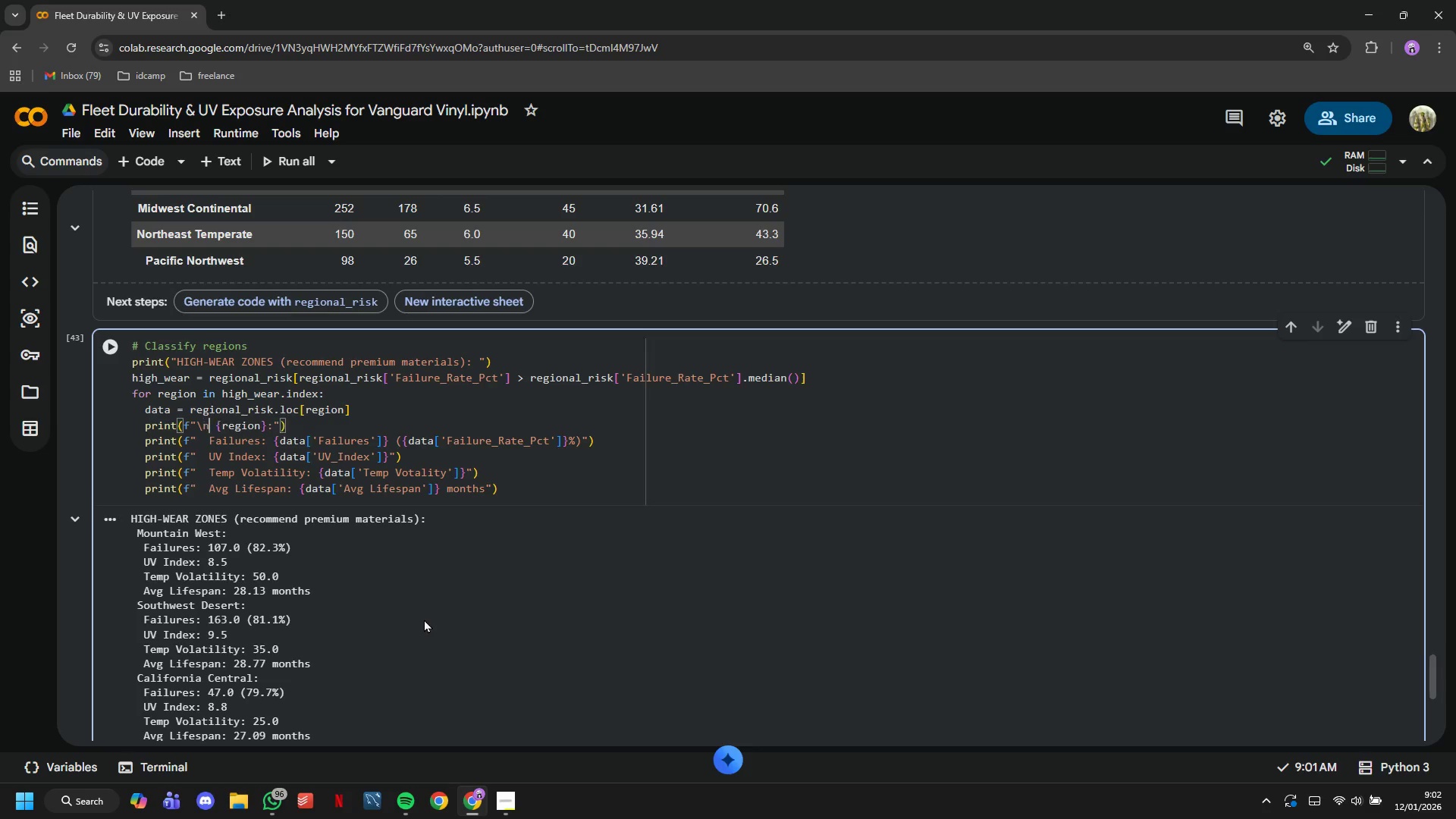 
key(N)
 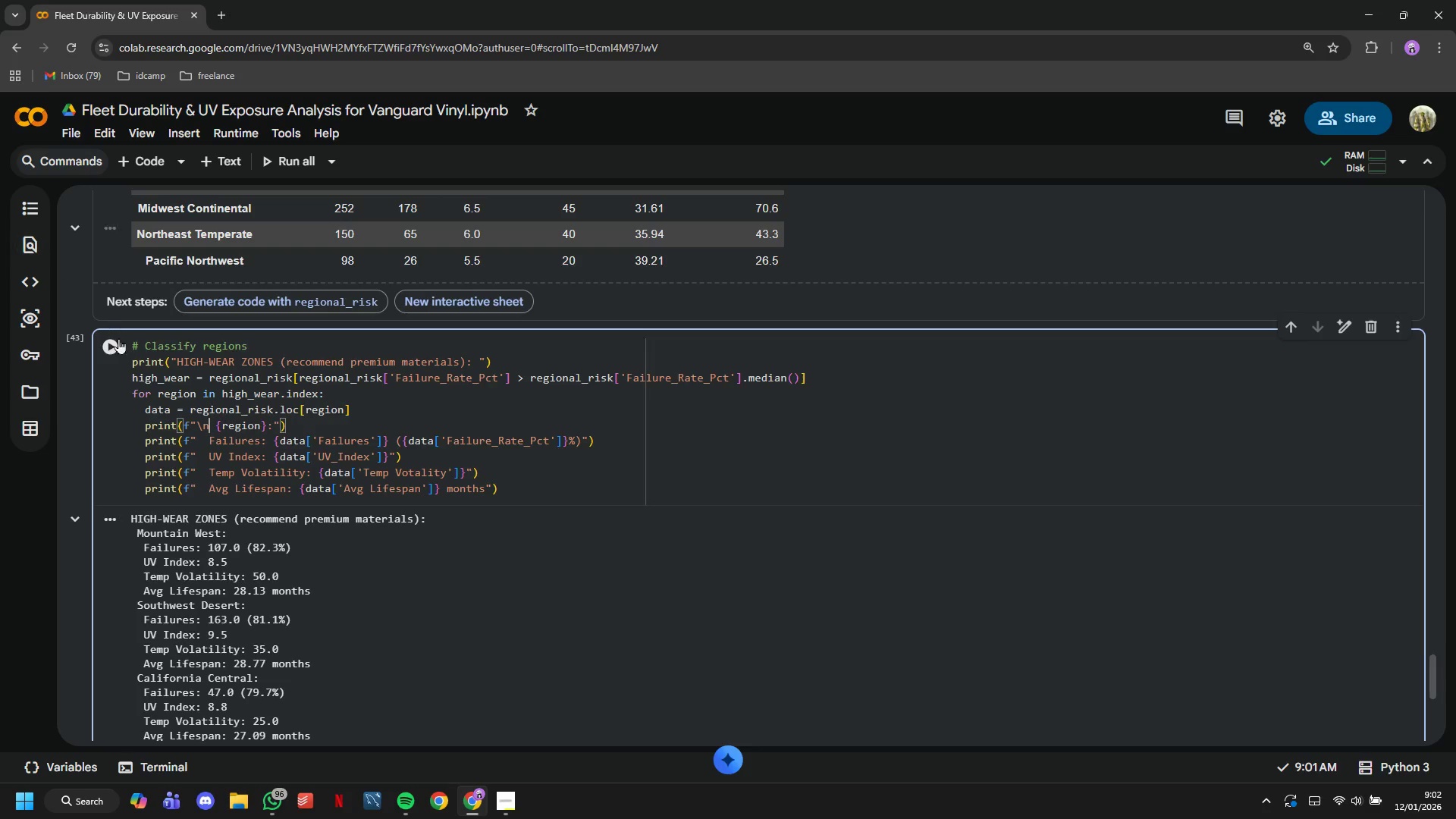 
left_click([121, 349])
 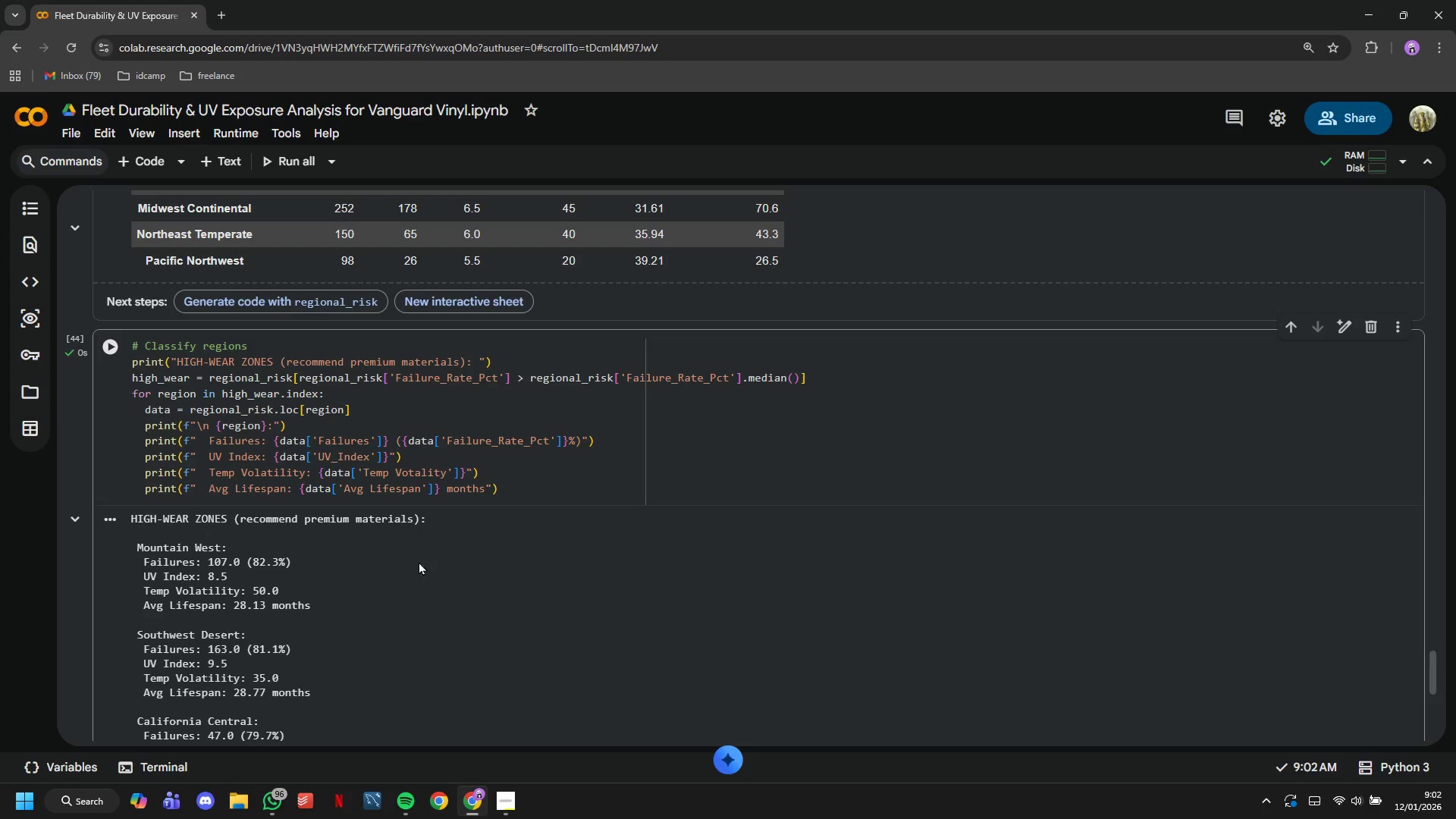 
scroll: coordinate [406, 527], scroll_direction: down, amount: 5.0
 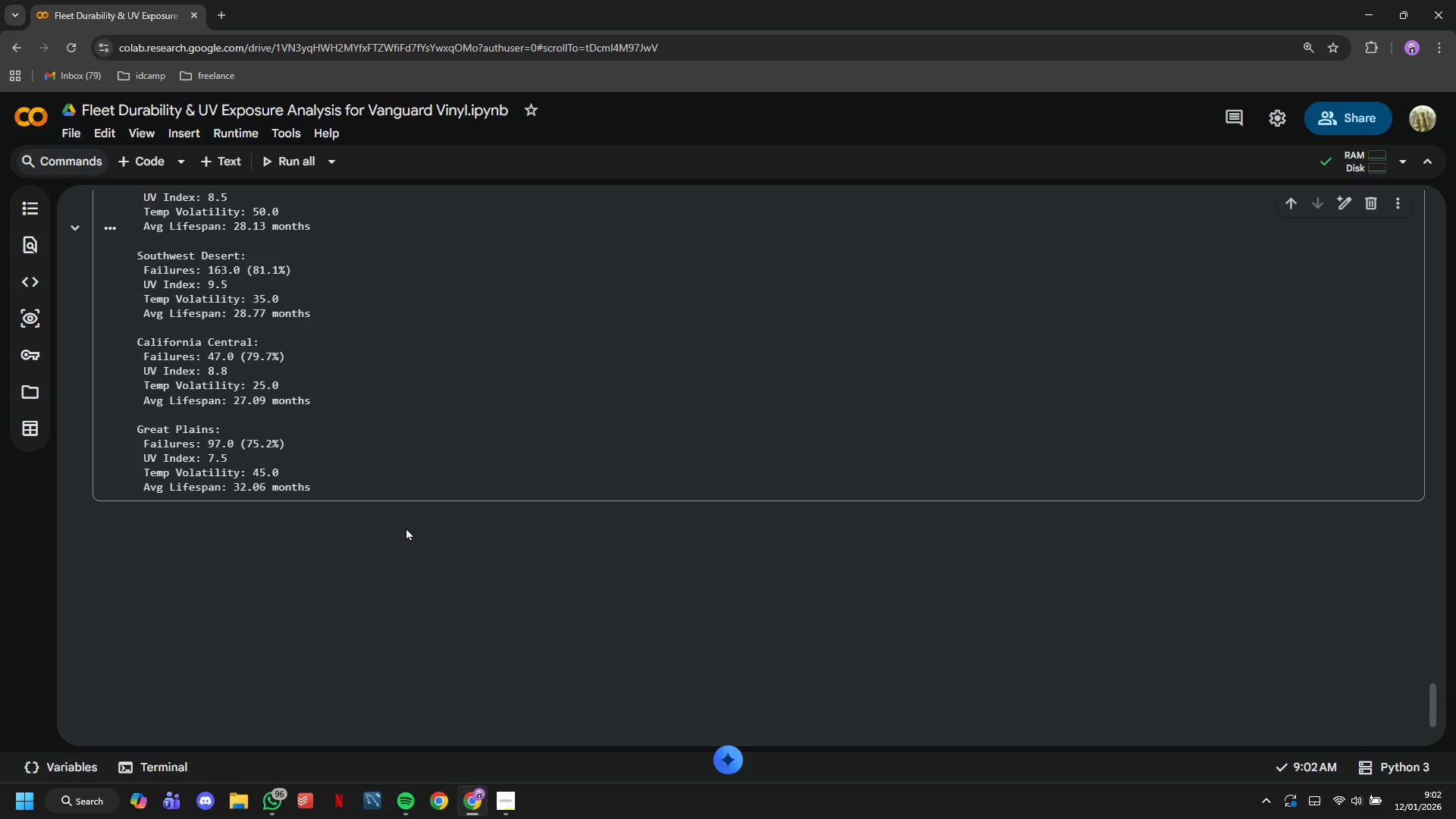 
scroll: coordinate [406, 527], scroll_direction: up, amount: 3.0
 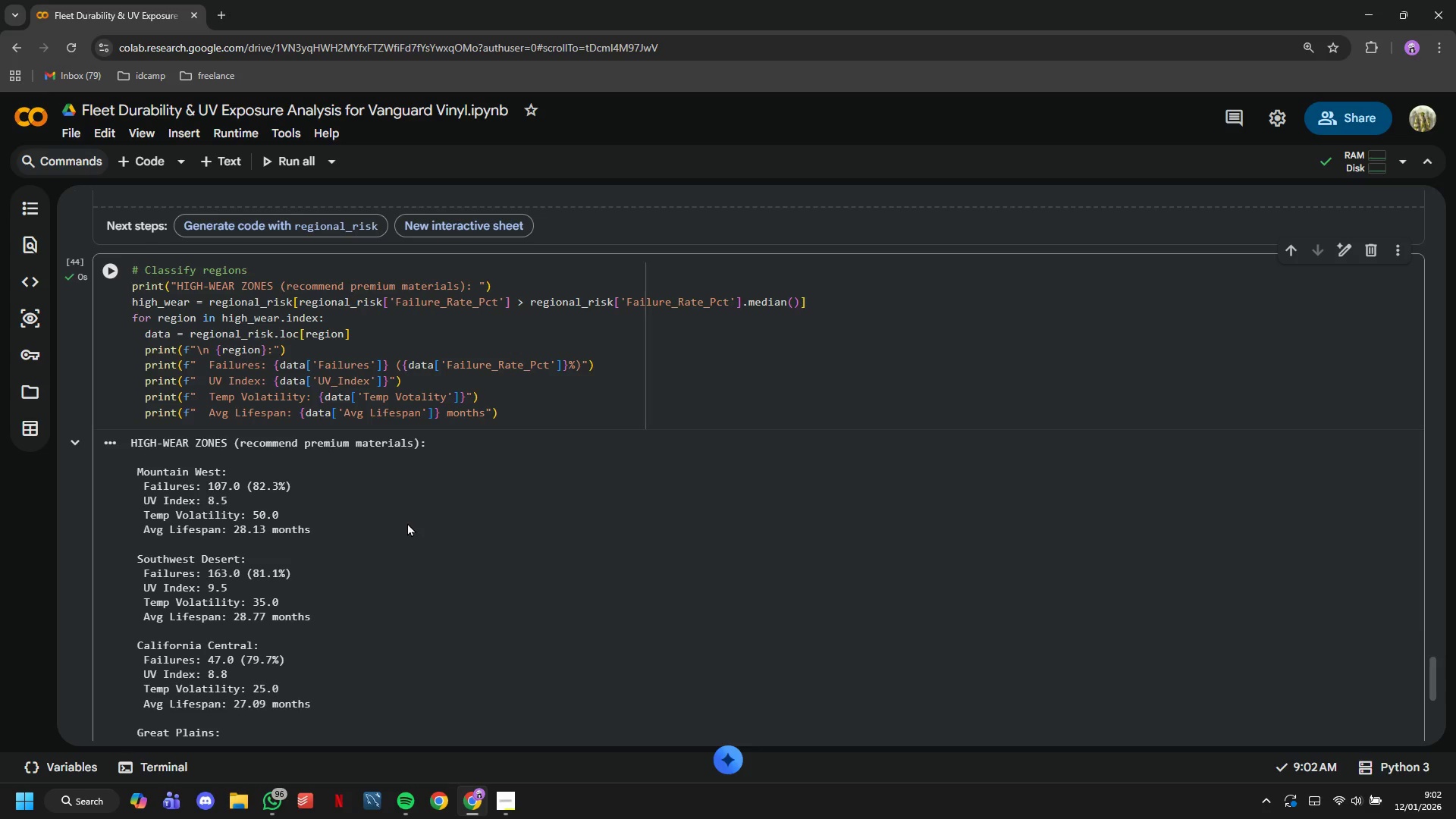 
wait(19.56)
 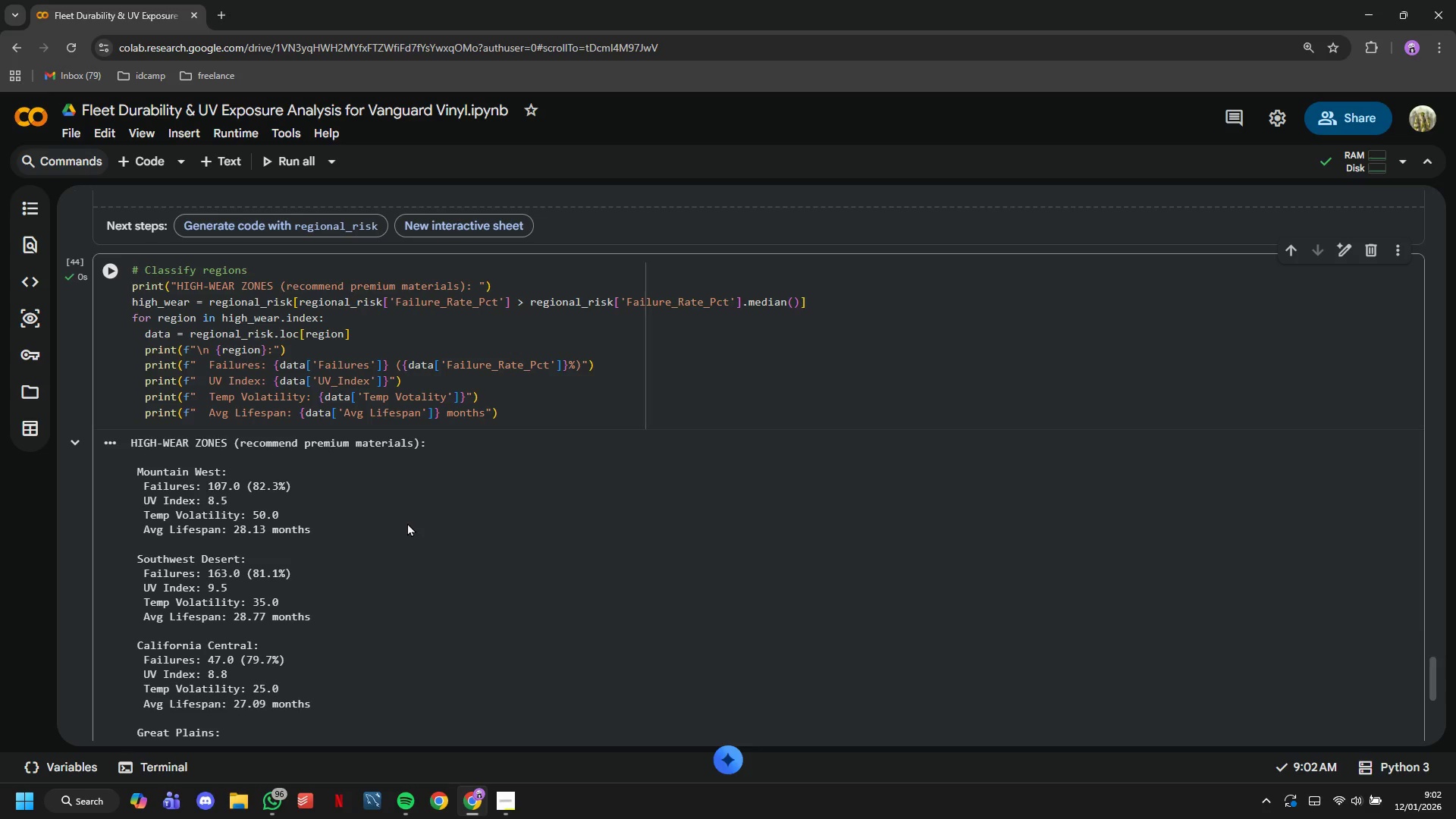 
scroll: coordinate [409, 510], scroll_direction: up, amount: 9.0
 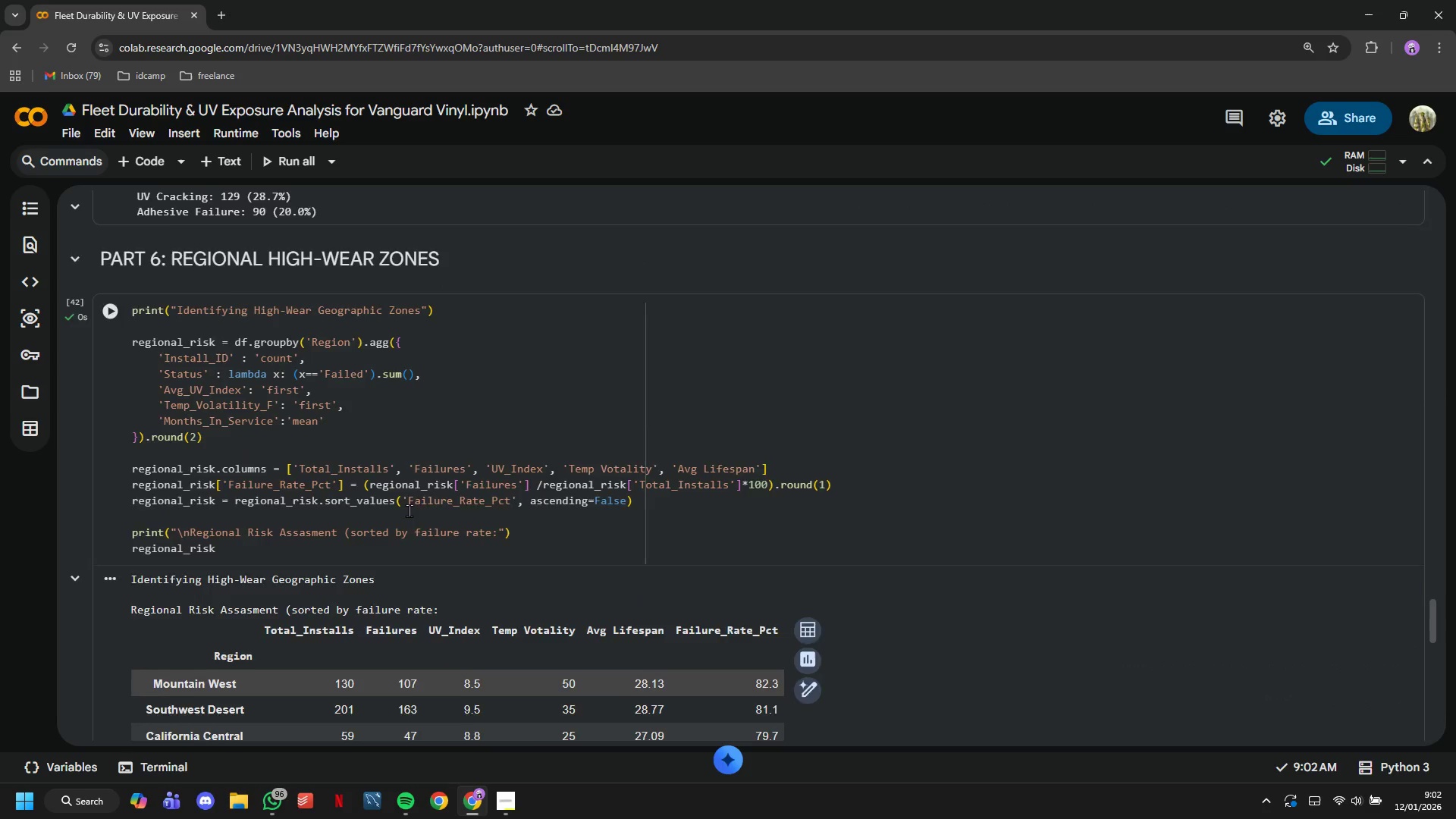 
scroll: coordinate [409, 510], scroll_direction: down, amount: 10.0
 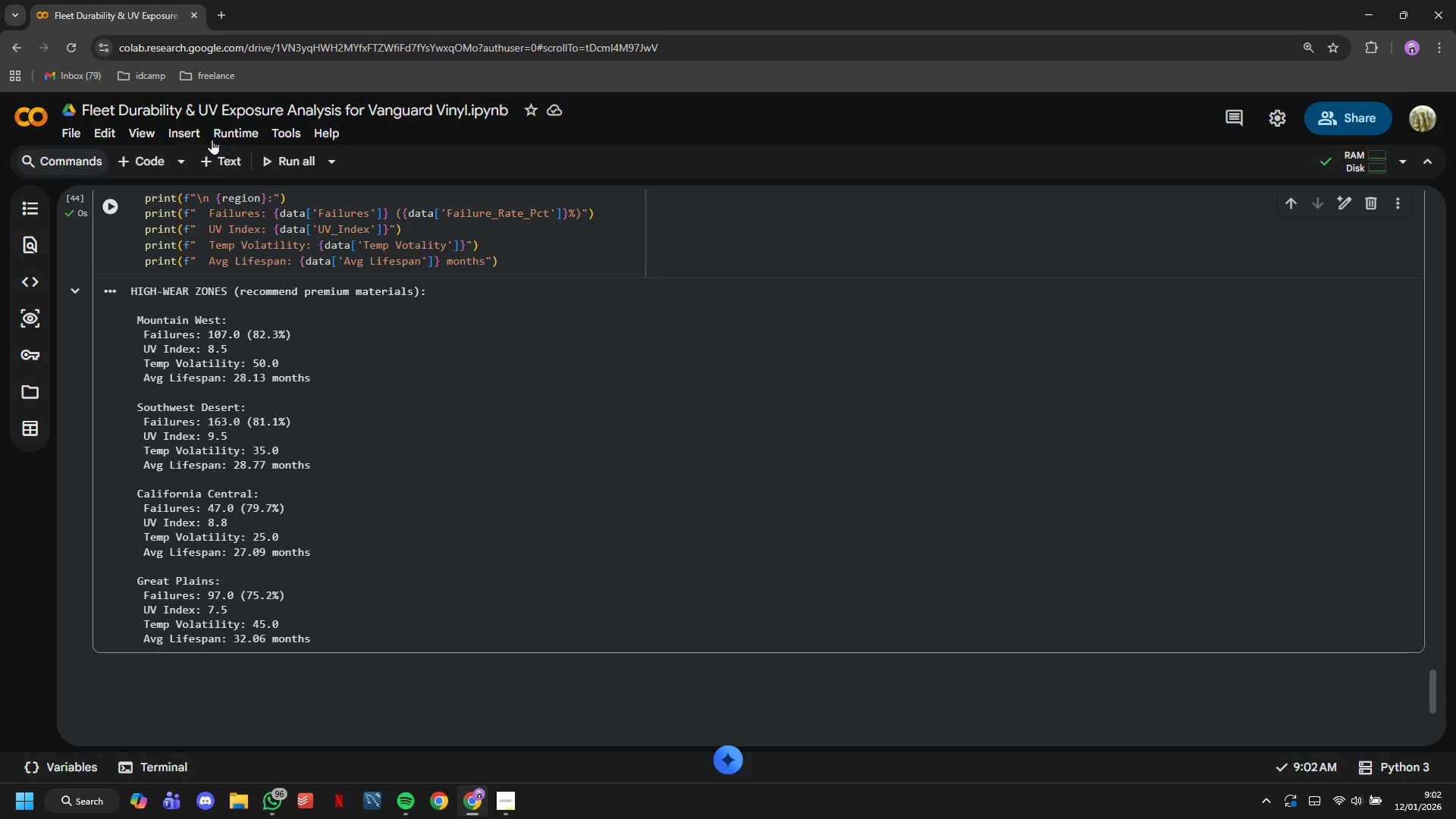 
left_click([223, 161])
 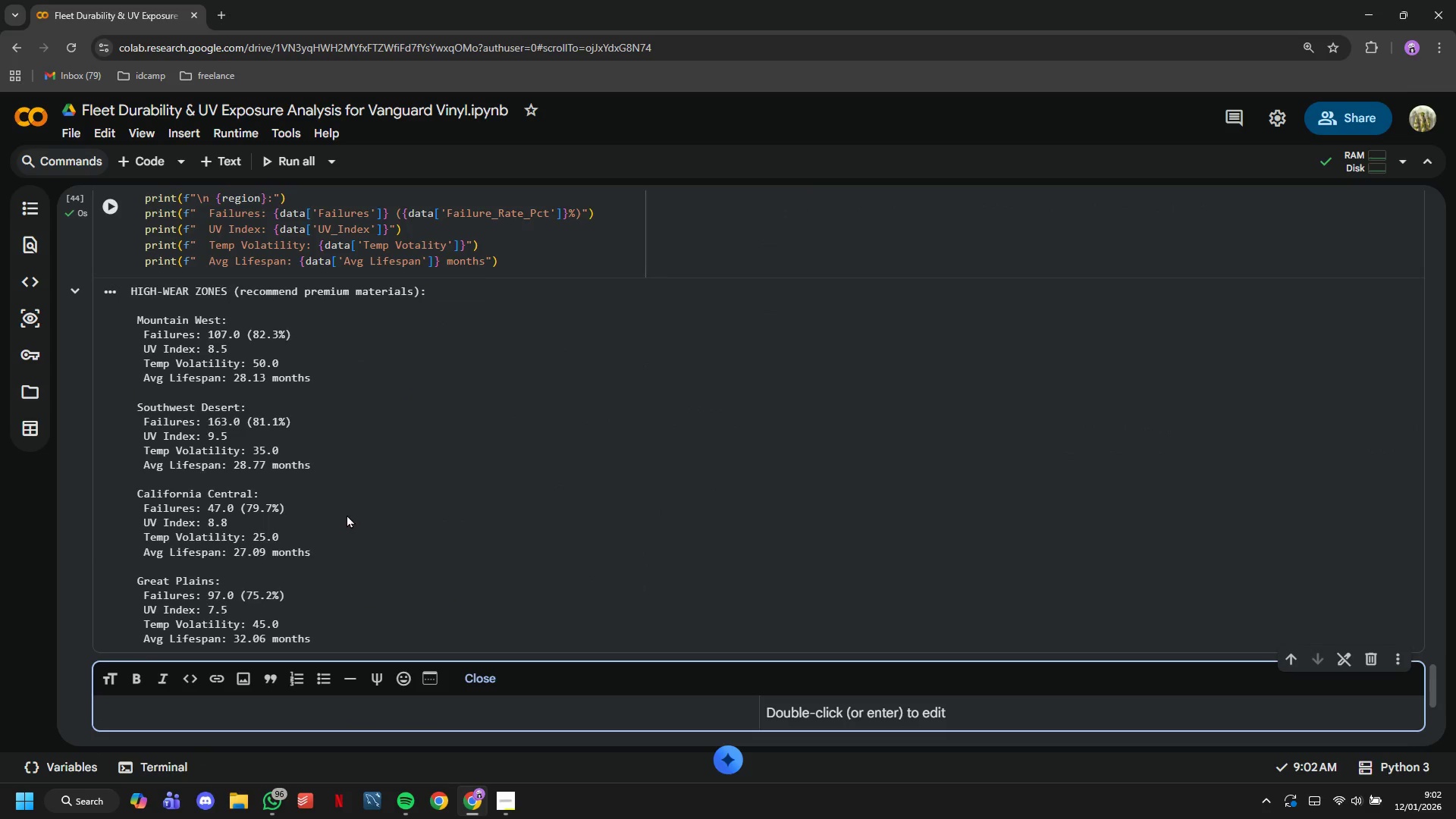 
type(## PART 7: PREPARING MASTER DARASET)
key(Backspace)
key(Backspace)
key(Backspace)
key(Backspace)
key(Backspace)
type(TASET FOR DASHBOARD)
 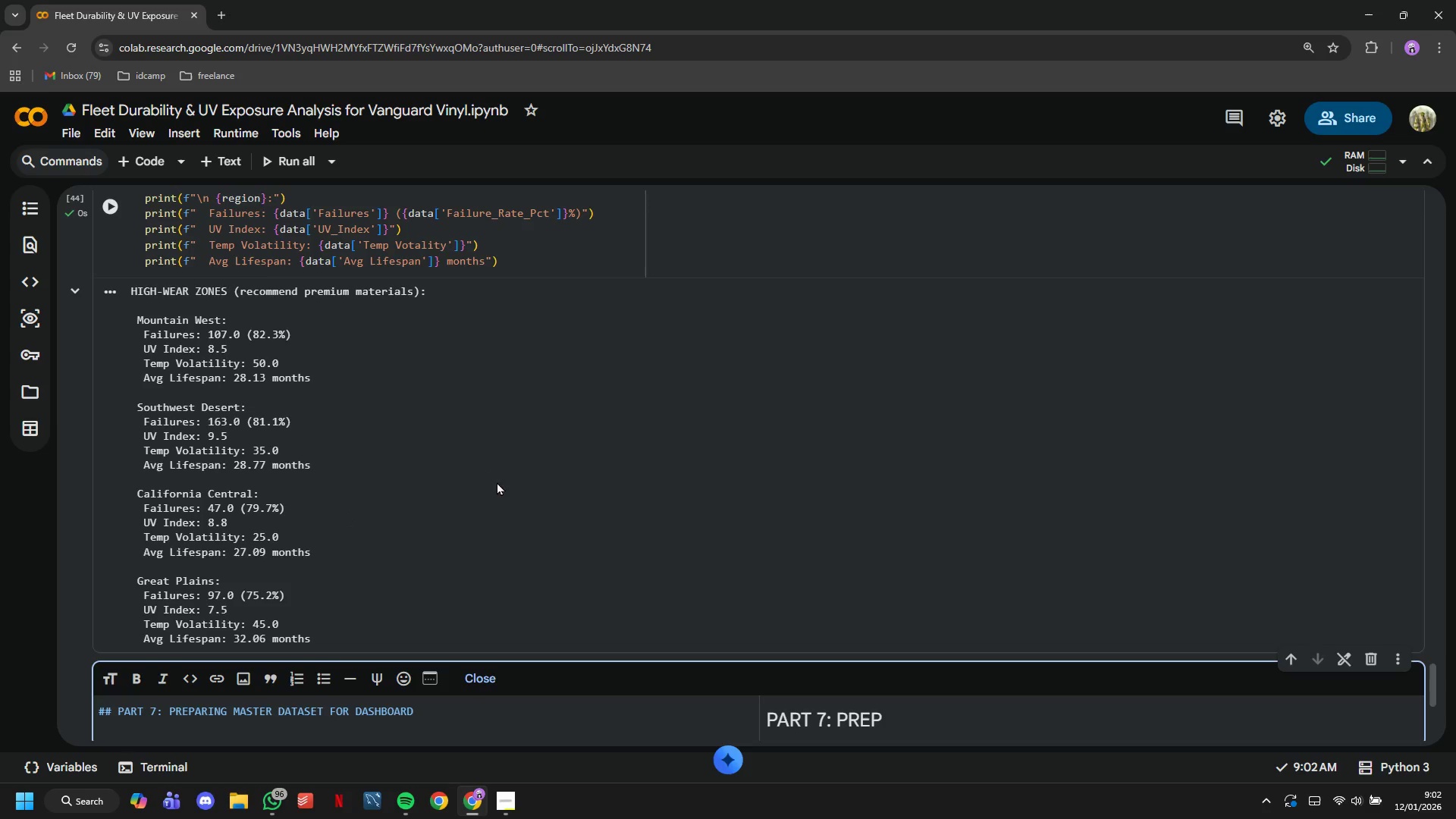 
wait(5.62)
 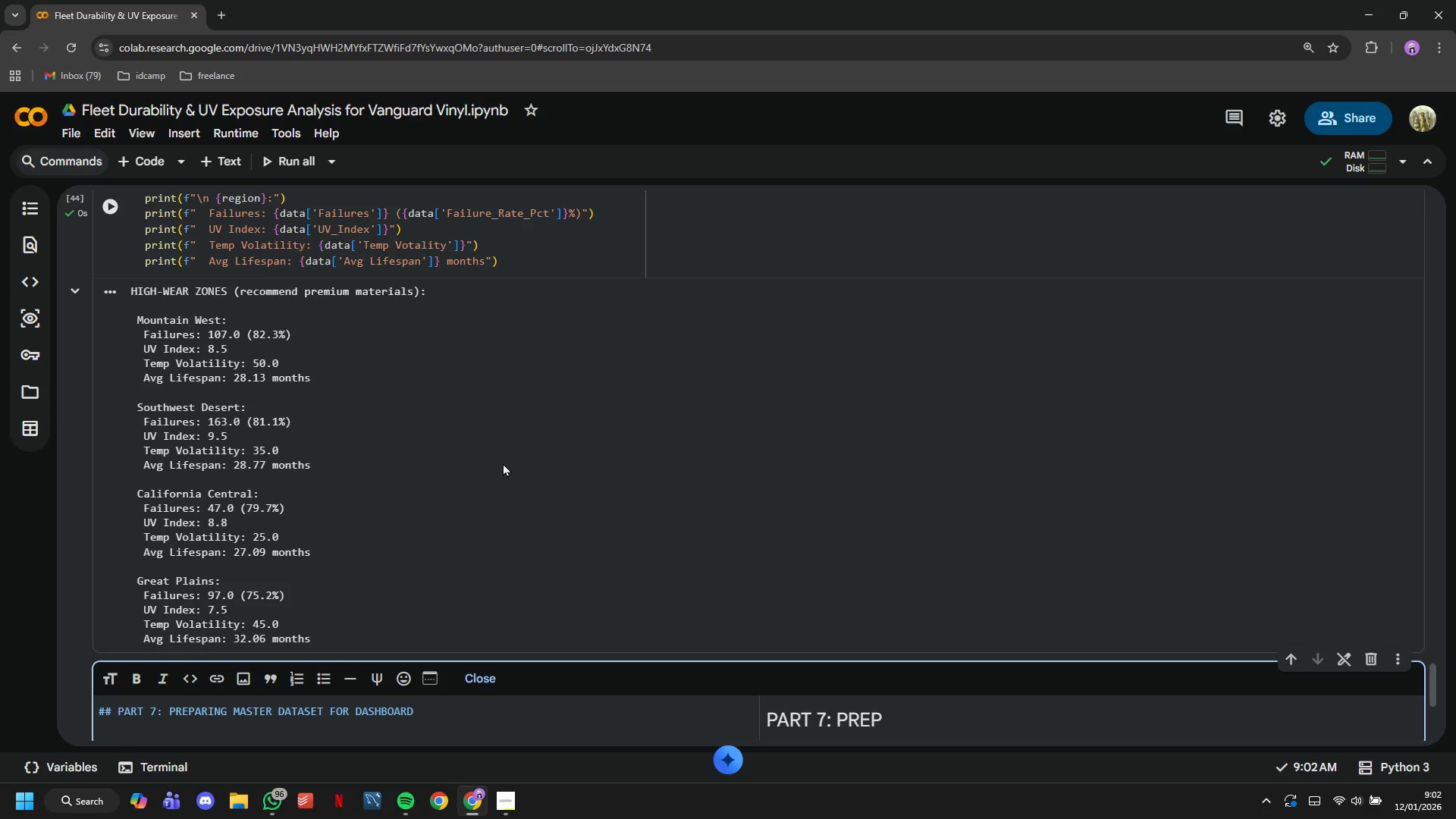 
left_click([1426, 810])
 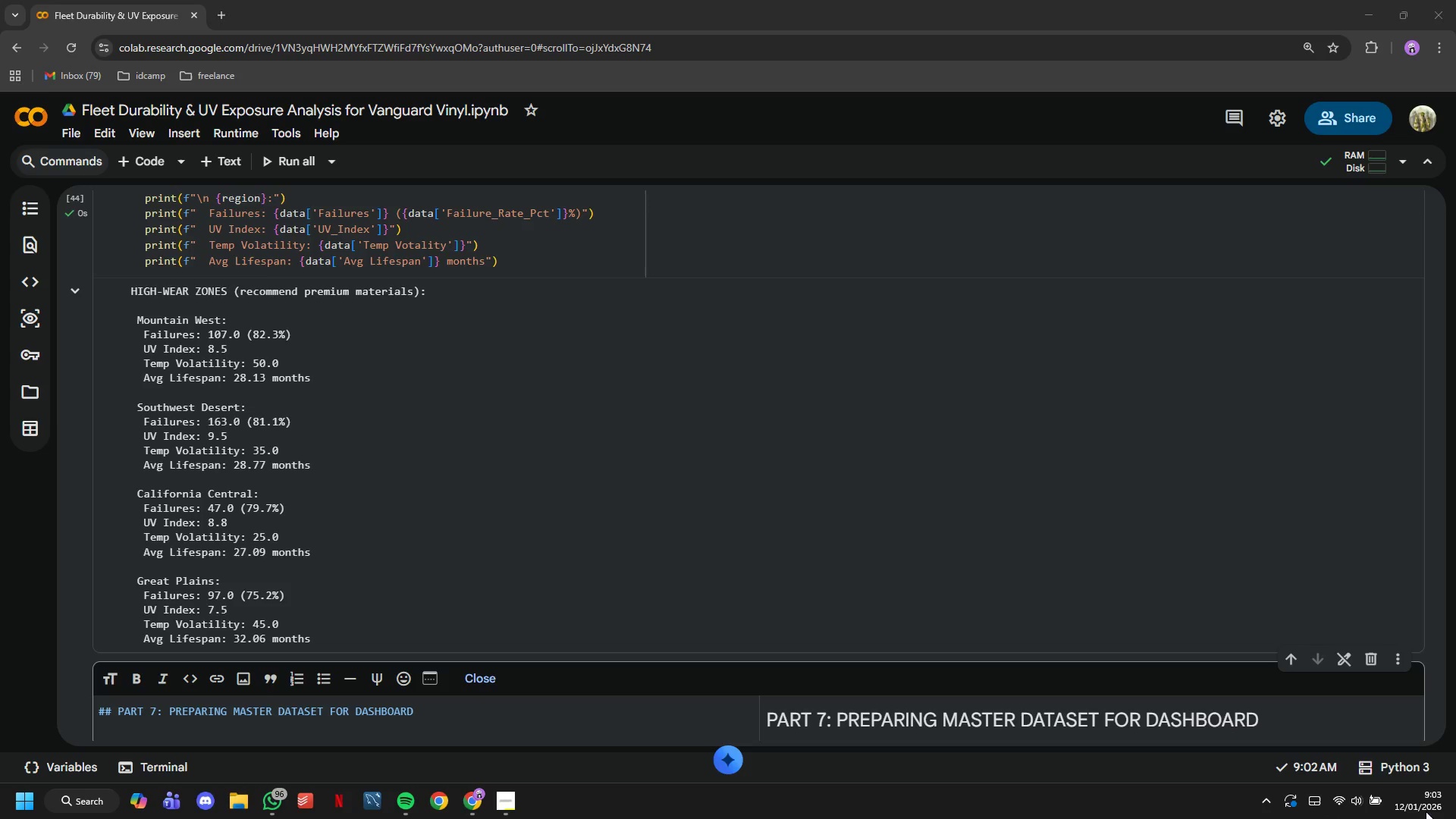 
mouse_move([1423, 790])
 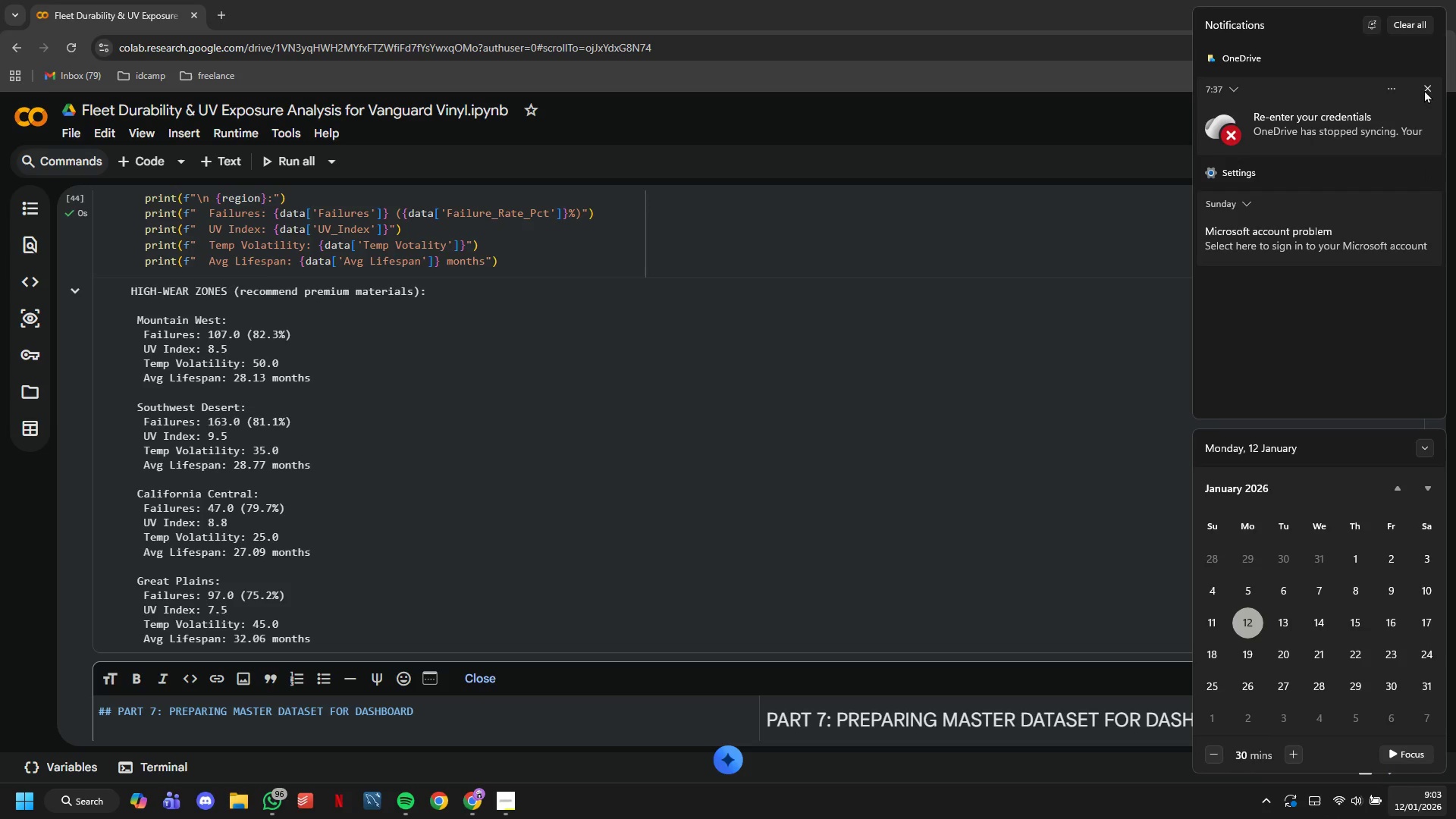 
left_click([1424, 89])
 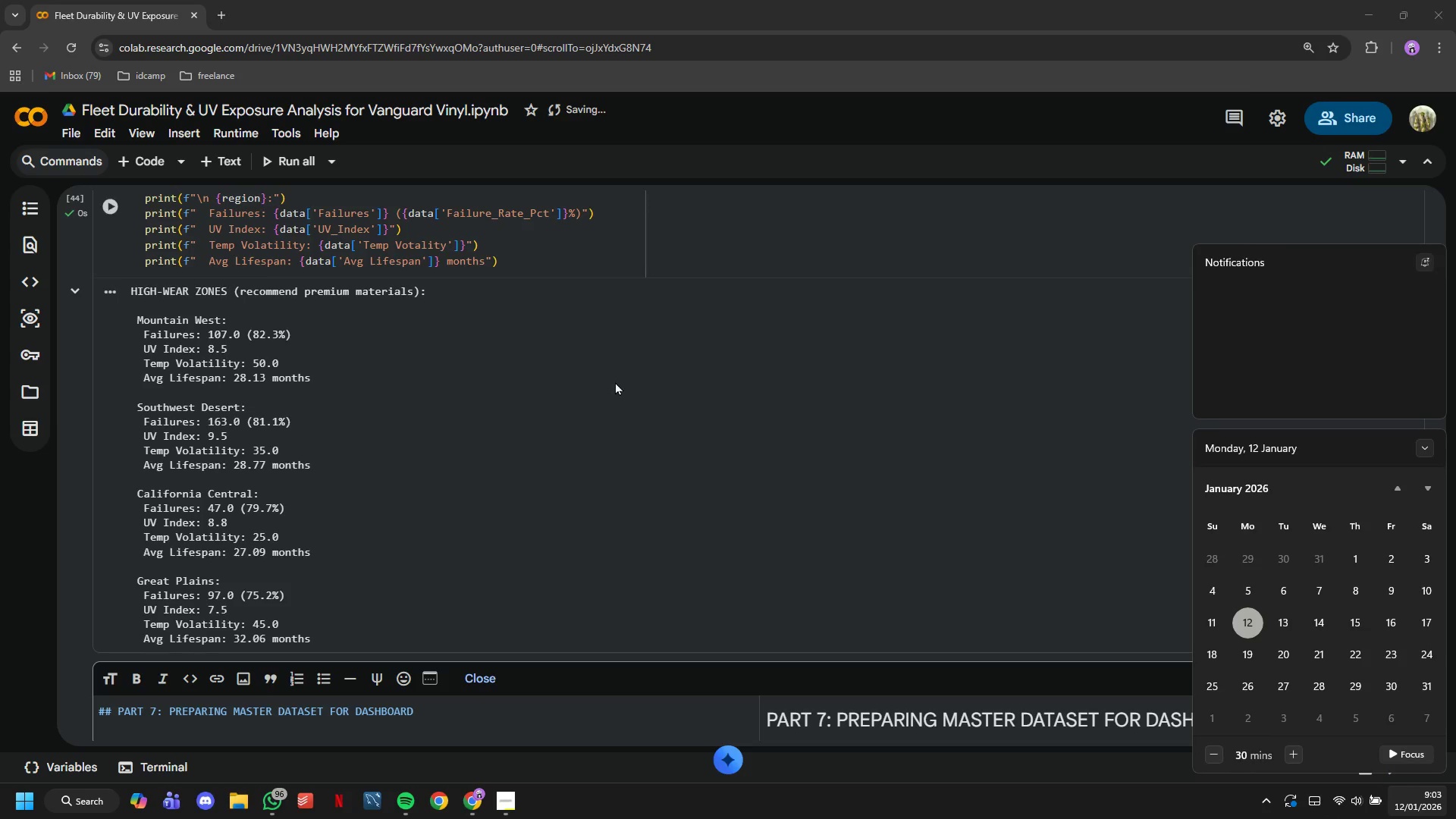 
left_click([419, 722])
 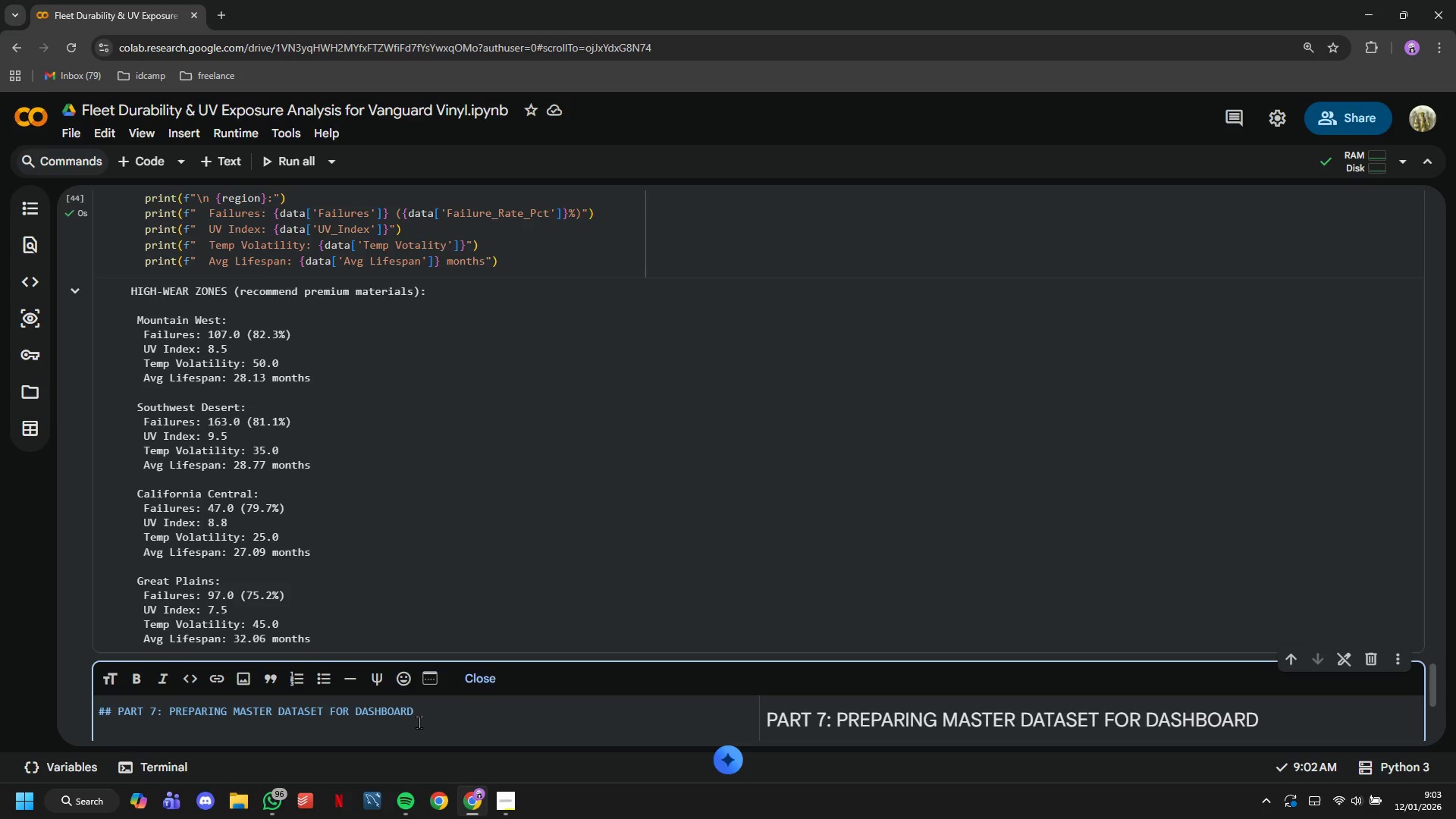 
wait(51.44)
 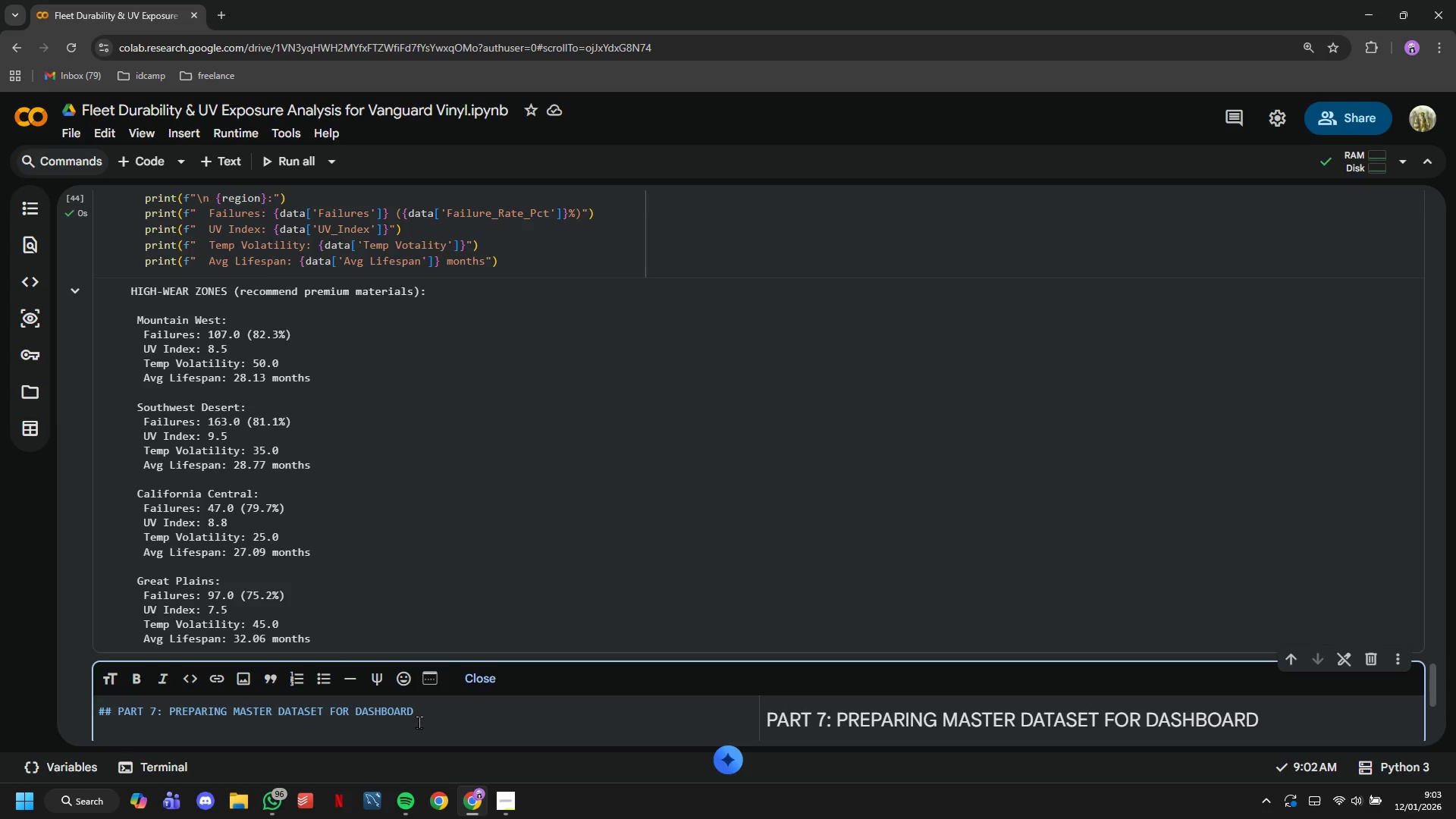 
key(Enter)
 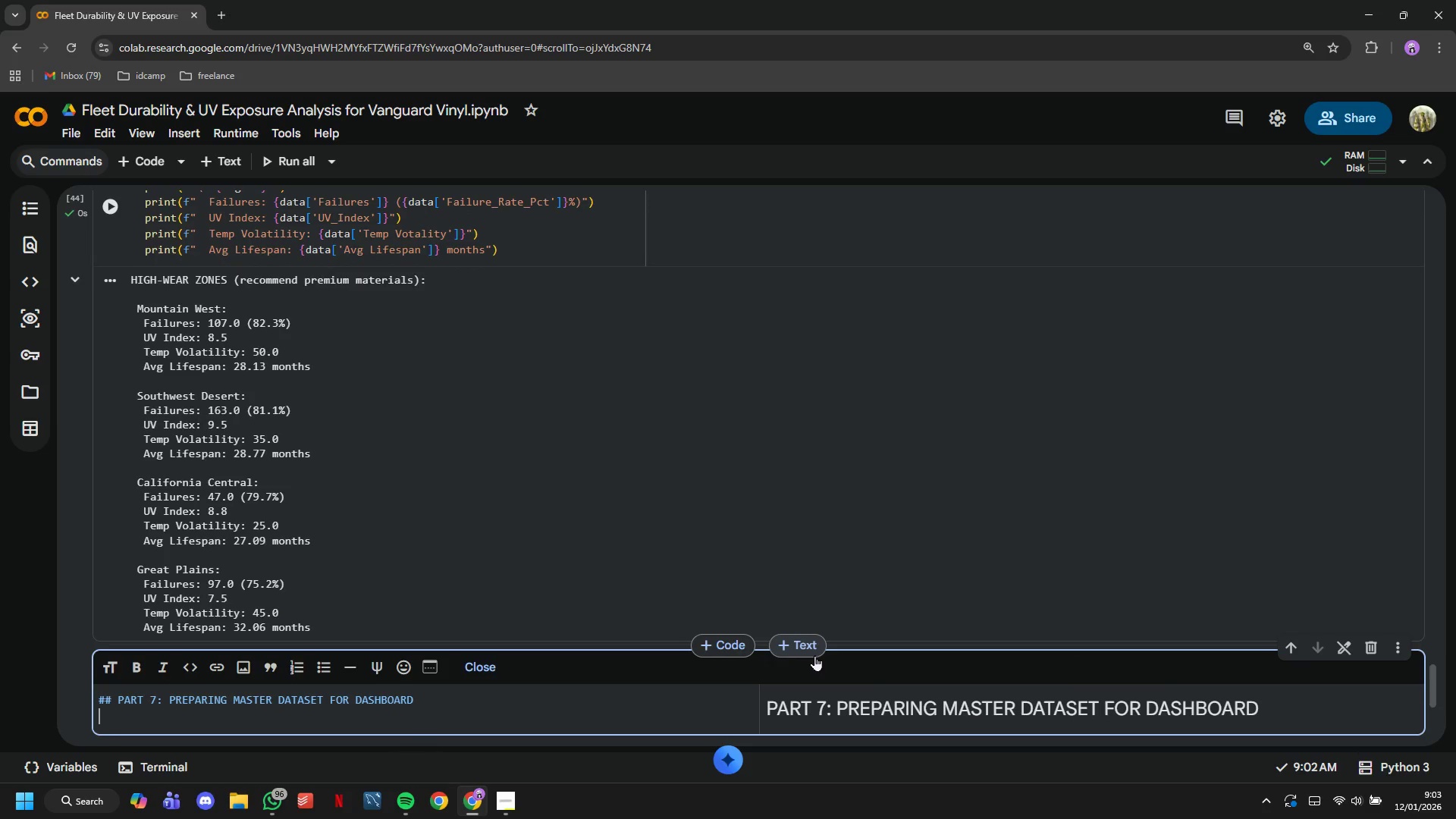 
key(Enter)
 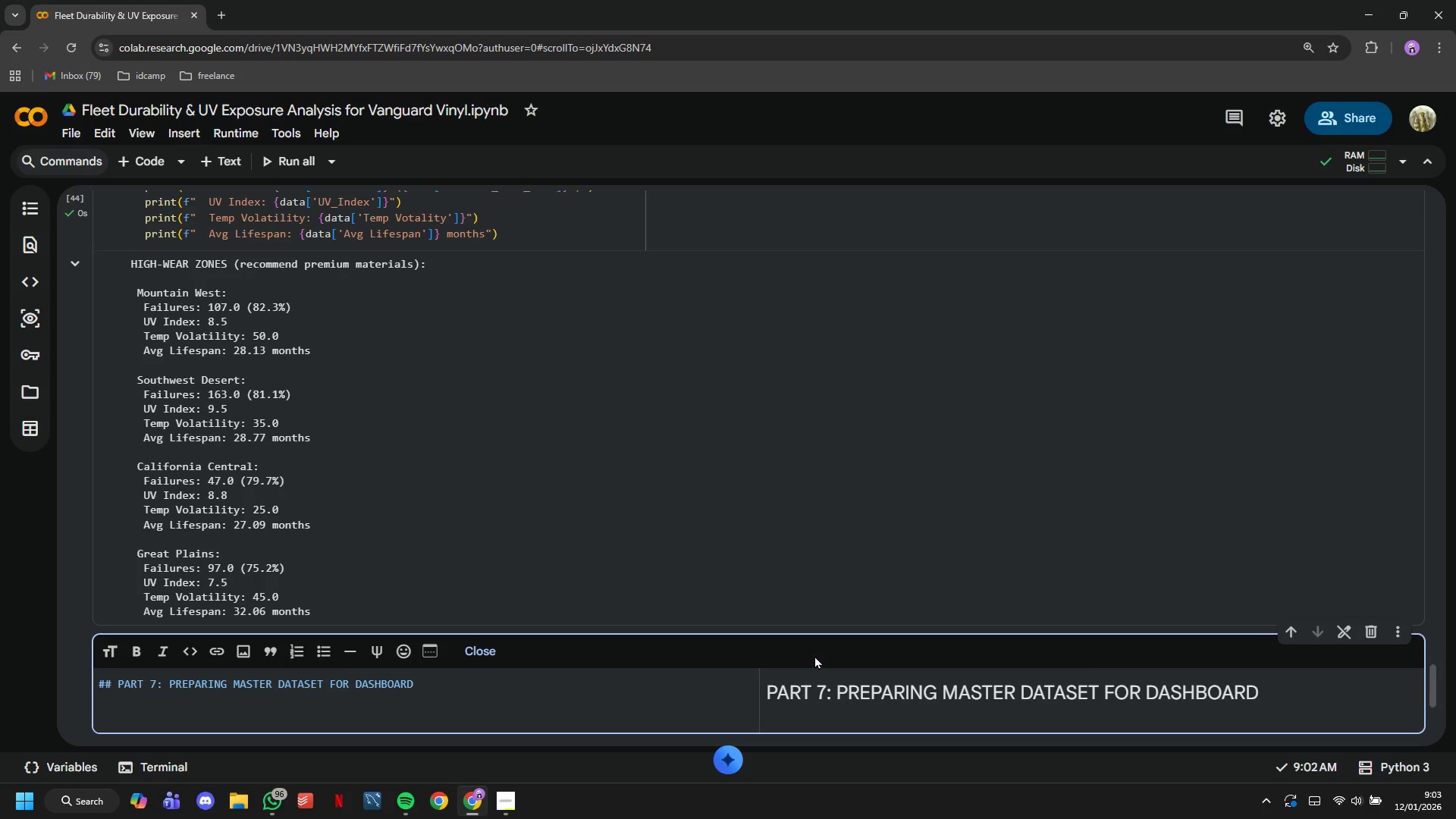 
key(Equal)
 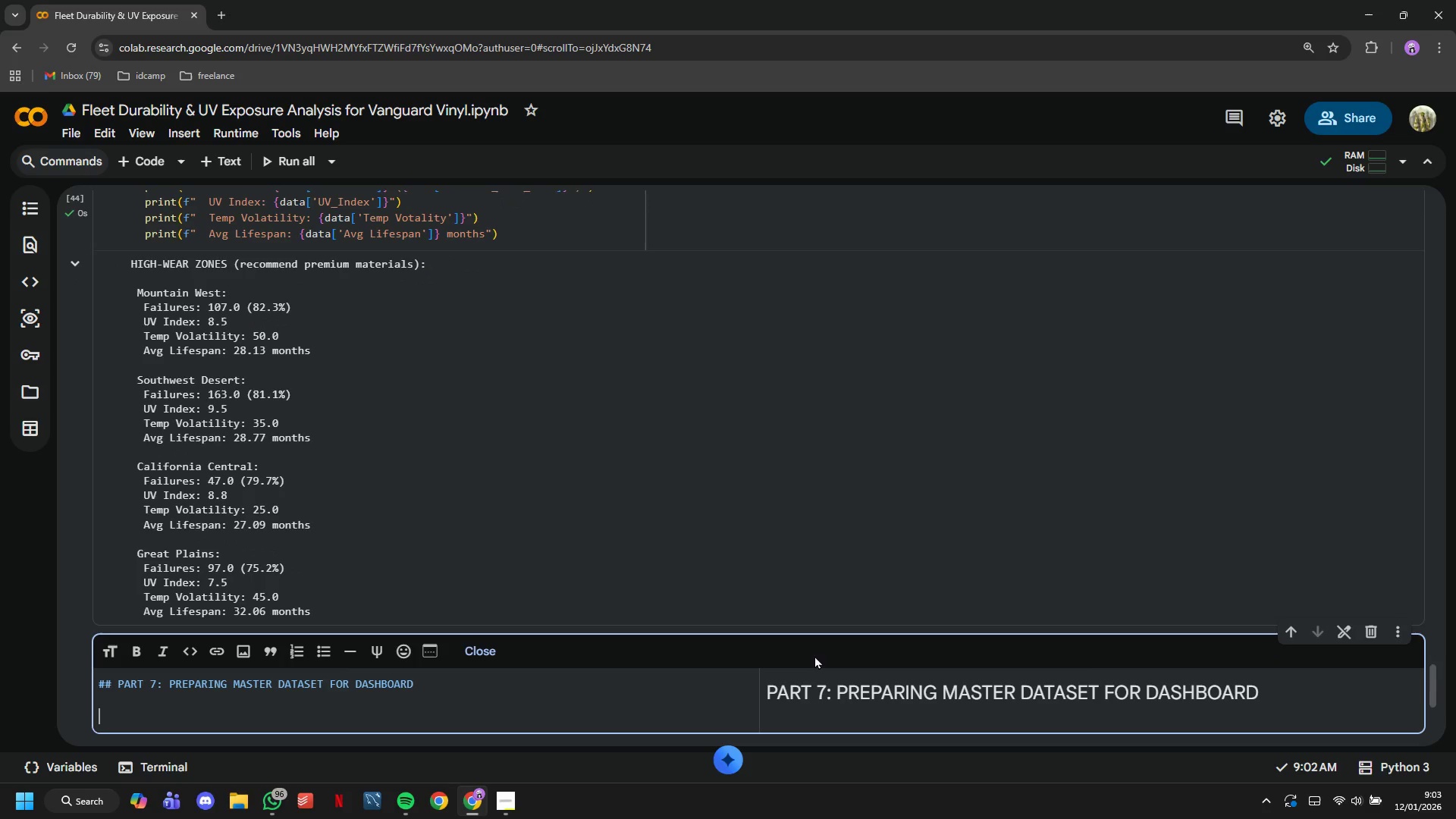 
key(Backspace)
 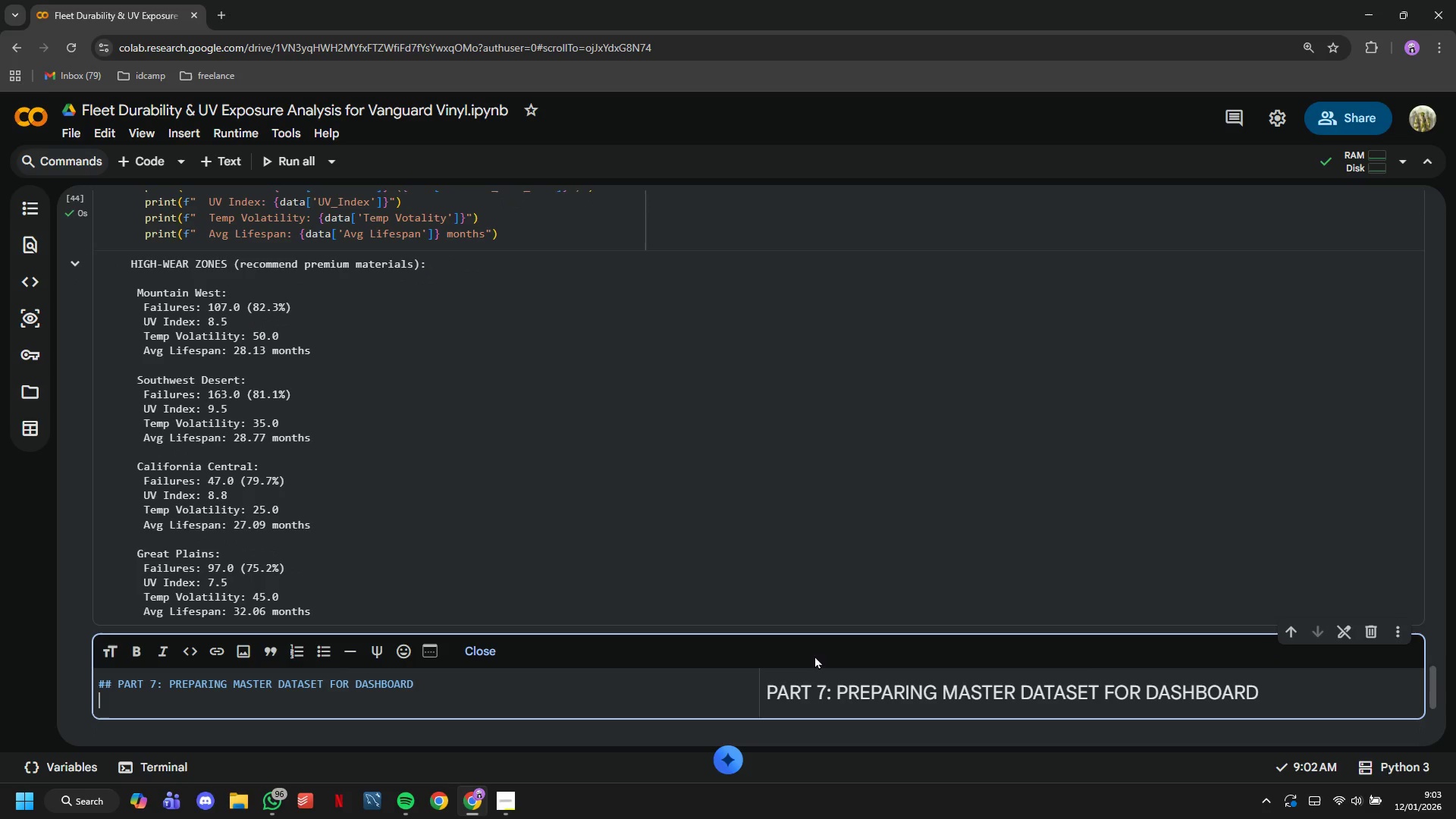 
key(Backspace)
 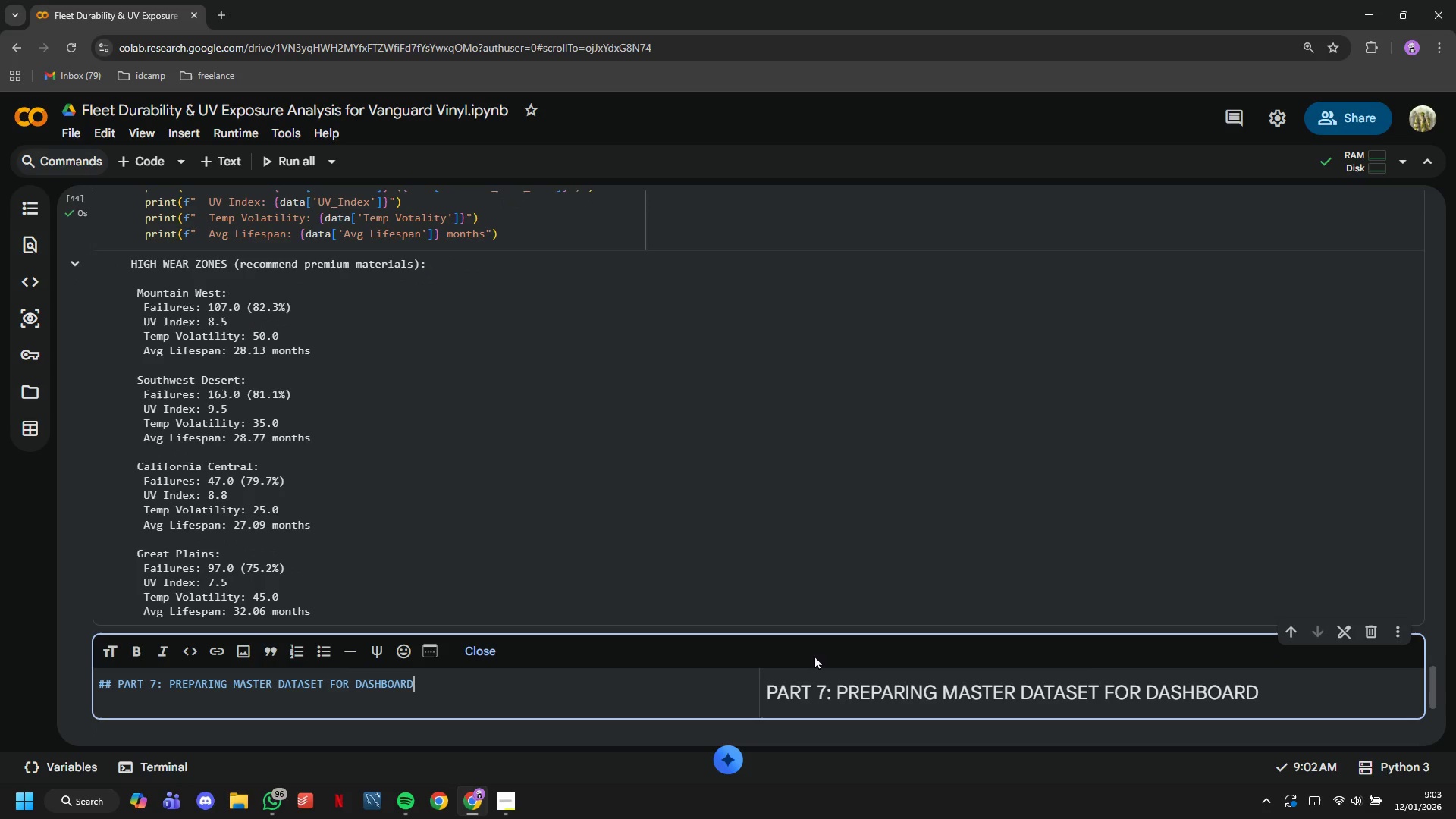 
key(Backspace)
 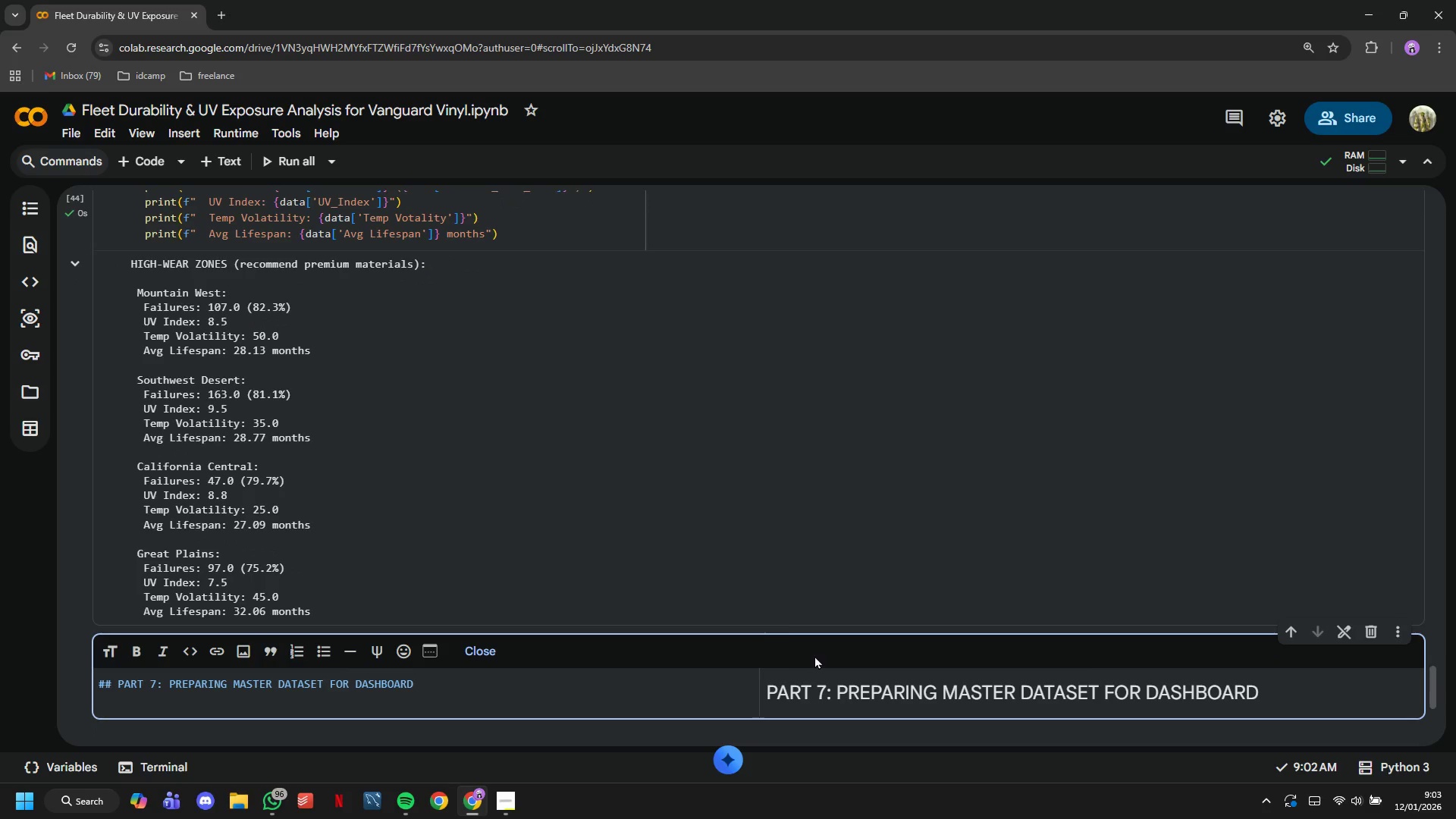 
key(CapsLock)
 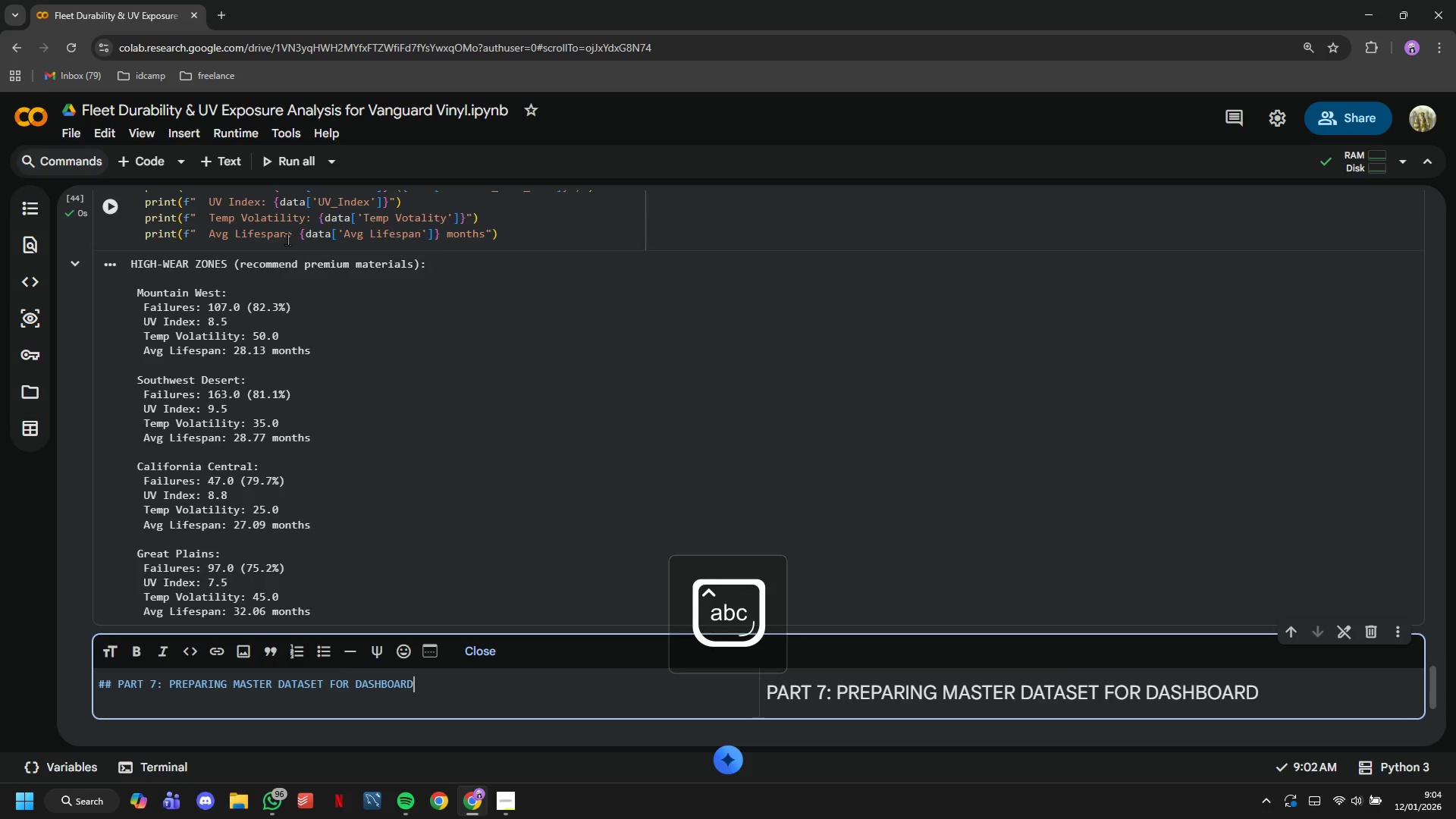 
left_click([156, 169])
 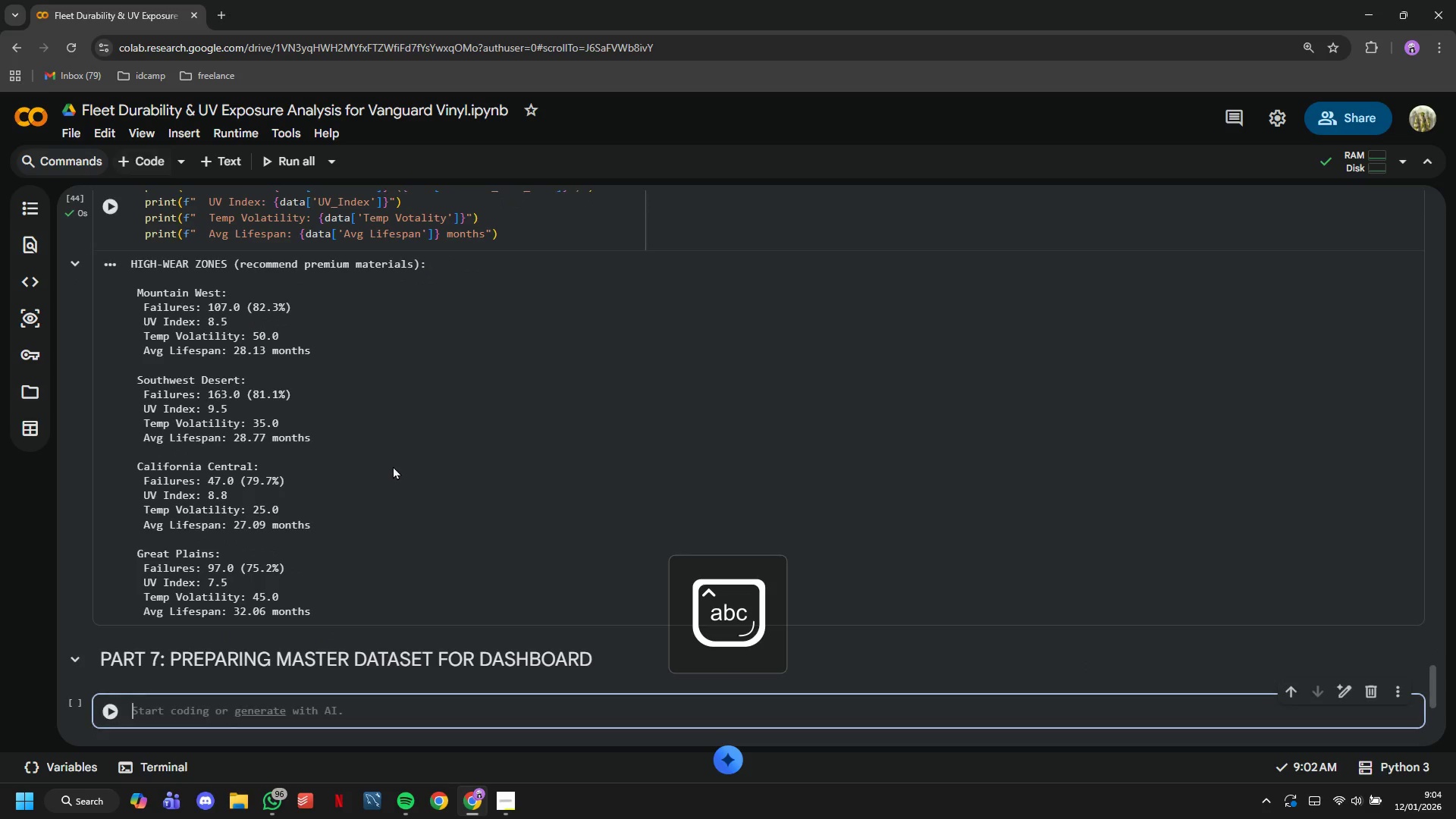 
scroll: coordinate [393, 466], scroll_direction: down, amount: 2.0
 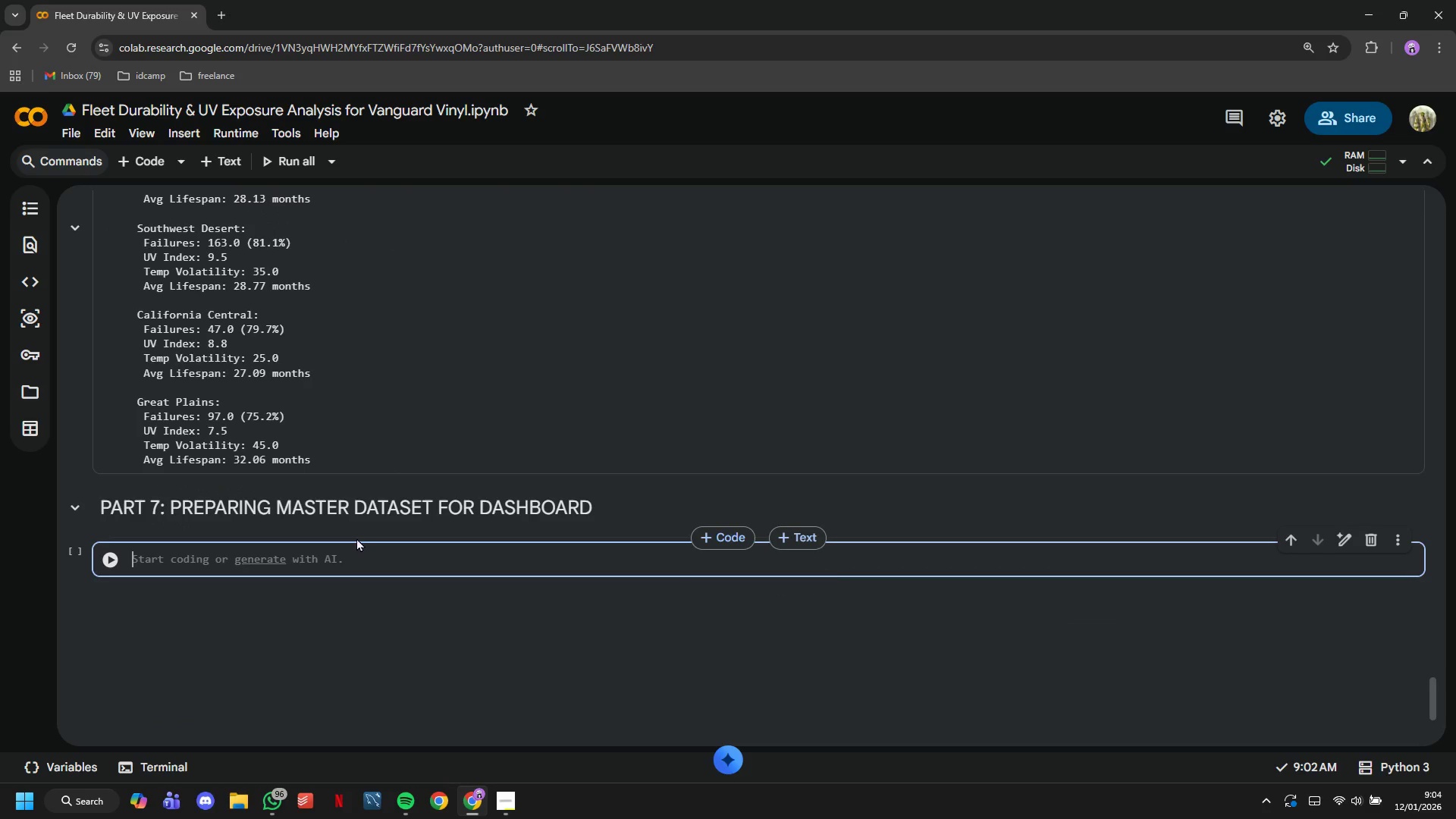 
key(Shift+ShiftLeft)
 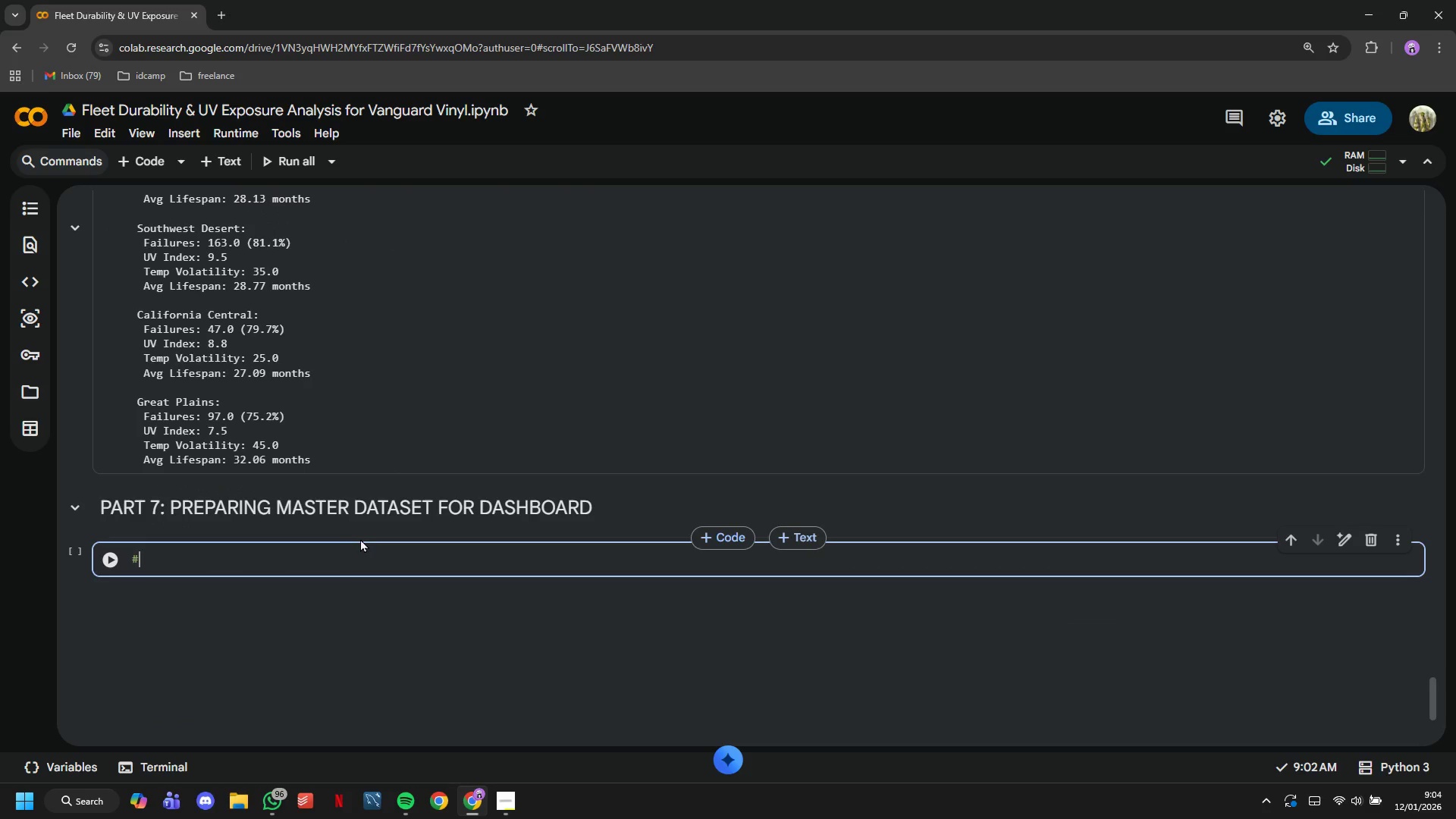 
key(Shift+3)
 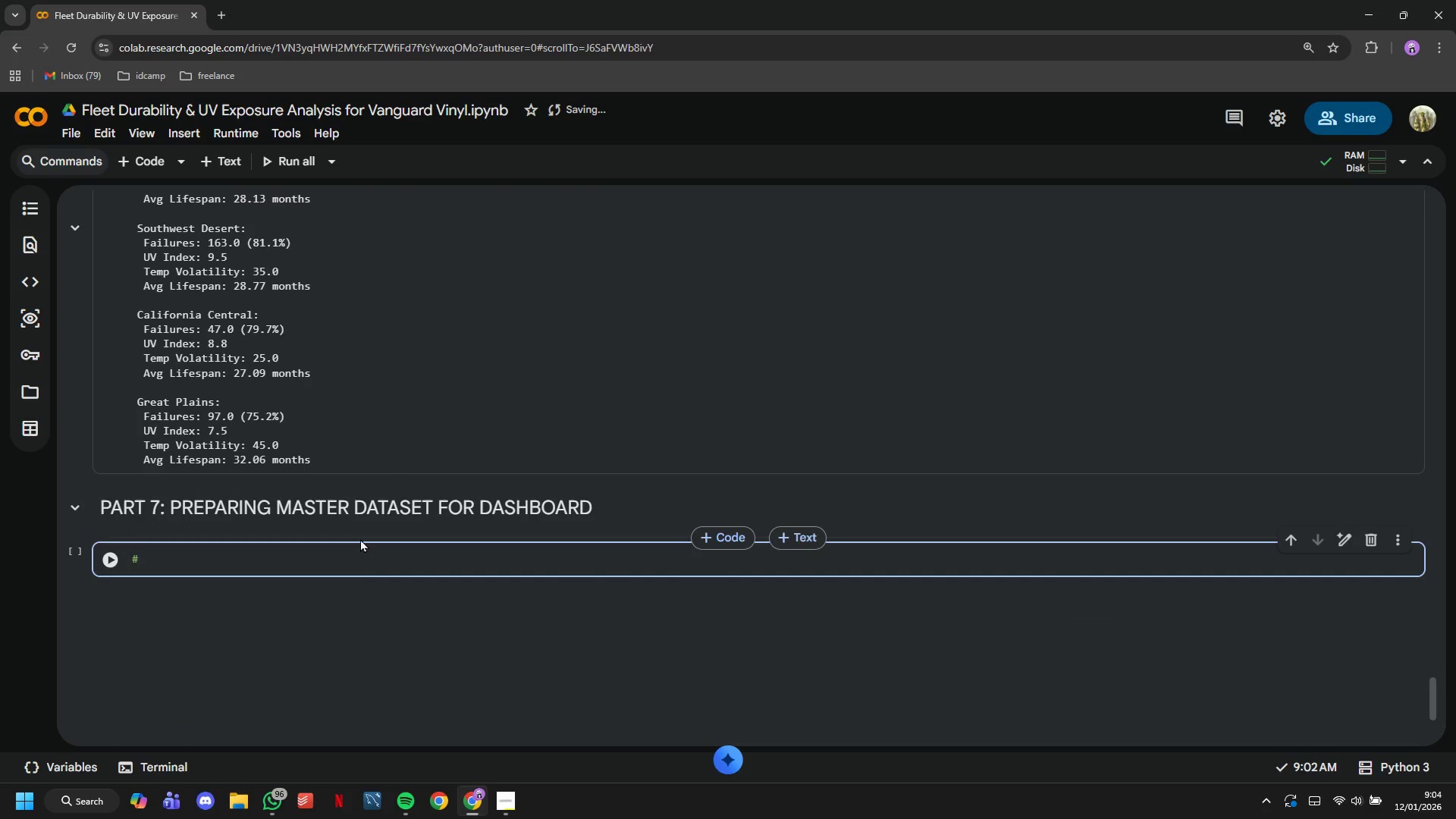 
key(Meta+MetaLeft)
 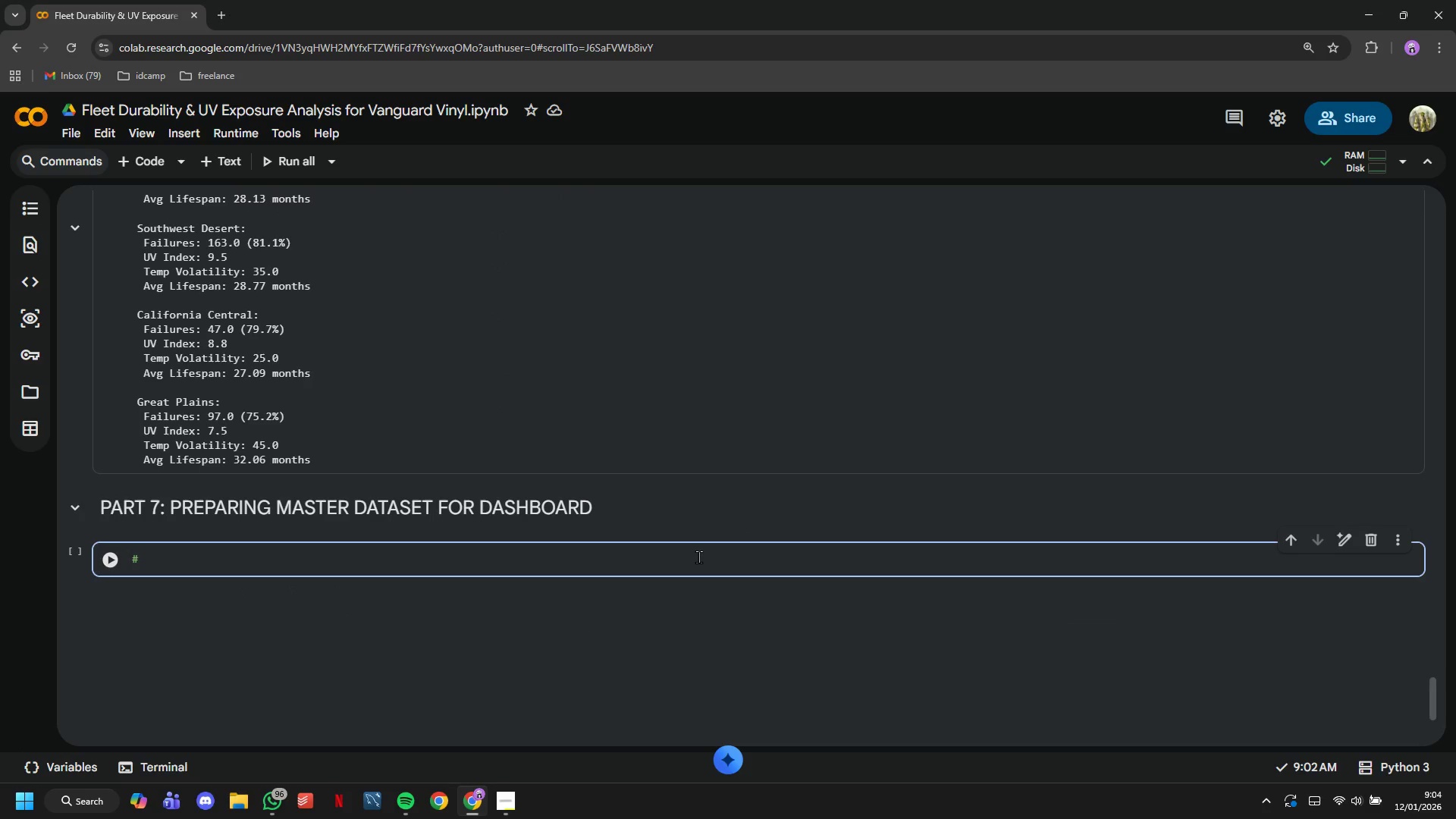 
type( Add )
 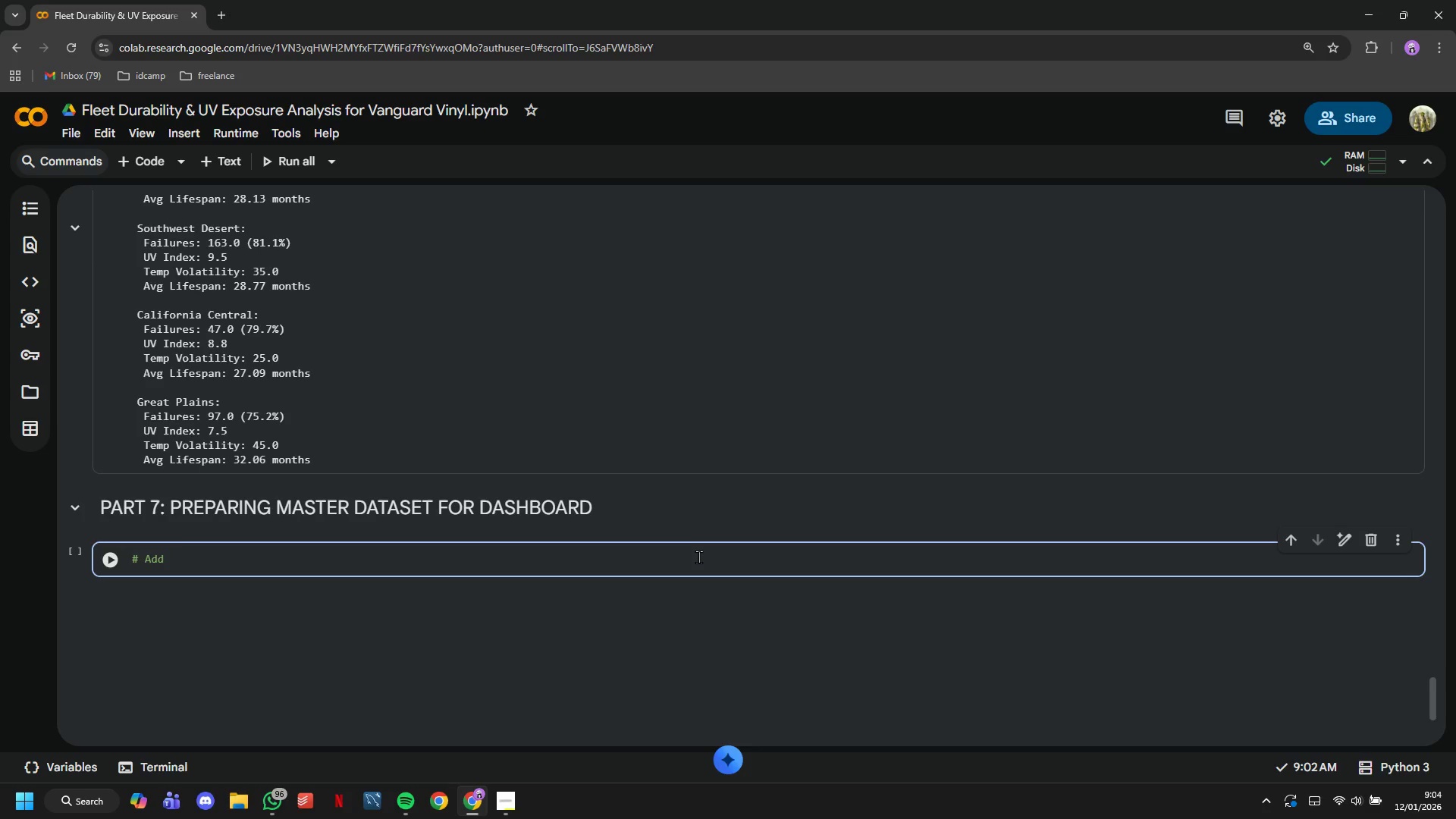 
wait(22.7)
 